 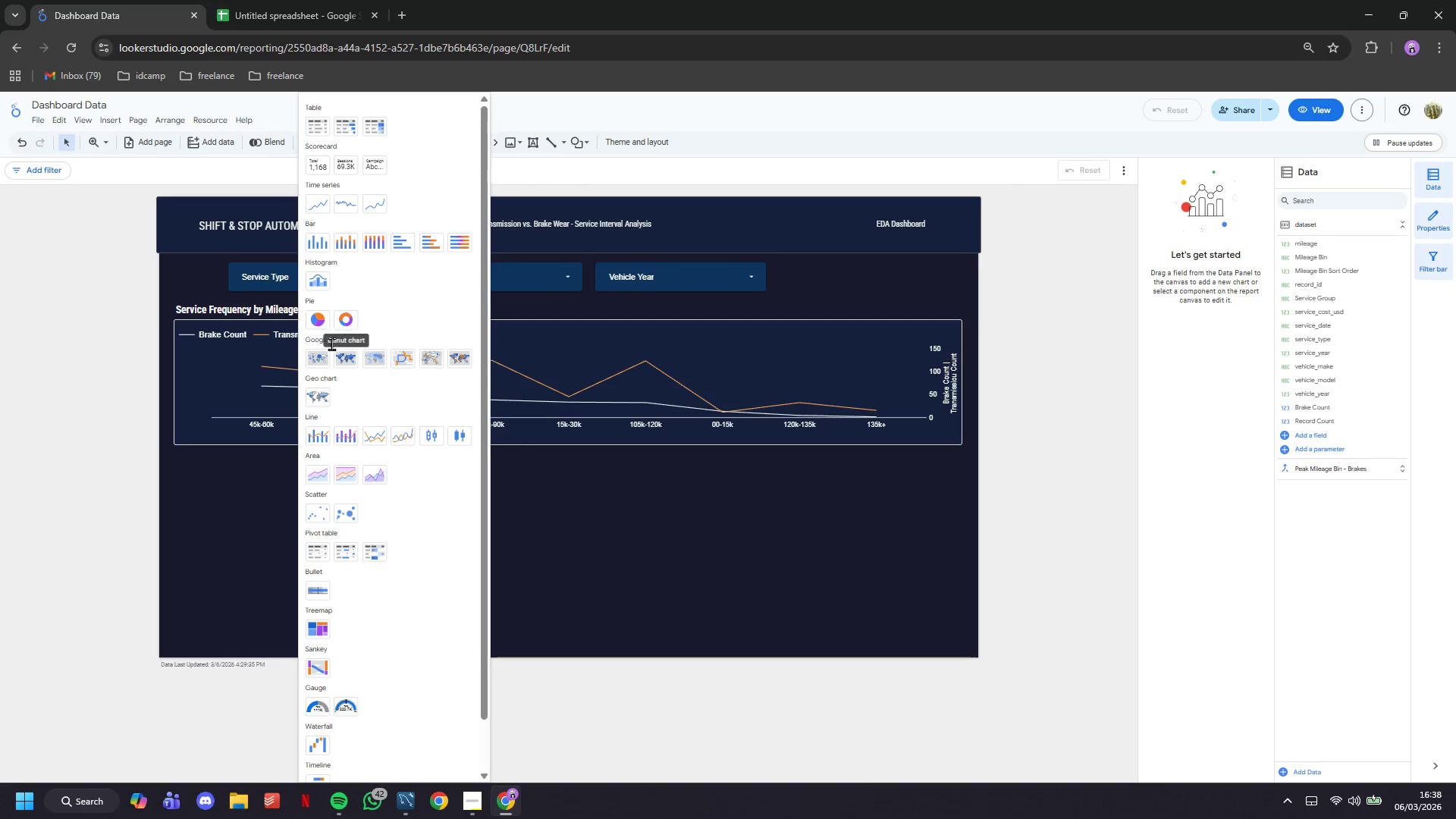 
left_click([183, 459])
 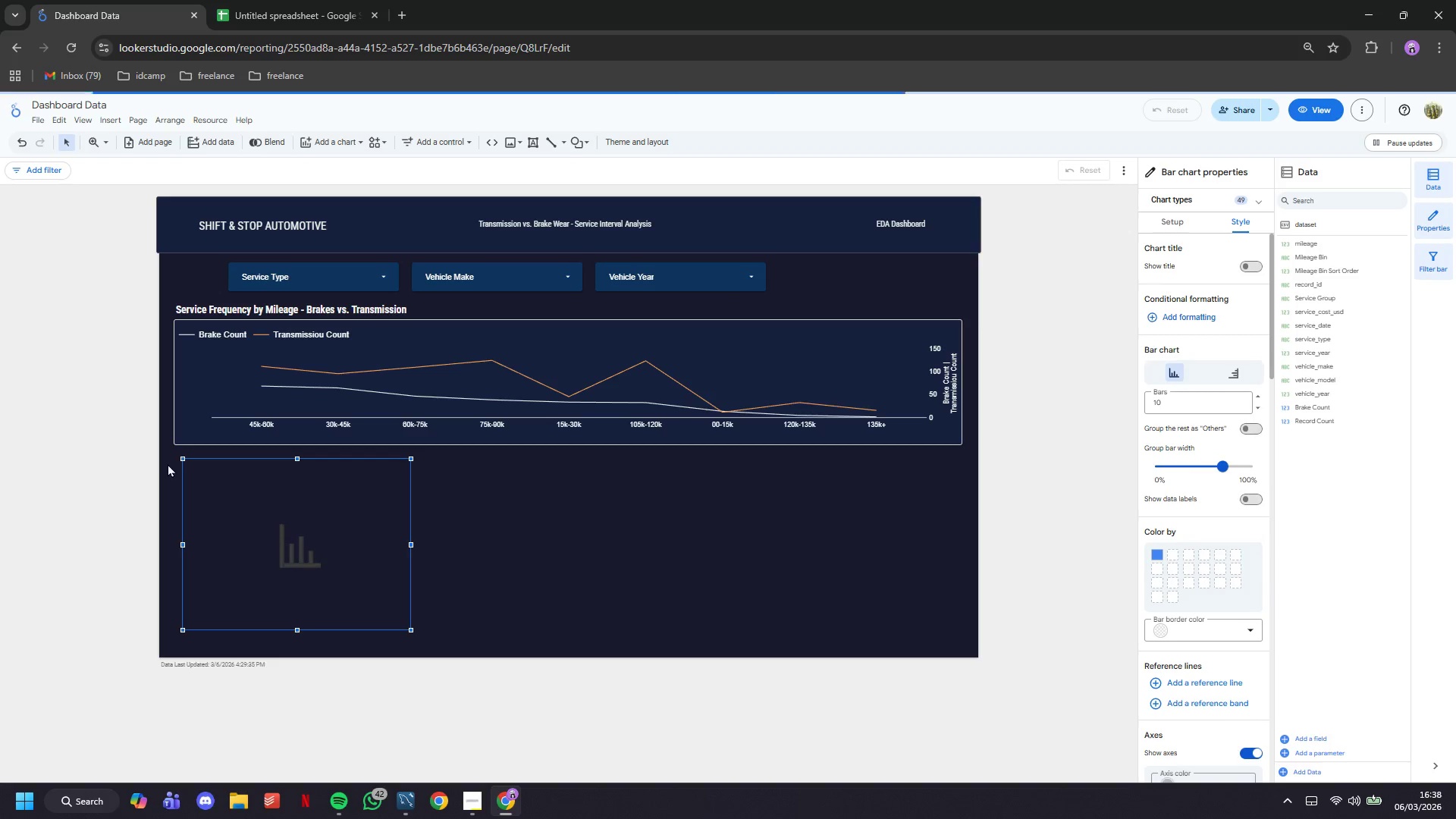 
mouse_move([269, 488])
 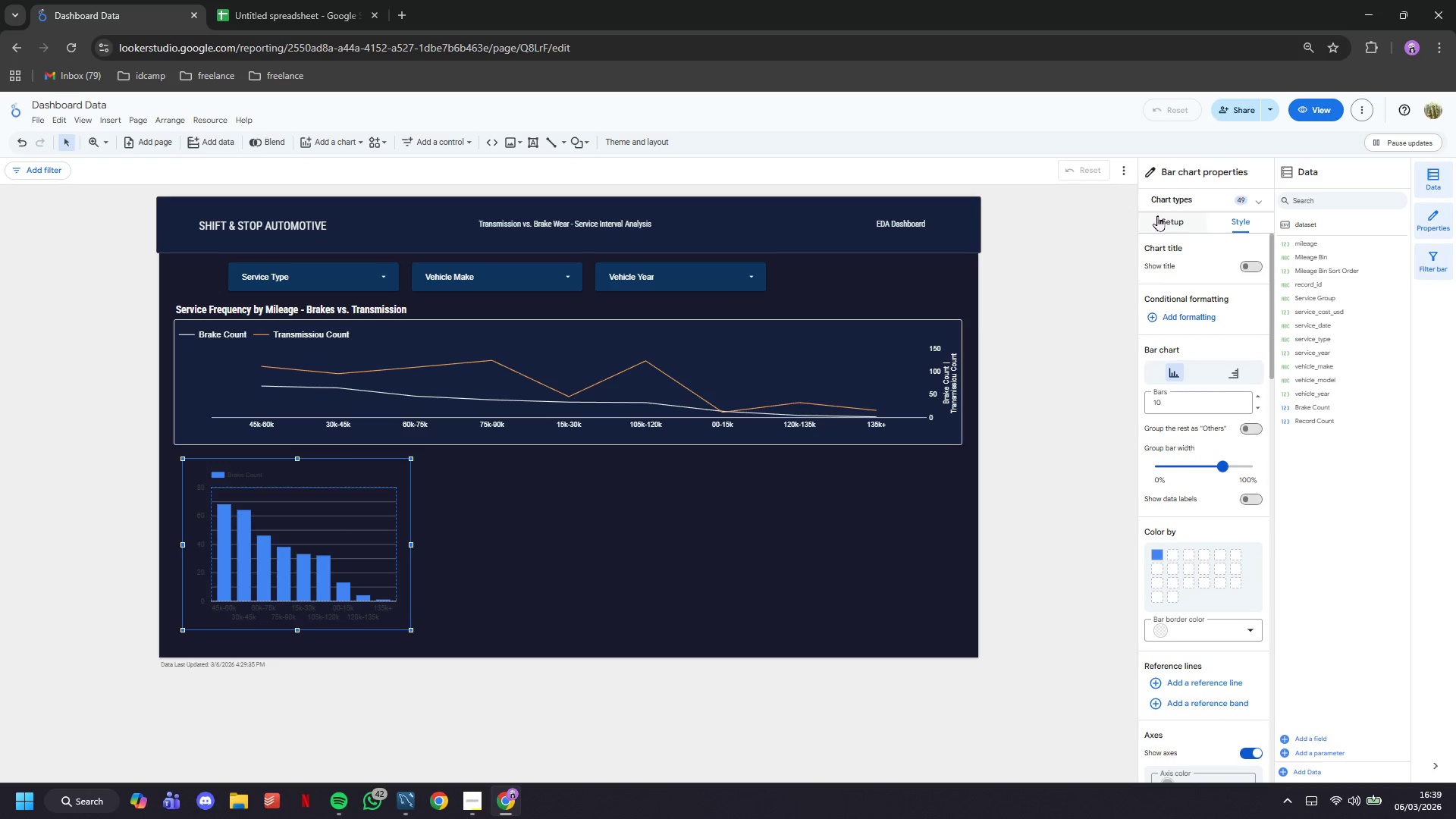 
left_click([1157, 215])
 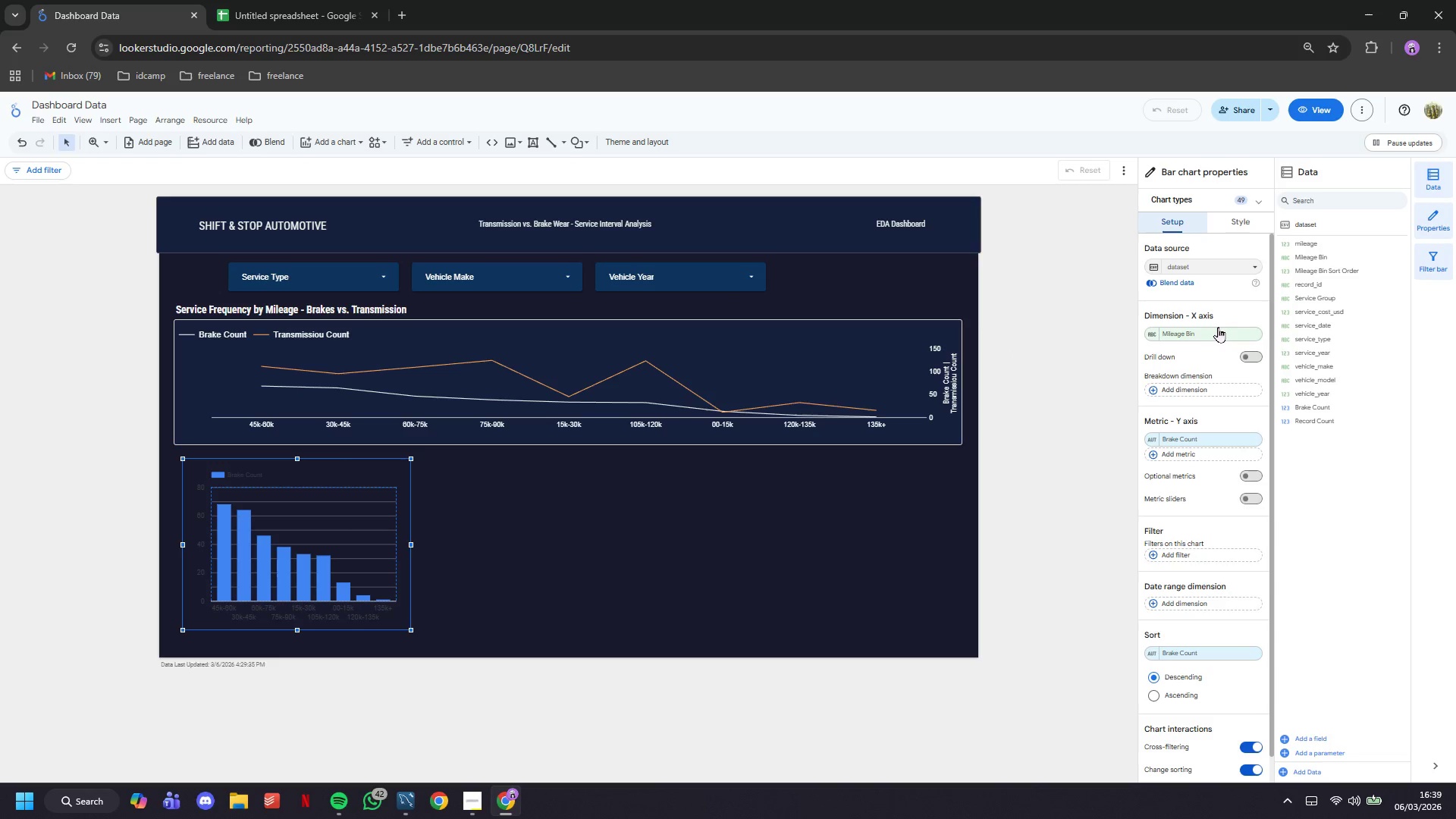 
left_click([1216, 331])
 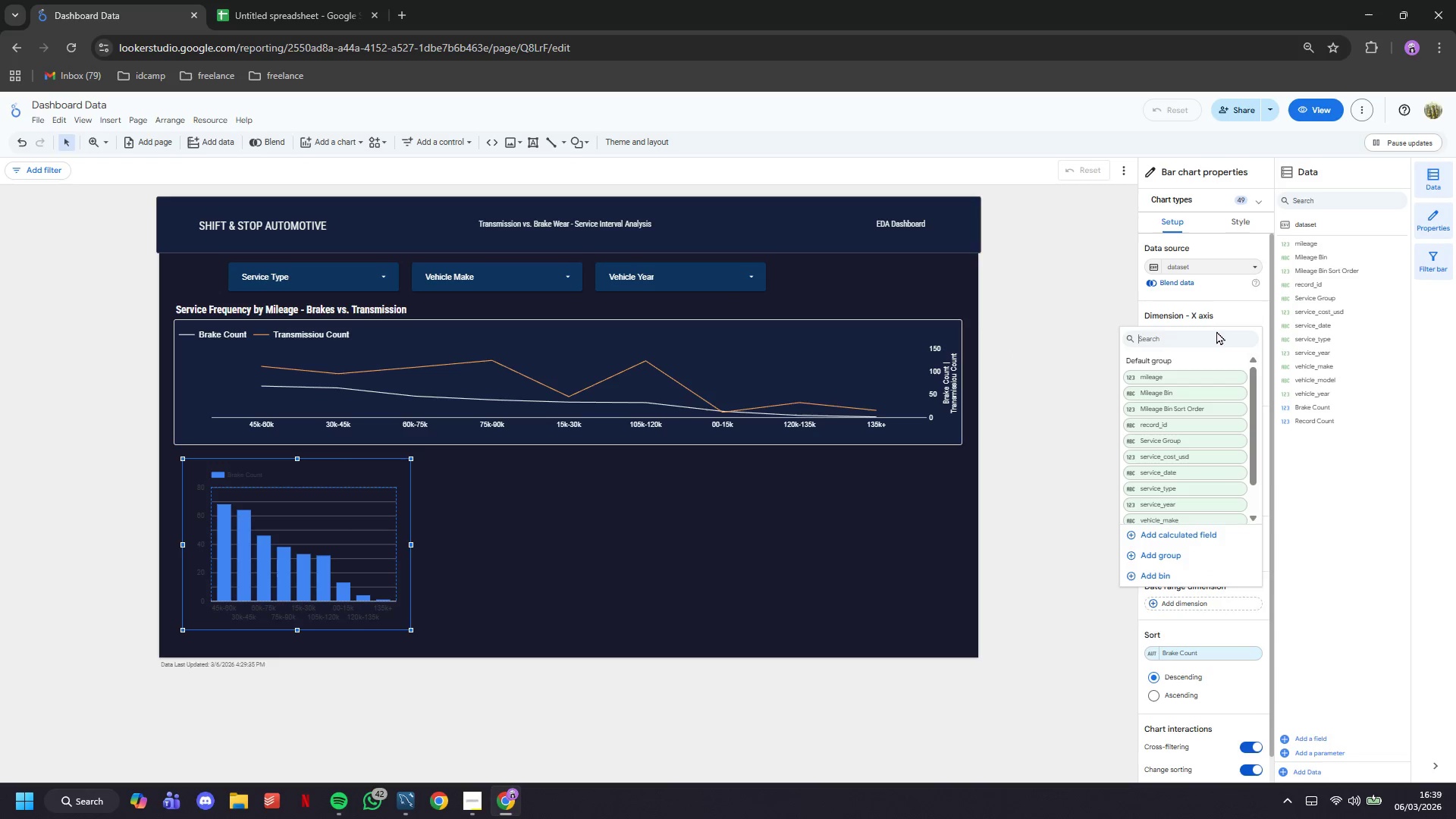 
type(serv)
 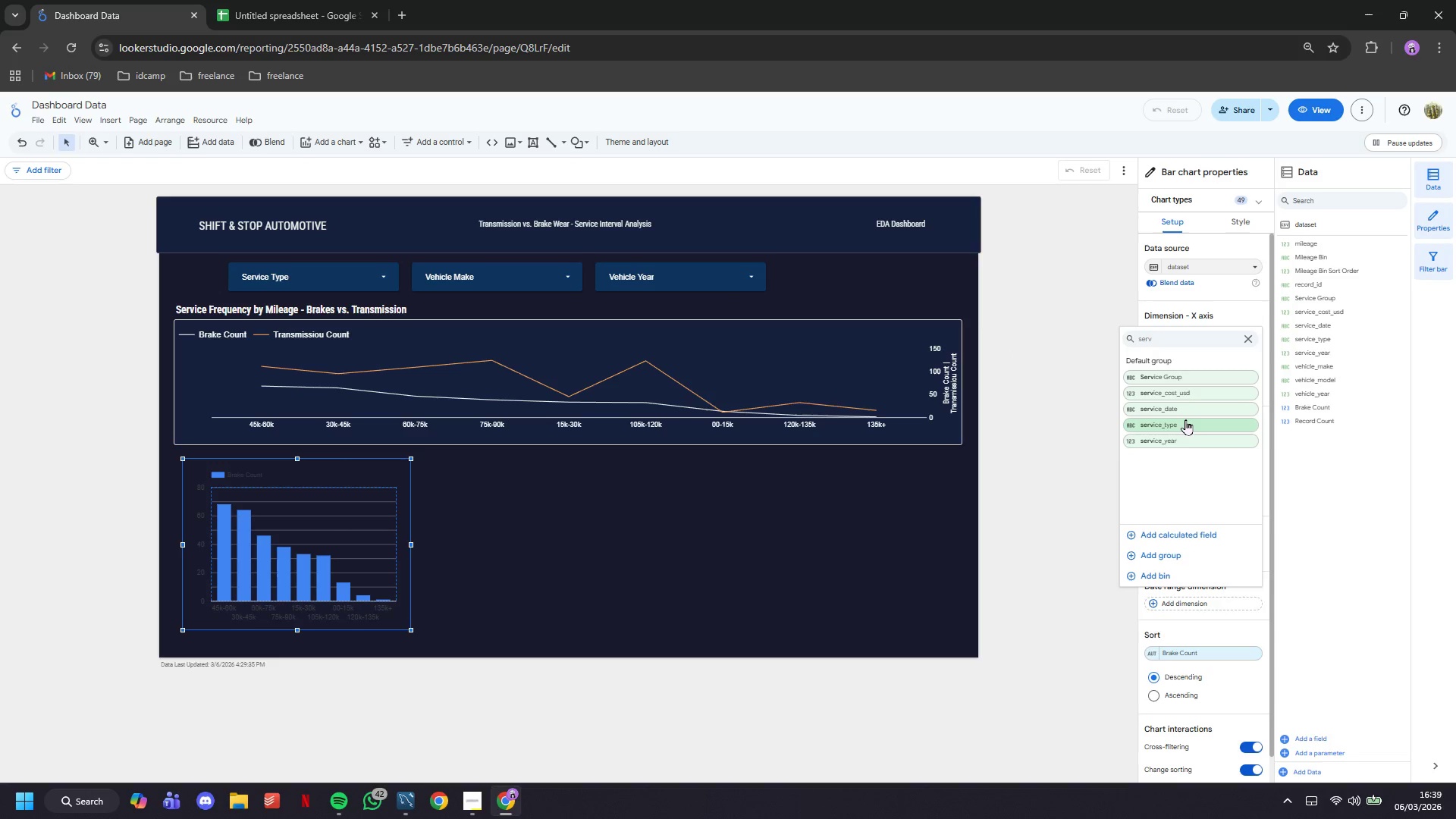 
left_click([1184, 424])
 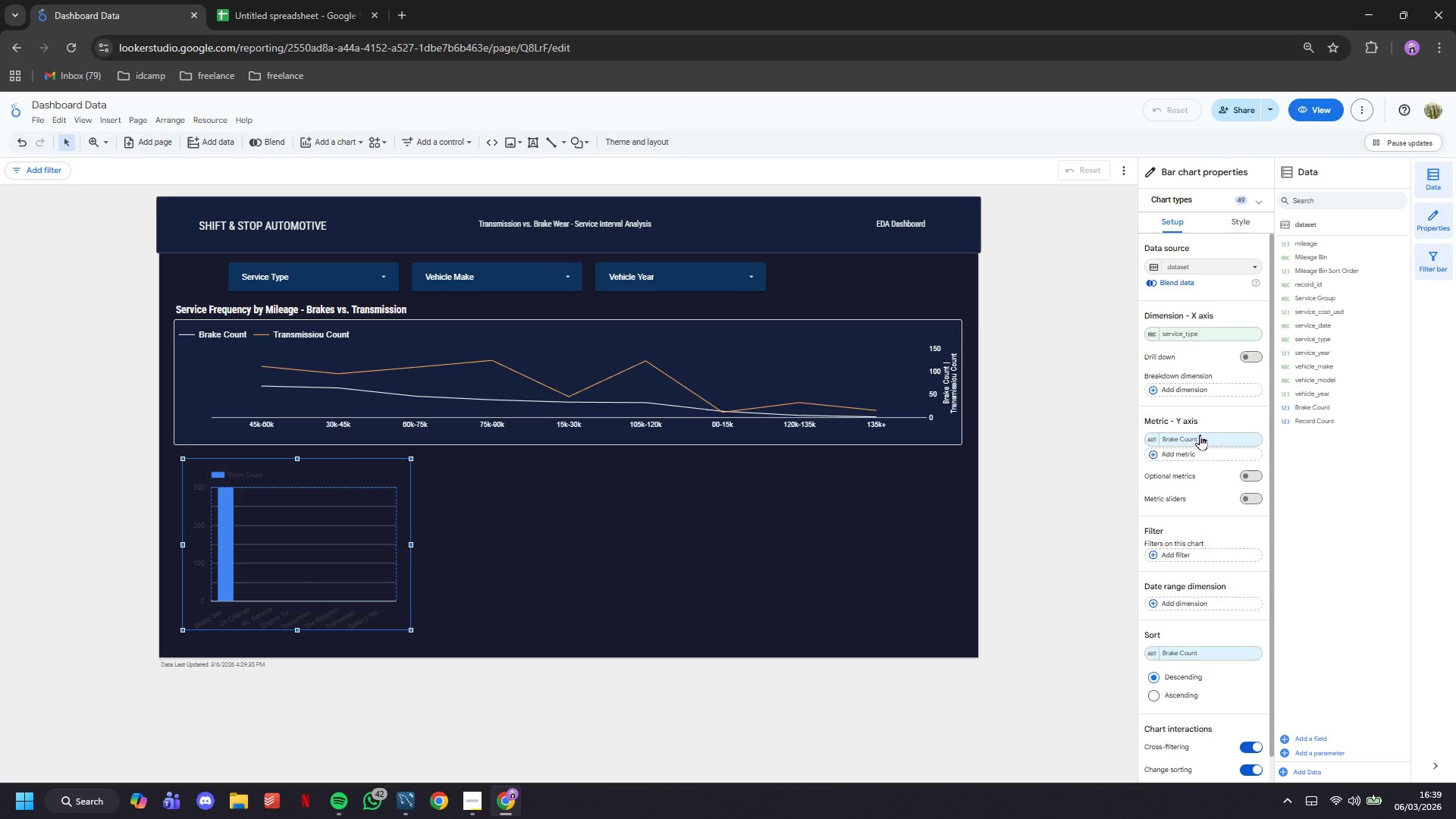 
left_click([1211, 441])
 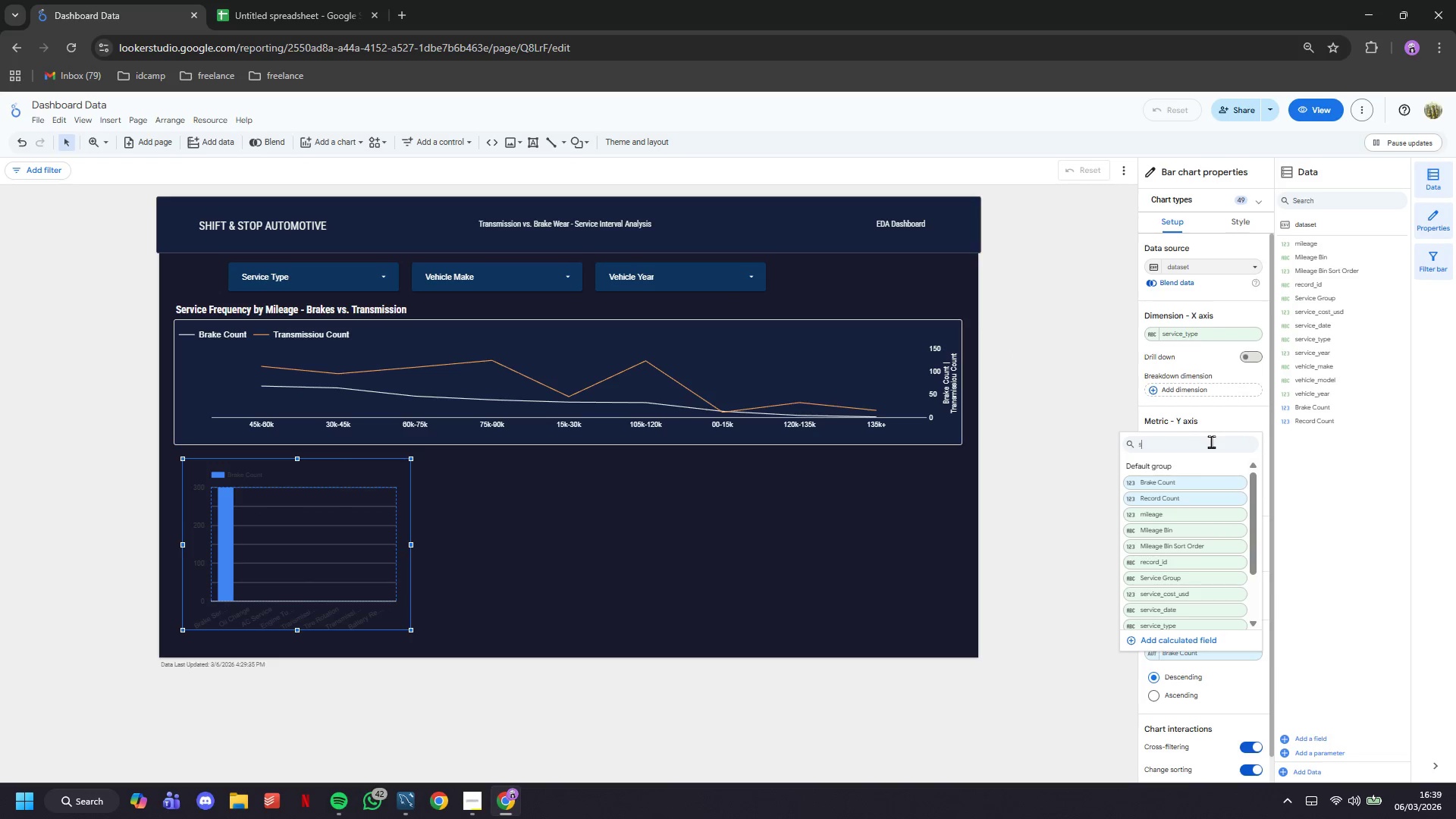 
type(ser)
 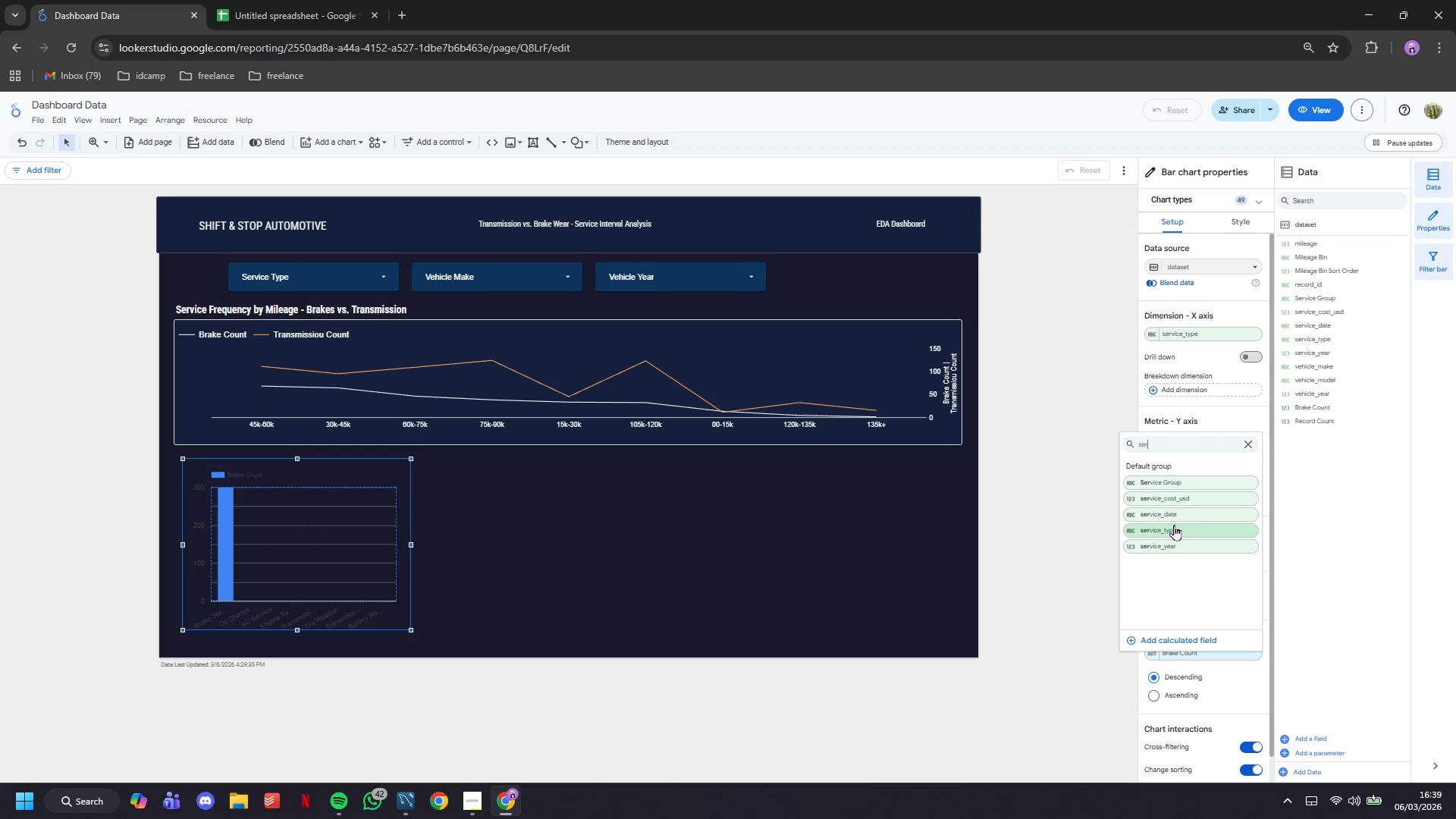 
left_click([1175, 500])
 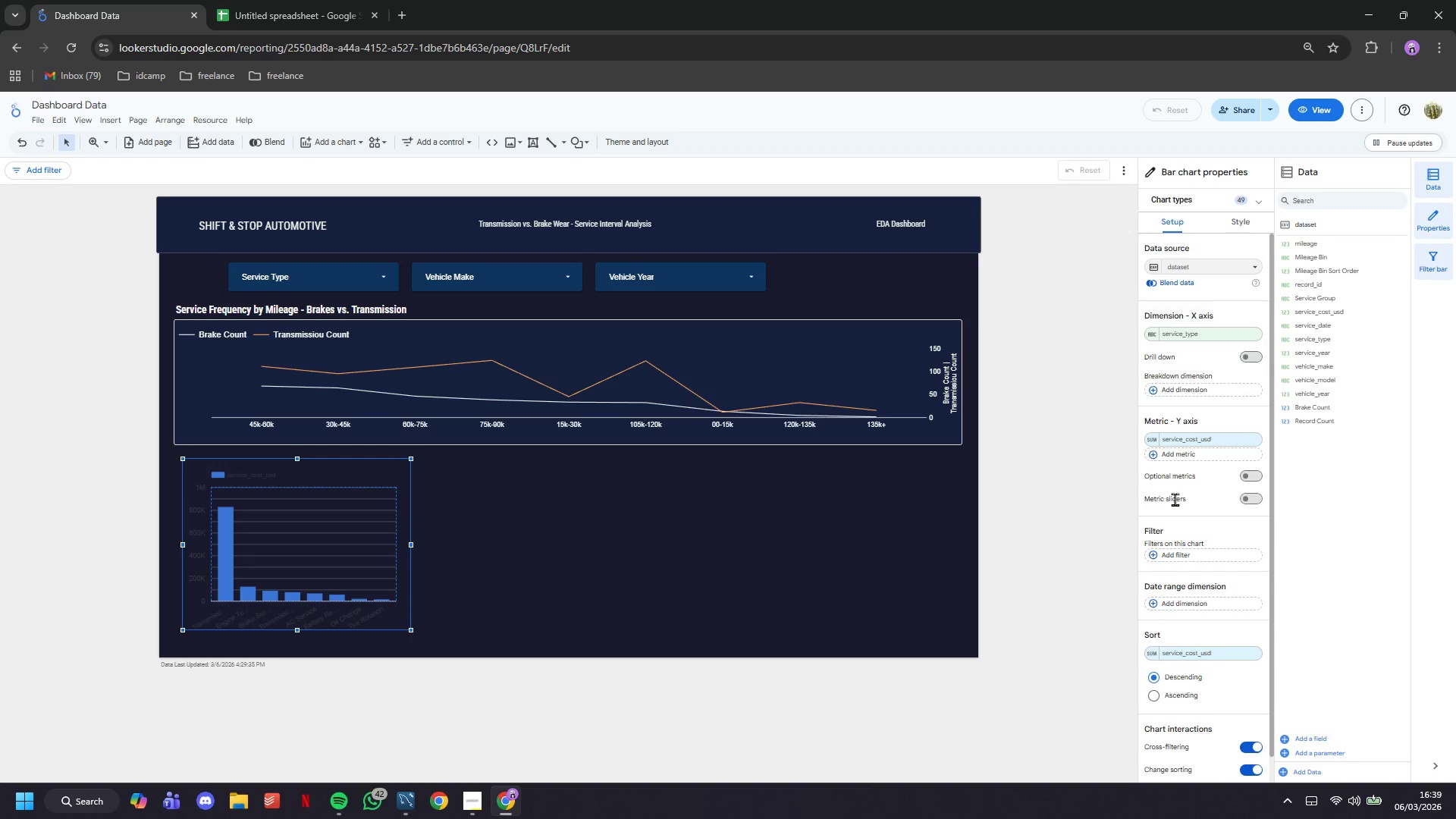 
left_click([926, 340])
 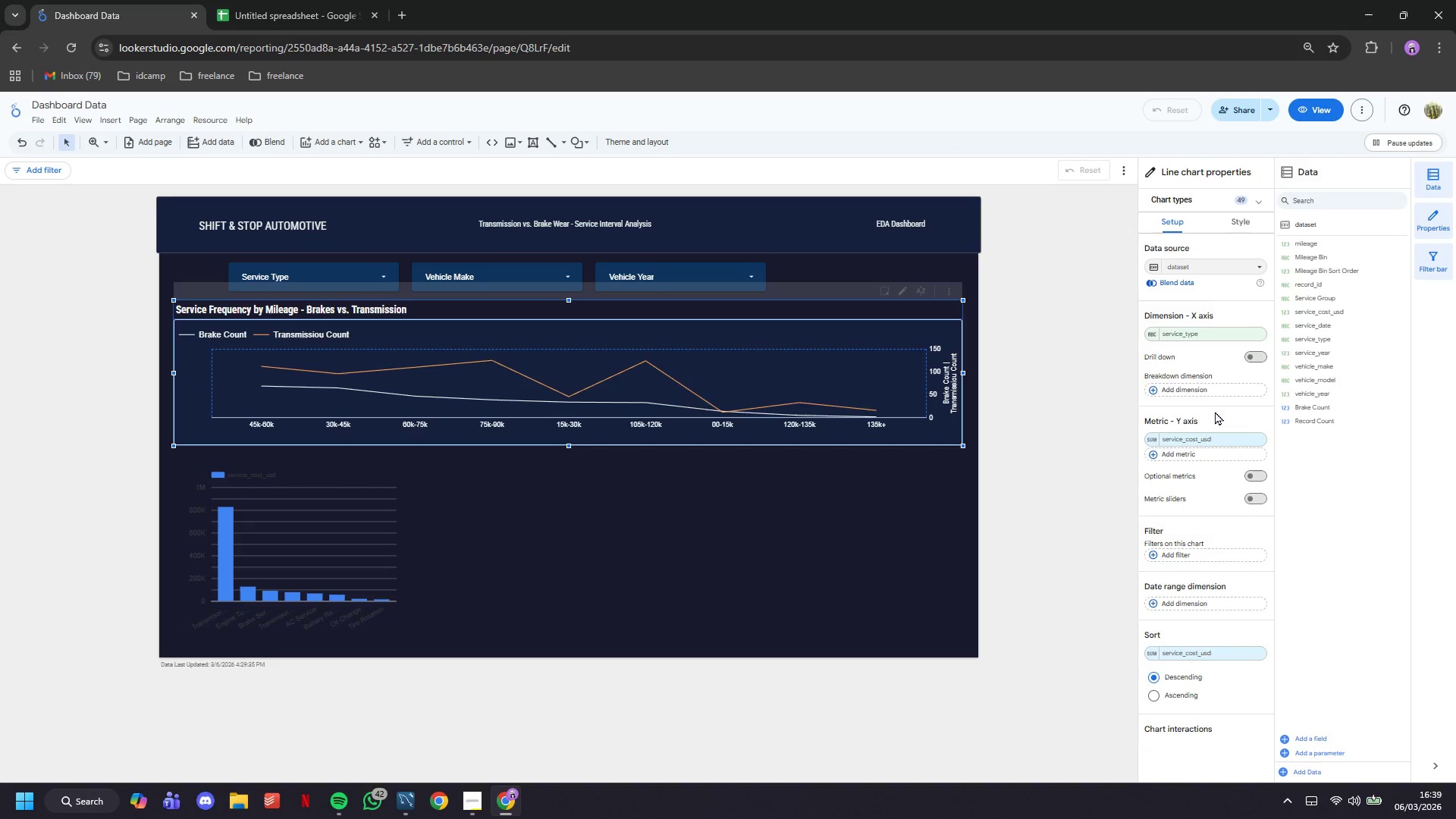 
scroll: coordinate [1212, 566], scroll_direction: down, amount: 5.0
 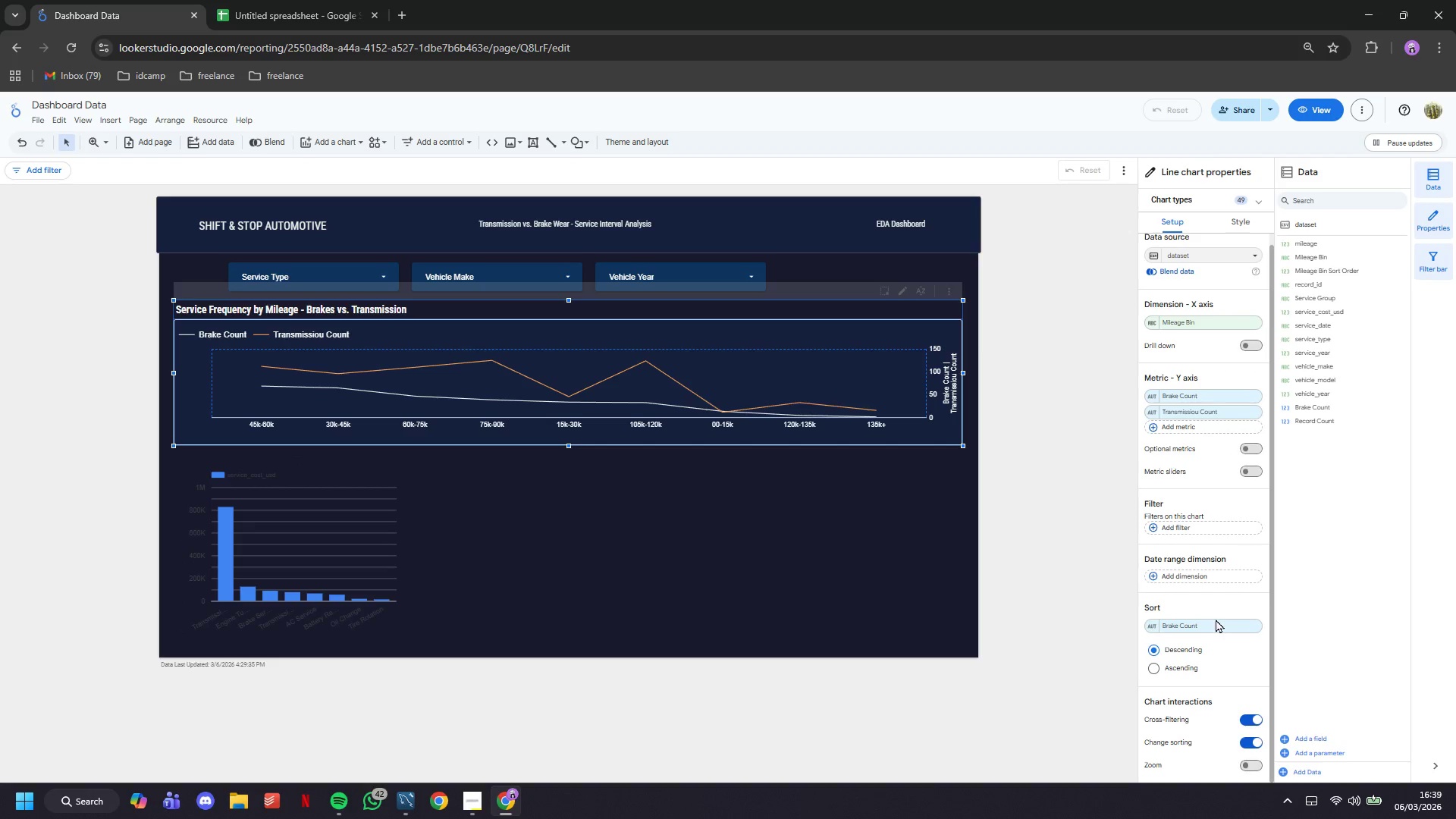 
double_click([1217, 621])
 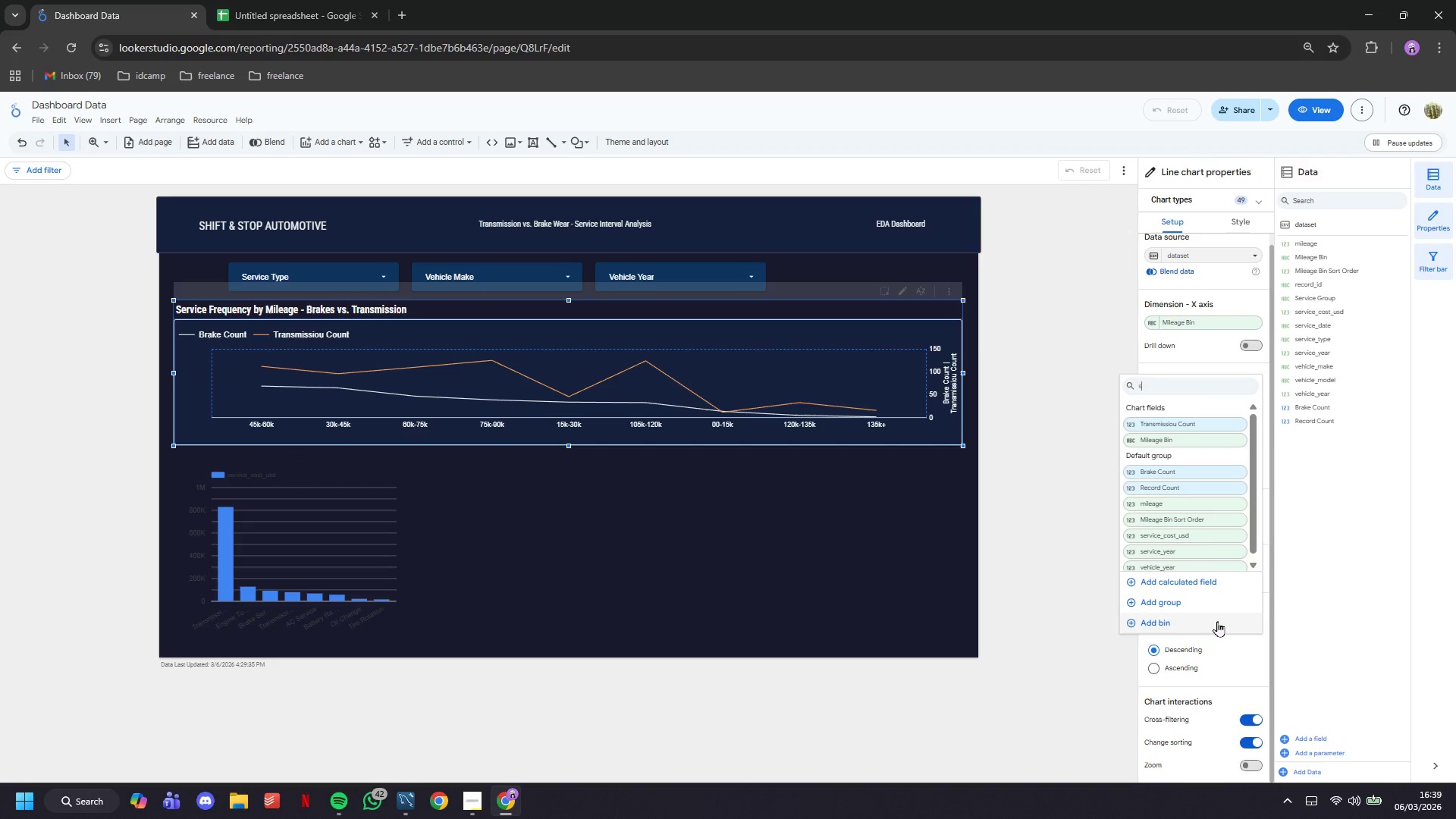 
type(so)
 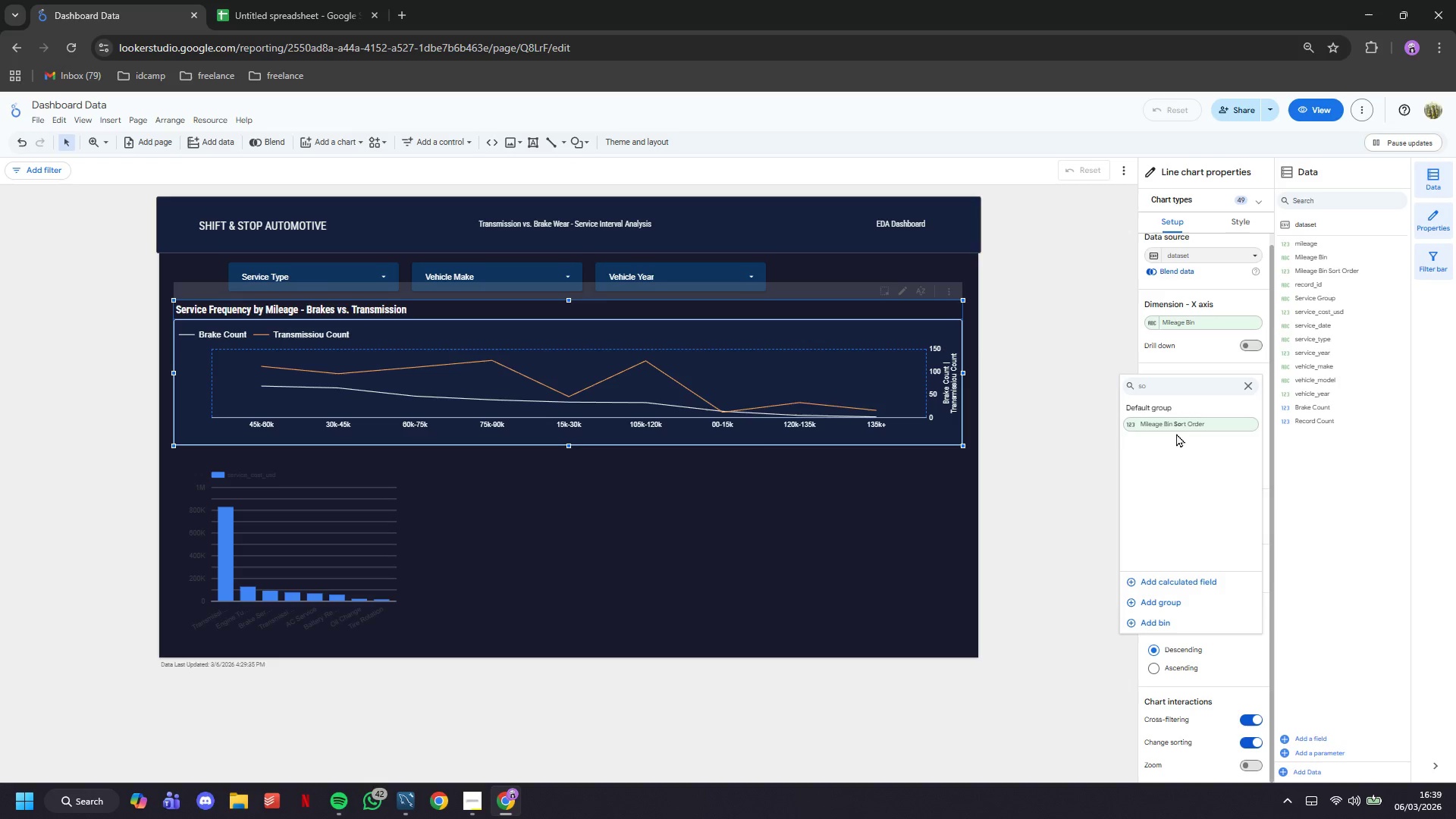 
left_click([1175, 429])
 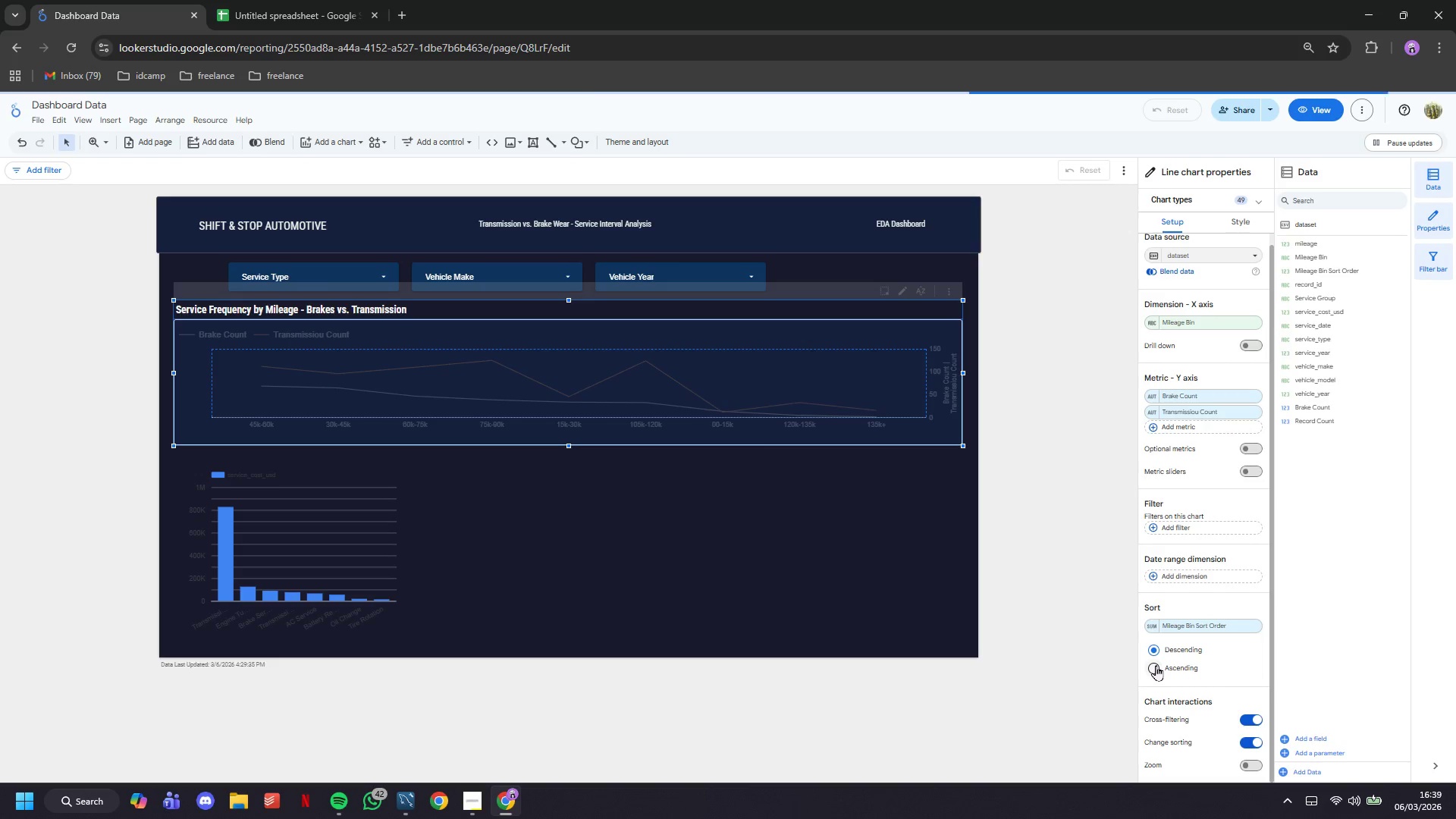 
left_click([1156, 665])
 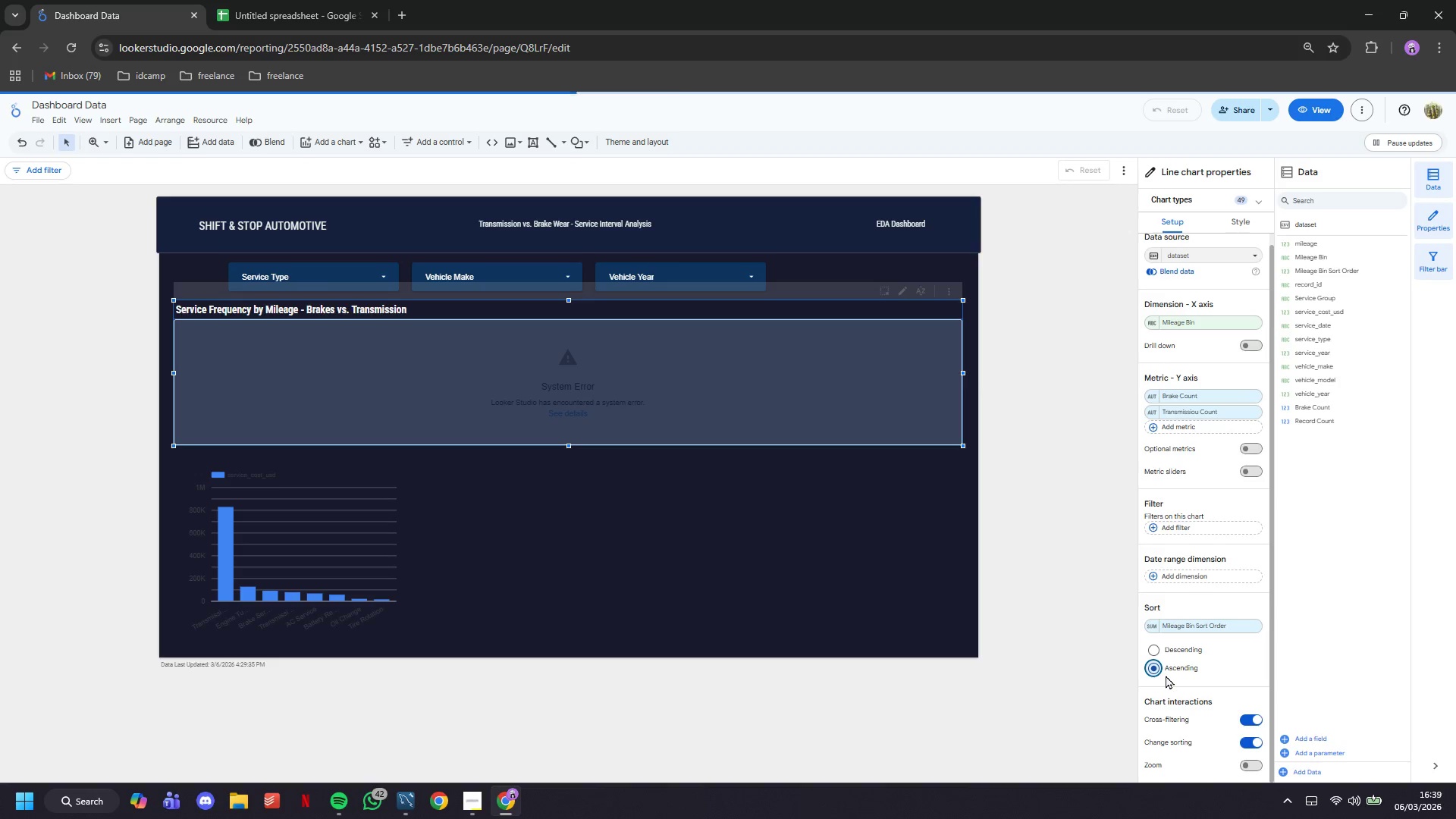 
wait(13.59)
 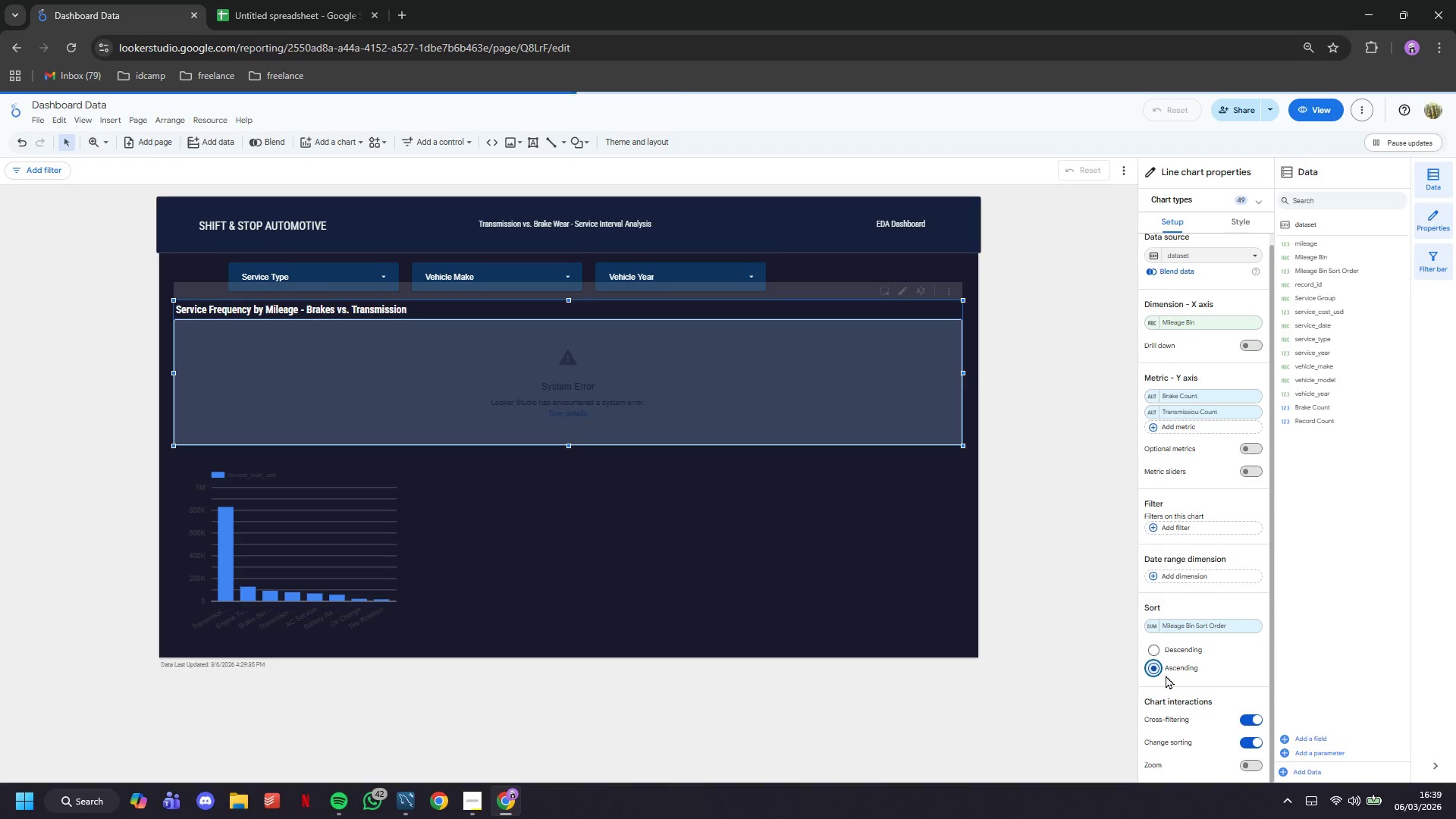 
left_click([1182, 424])
 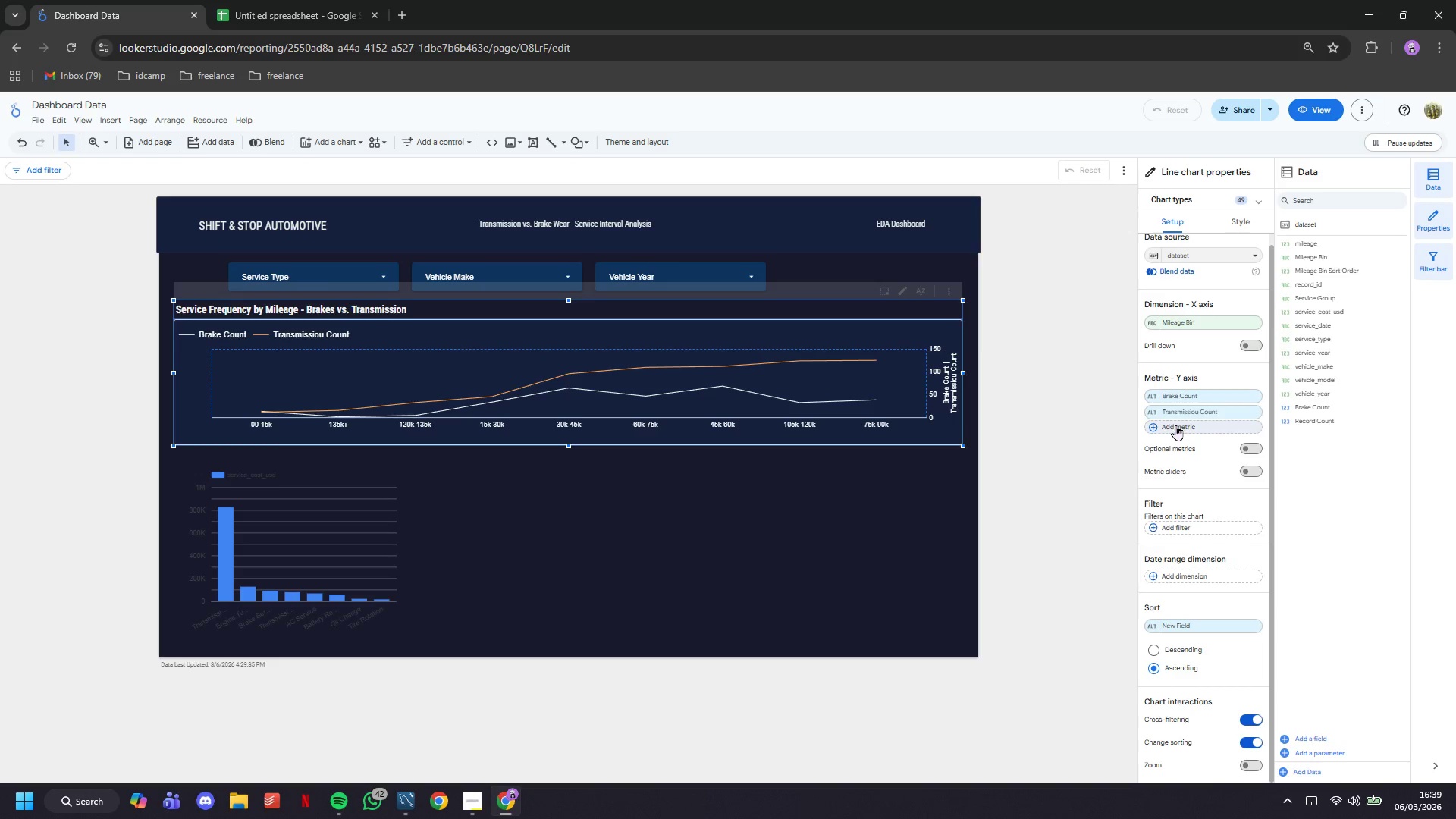 
left_click([1147, 414])
 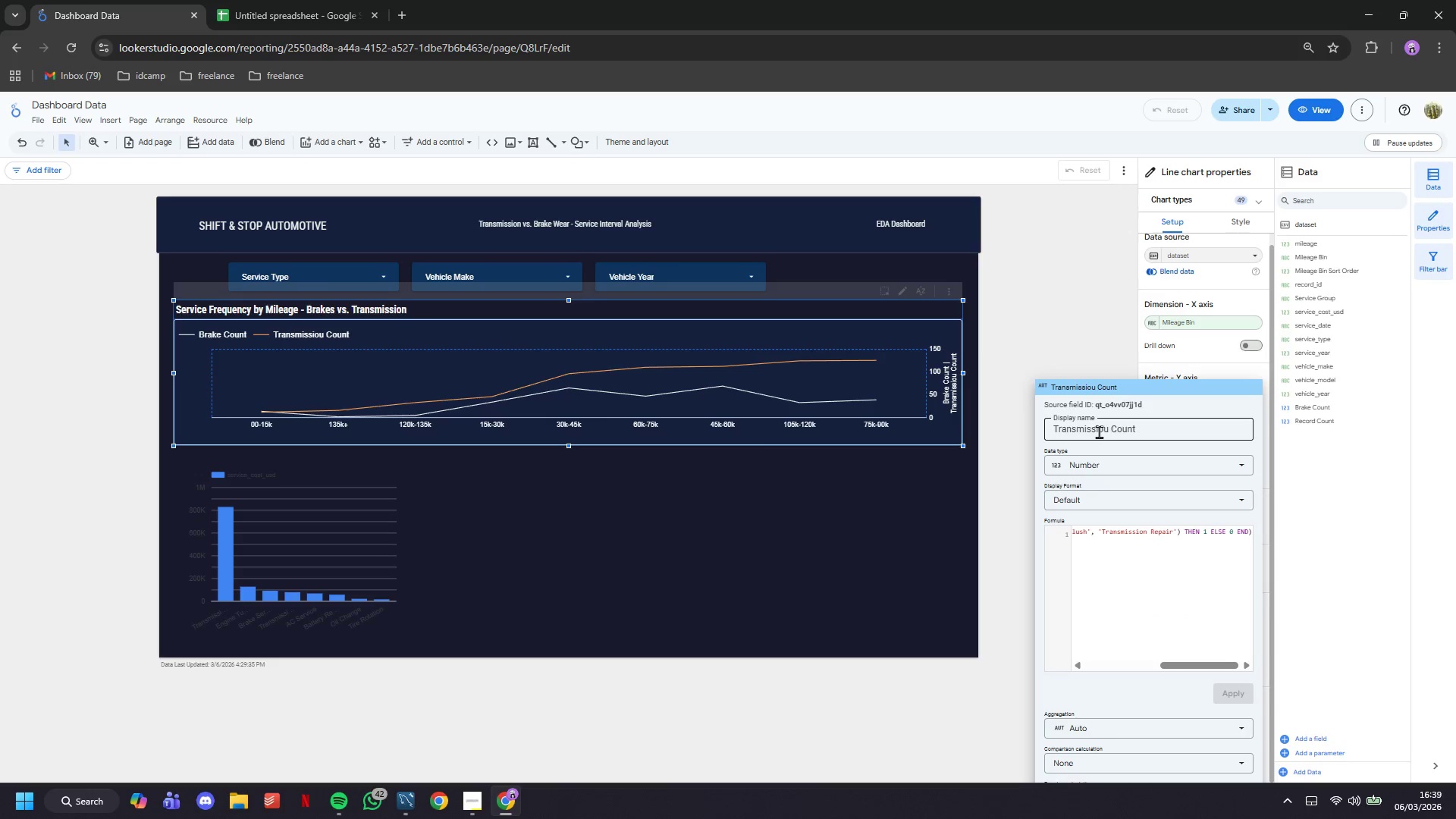 
left_click([1107, 431])
 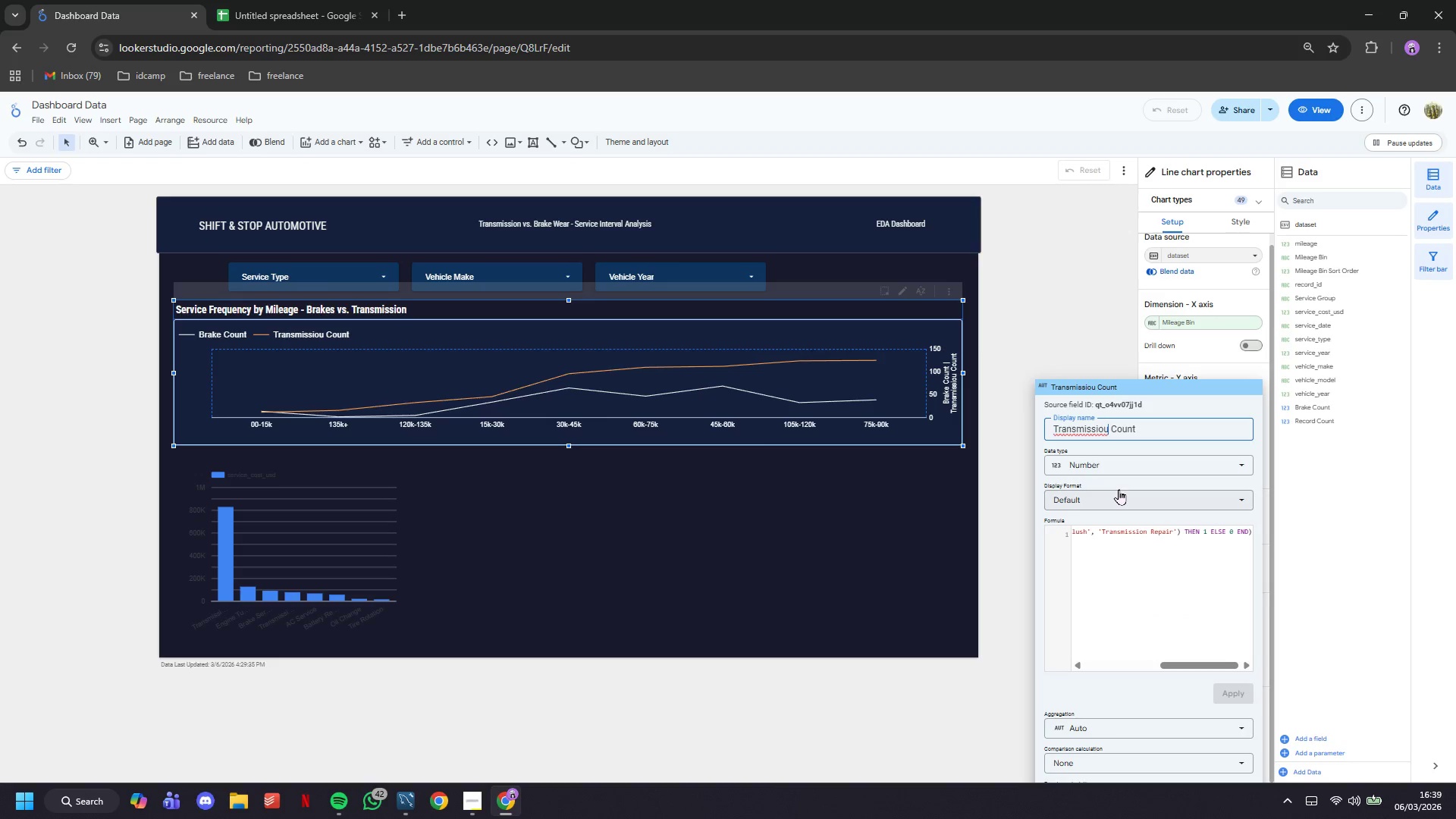 
key(Backspace)
 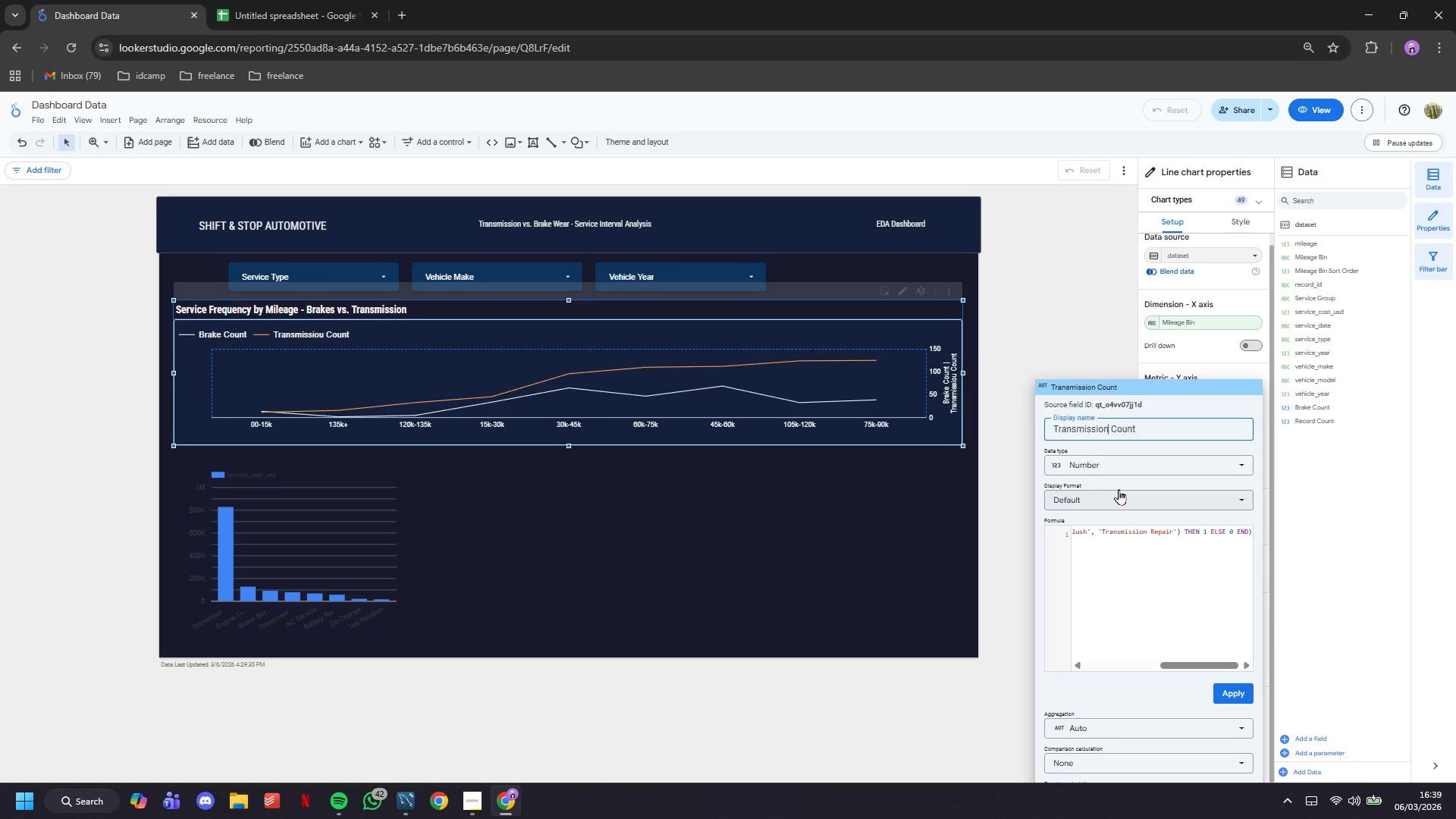 
key(N)
 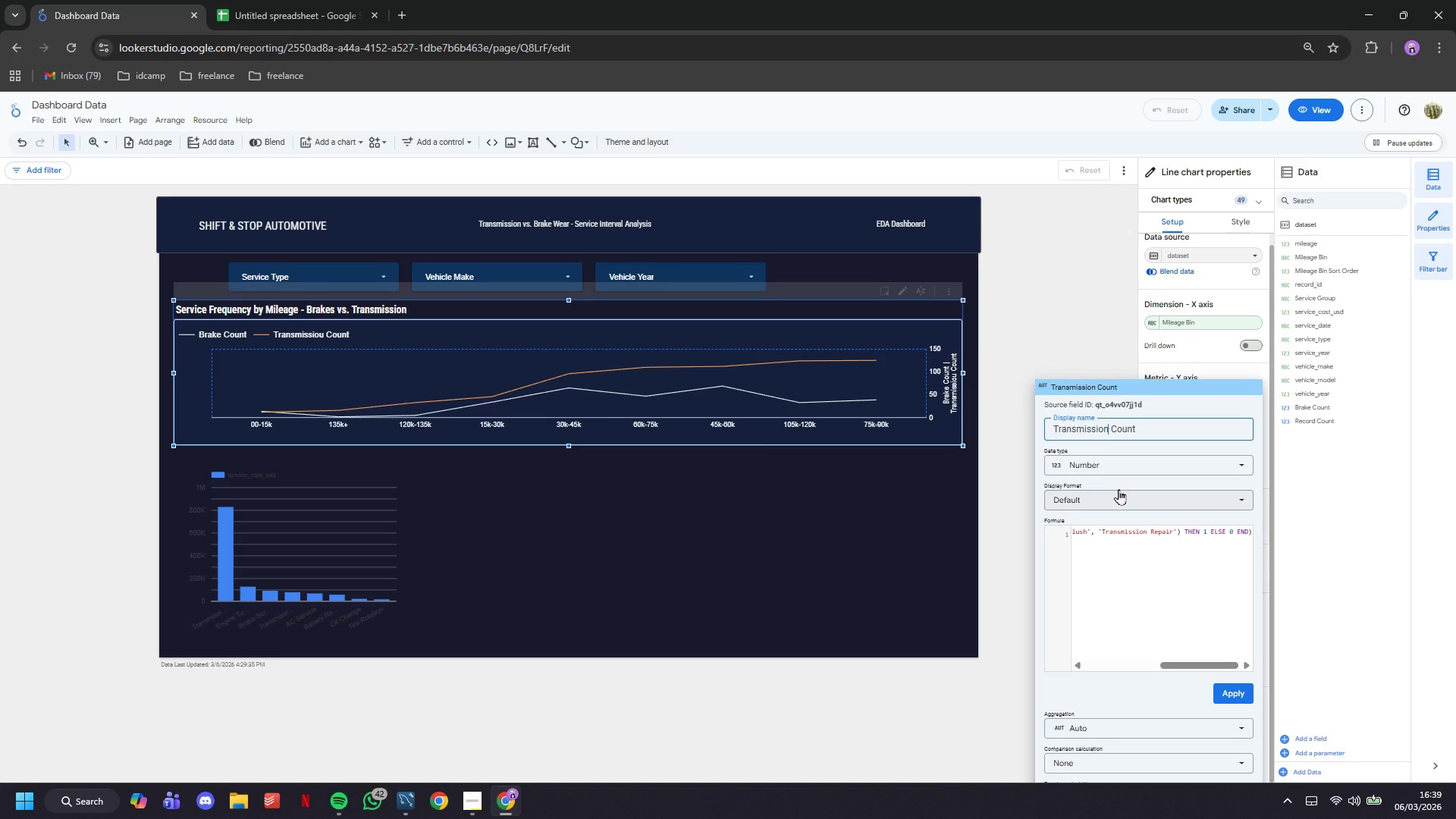 
key(Enter)
 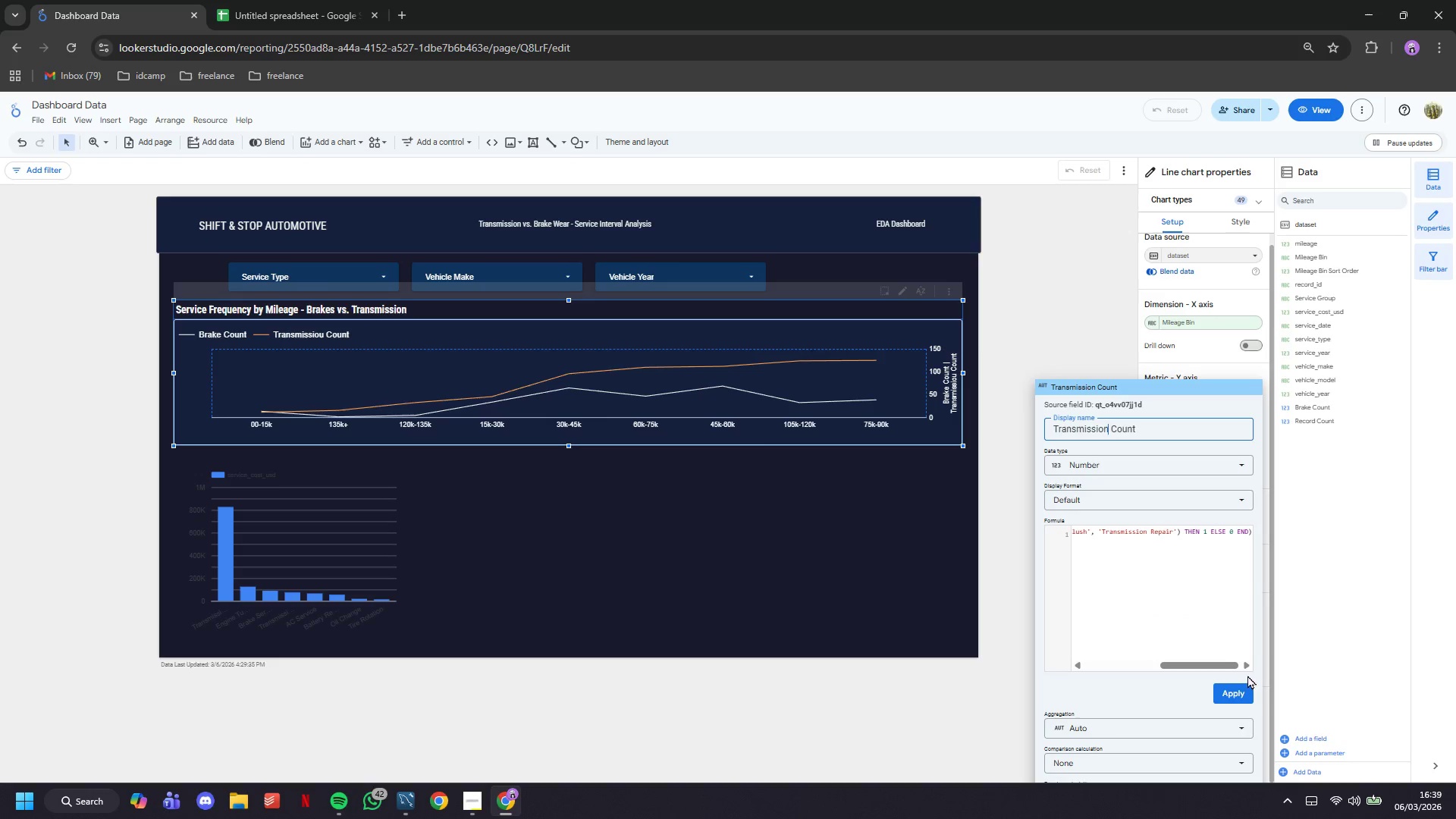 
left_click([1245, 698])
 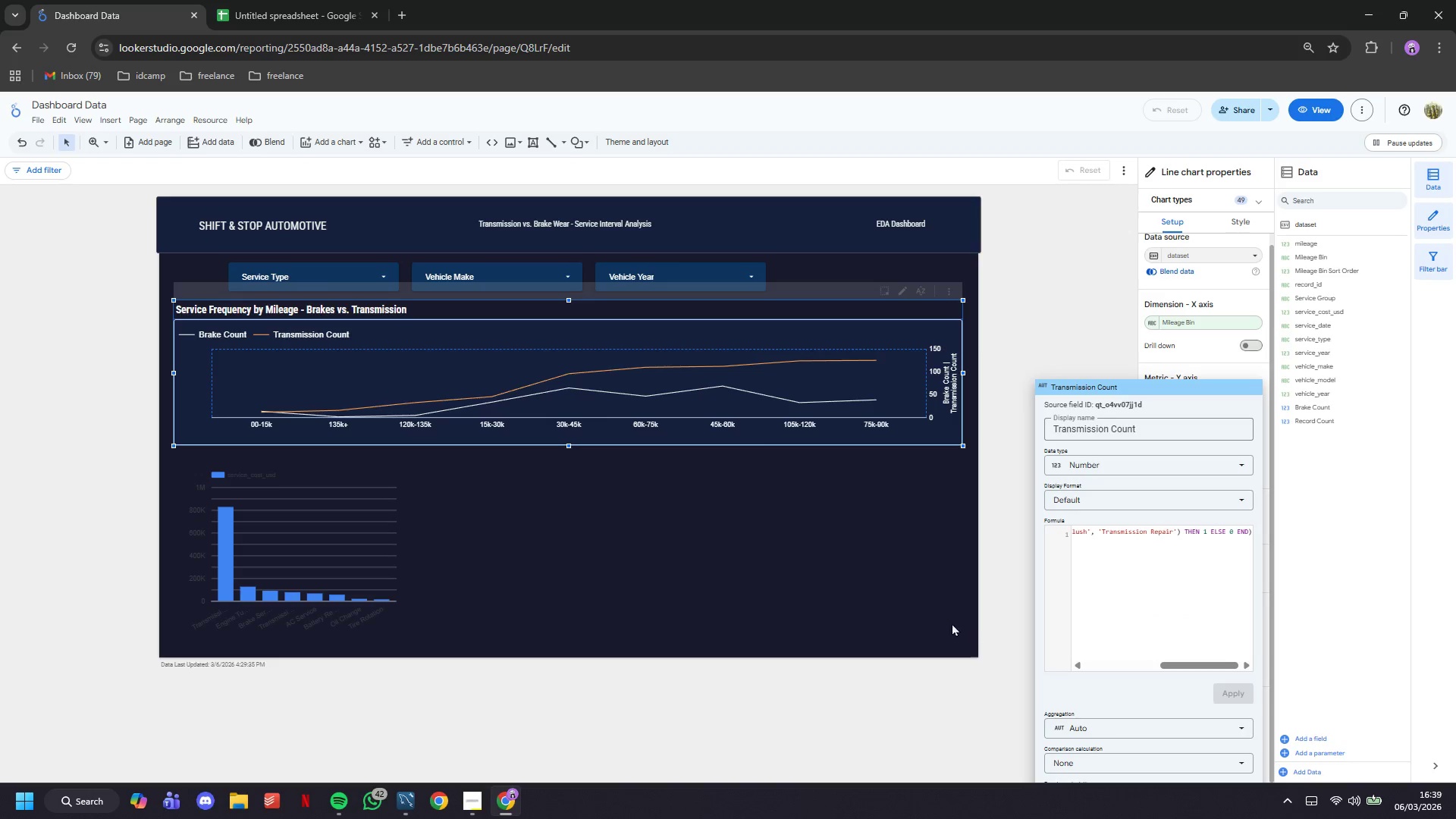 
left_click([818, 523])
 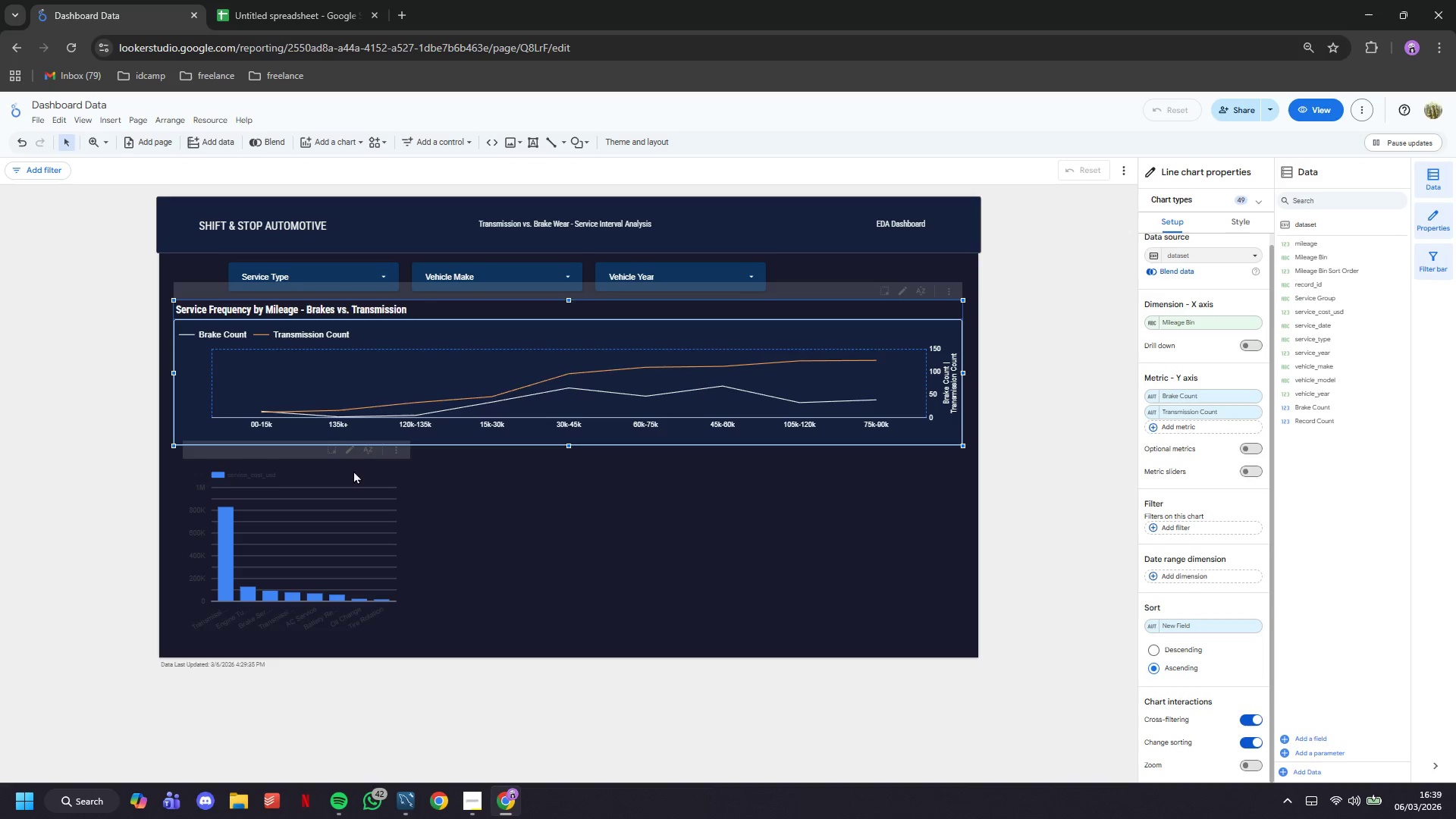 
left_click([353, 470])
 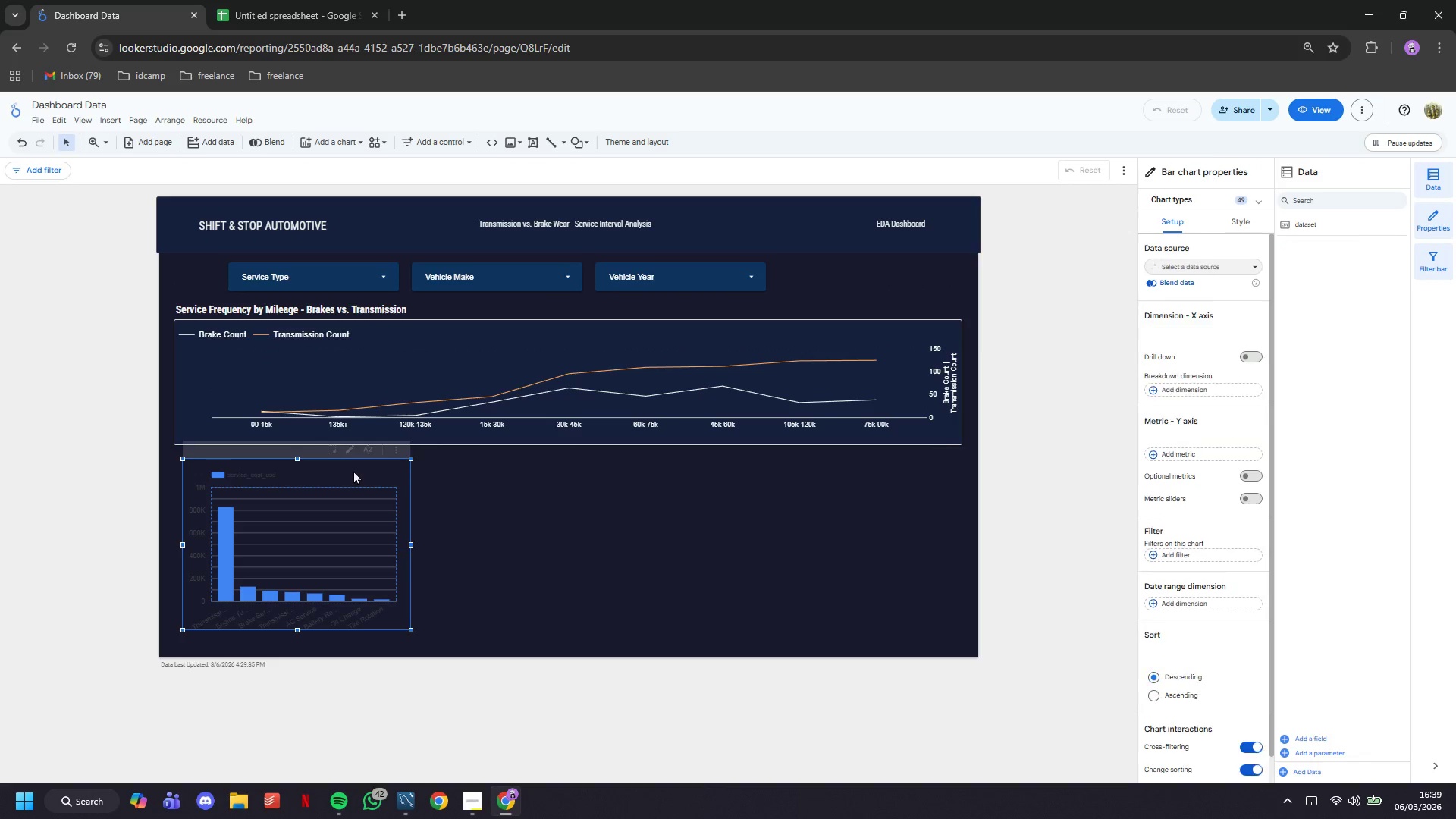 
left_click_drag(start_coordinate=[353, 470], to_coordinate=[347, 469])
 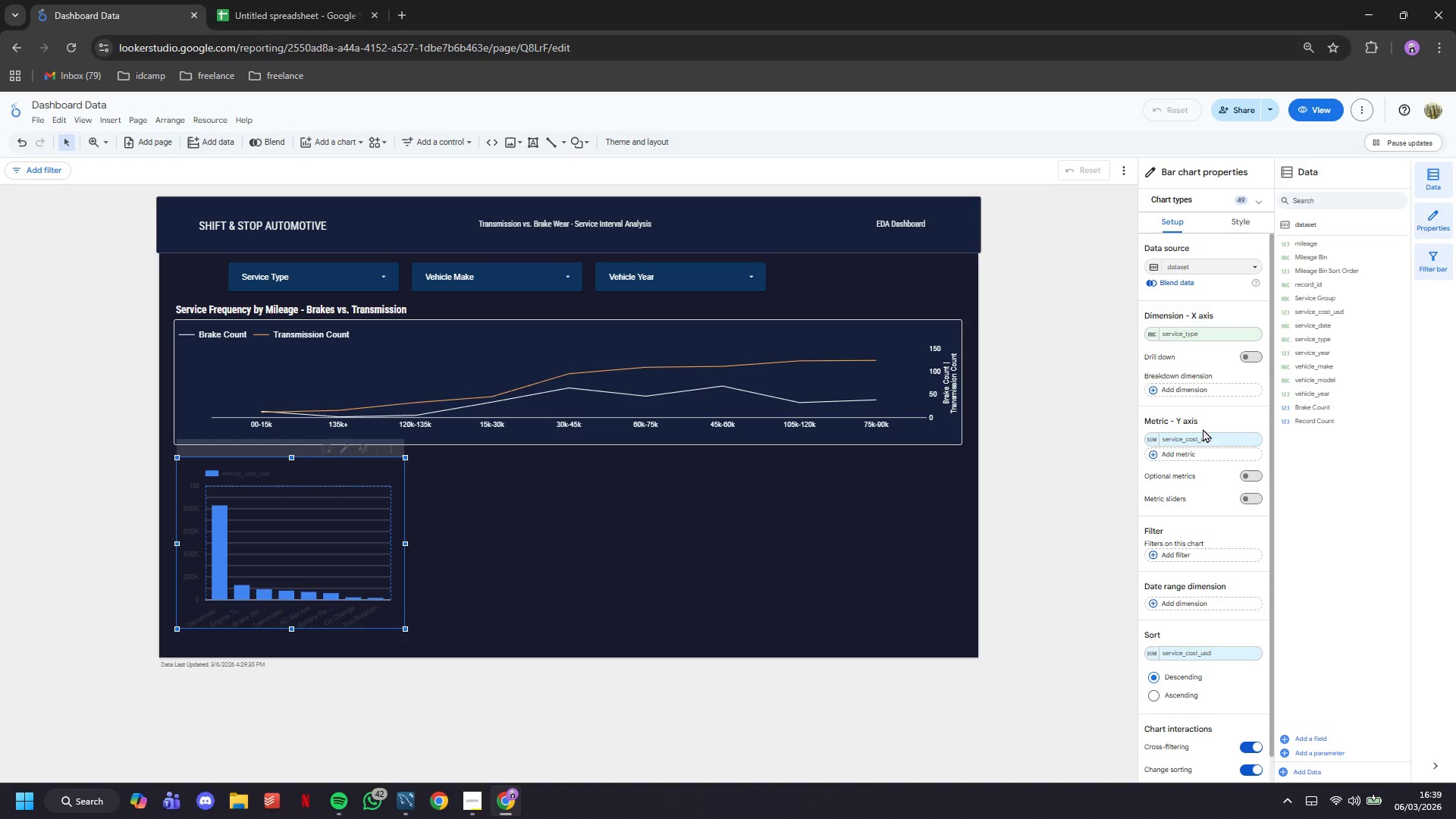 
wait(5.51)
 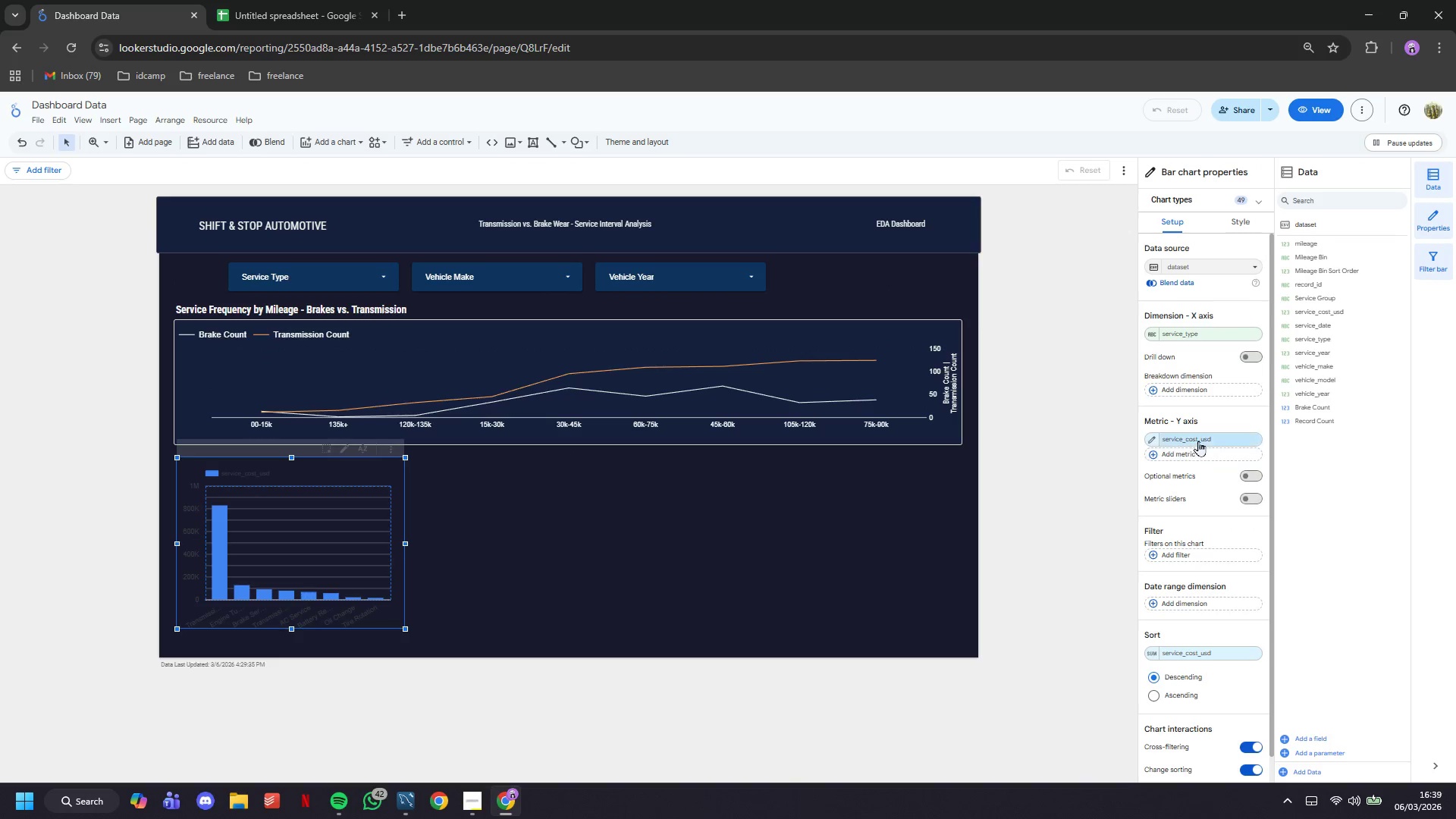 
left_click([1153, 440])
 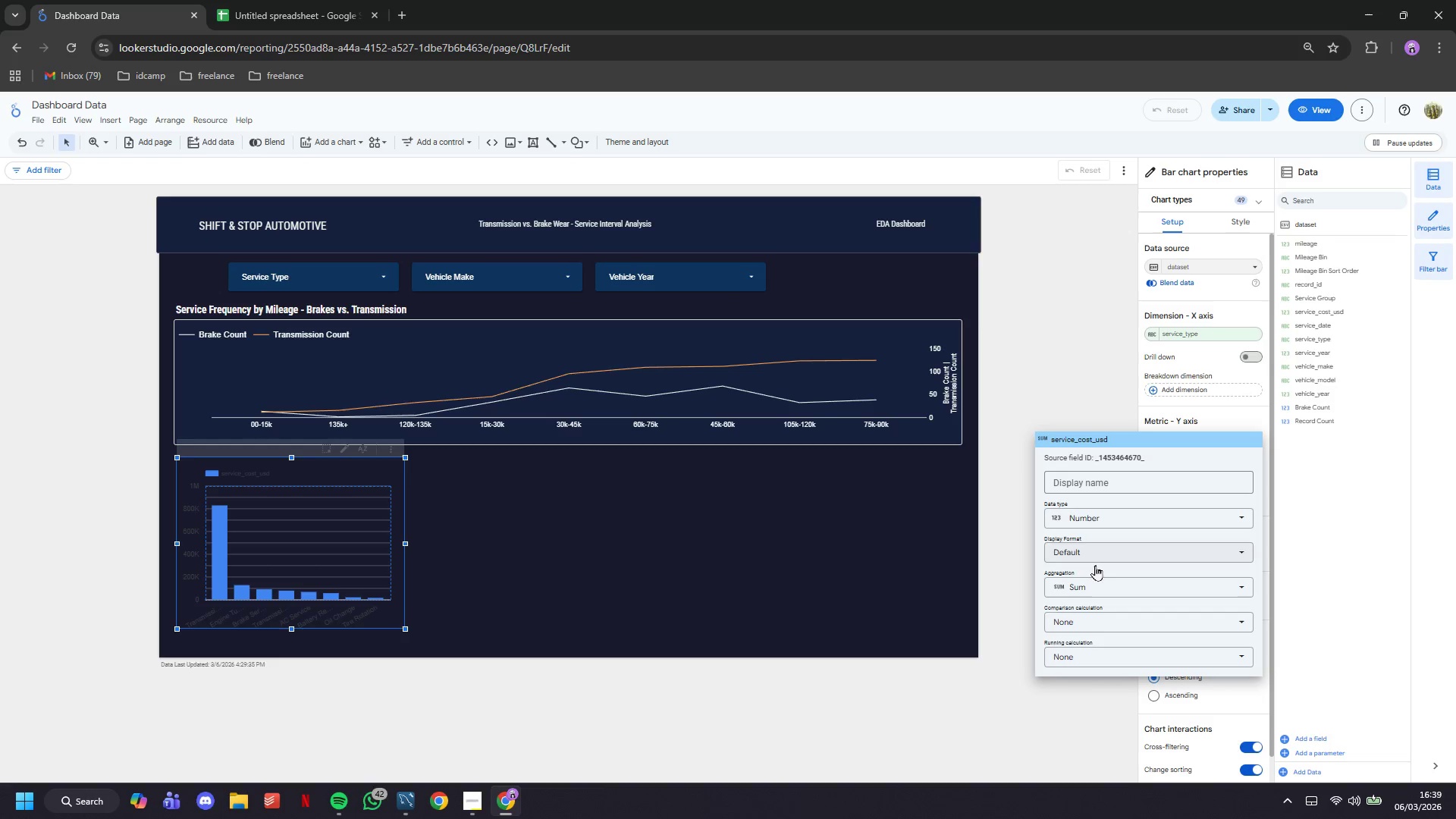 
left_click([1091, 588])
 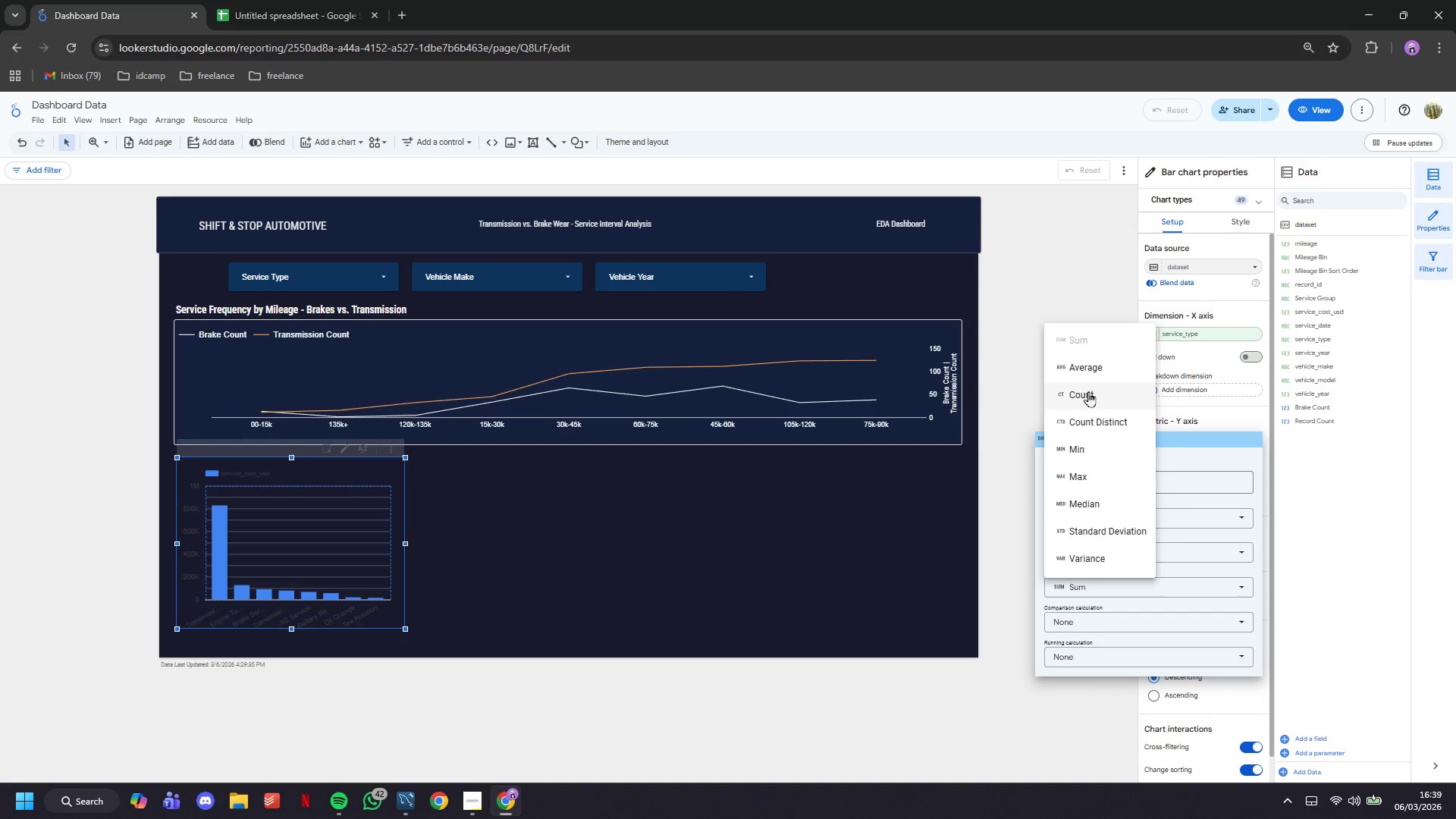 
left_click([1090, 375])
 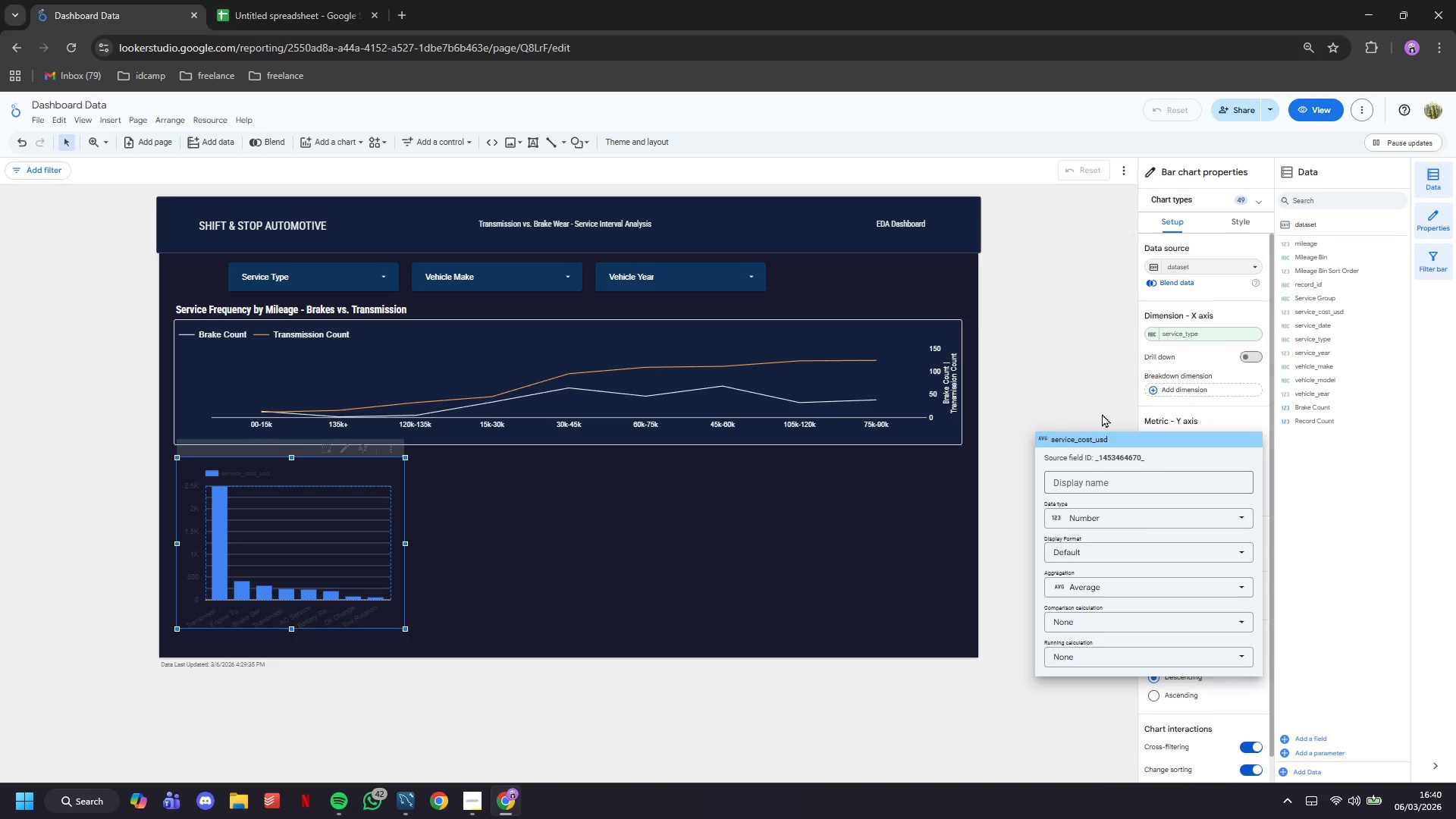 
left_click([1108, 399])
 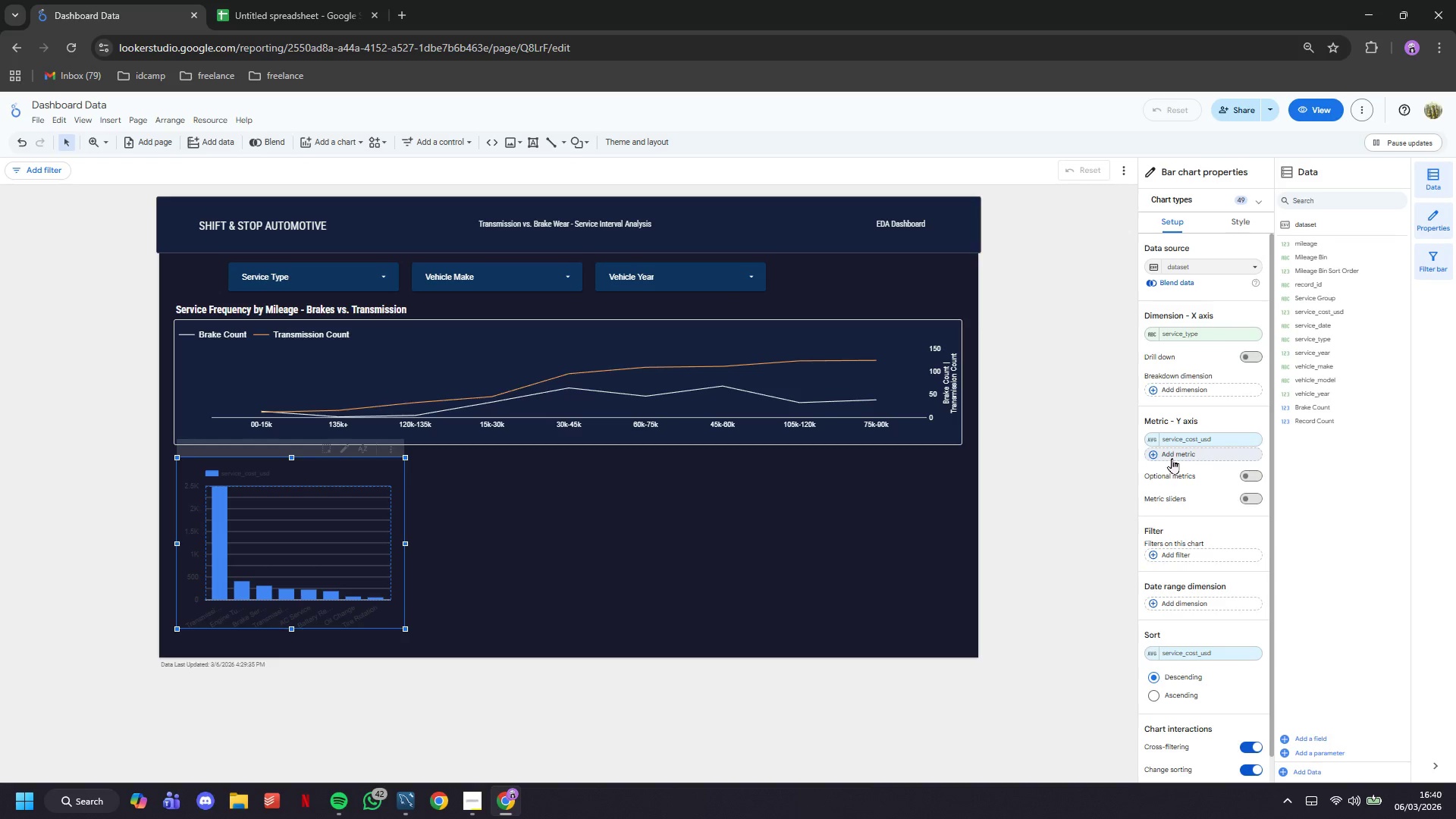 
scroll: coordinate [1172, 459], scroll_direction: down, amount: 2.0
 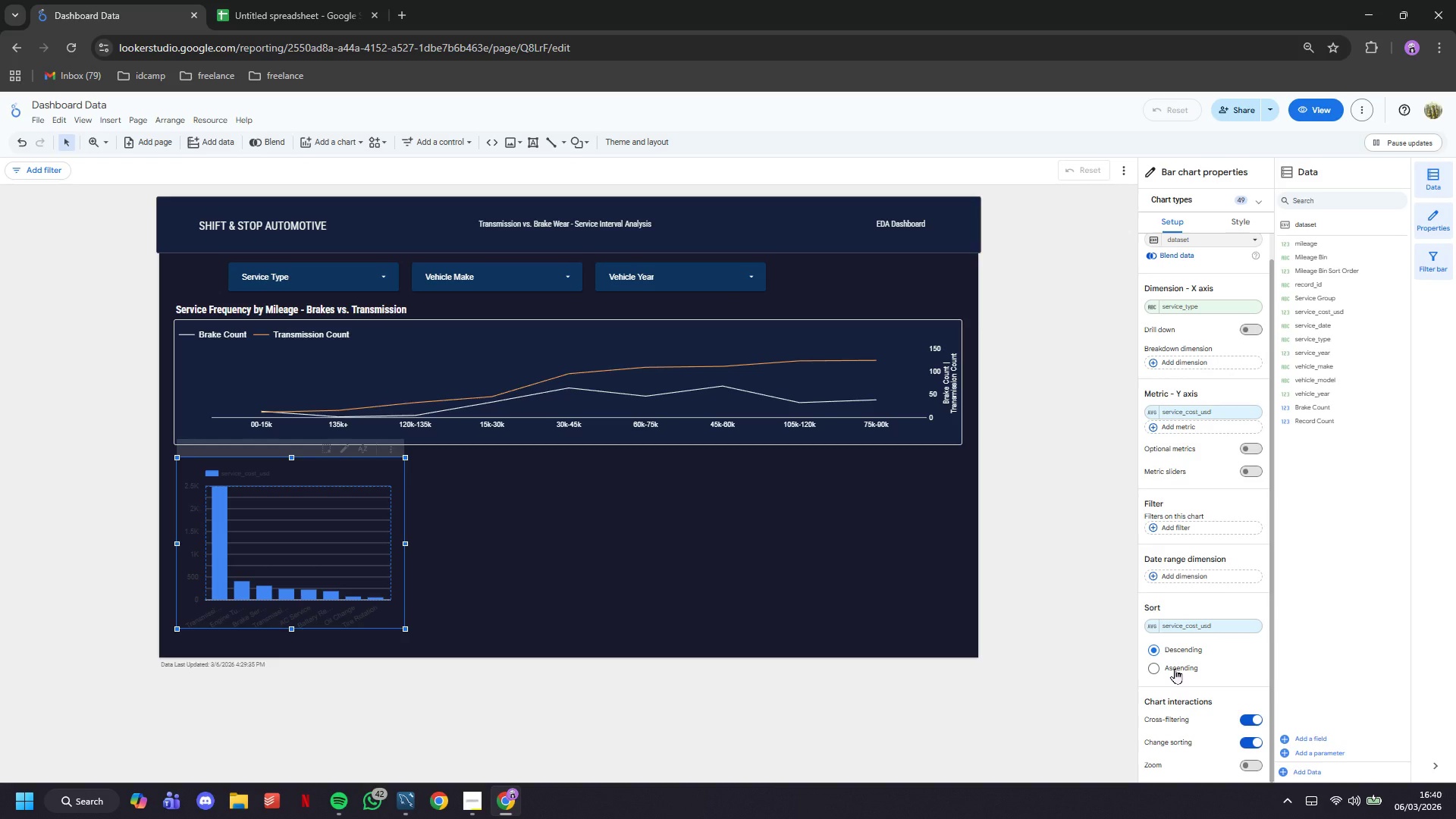 
wait(8.04)
 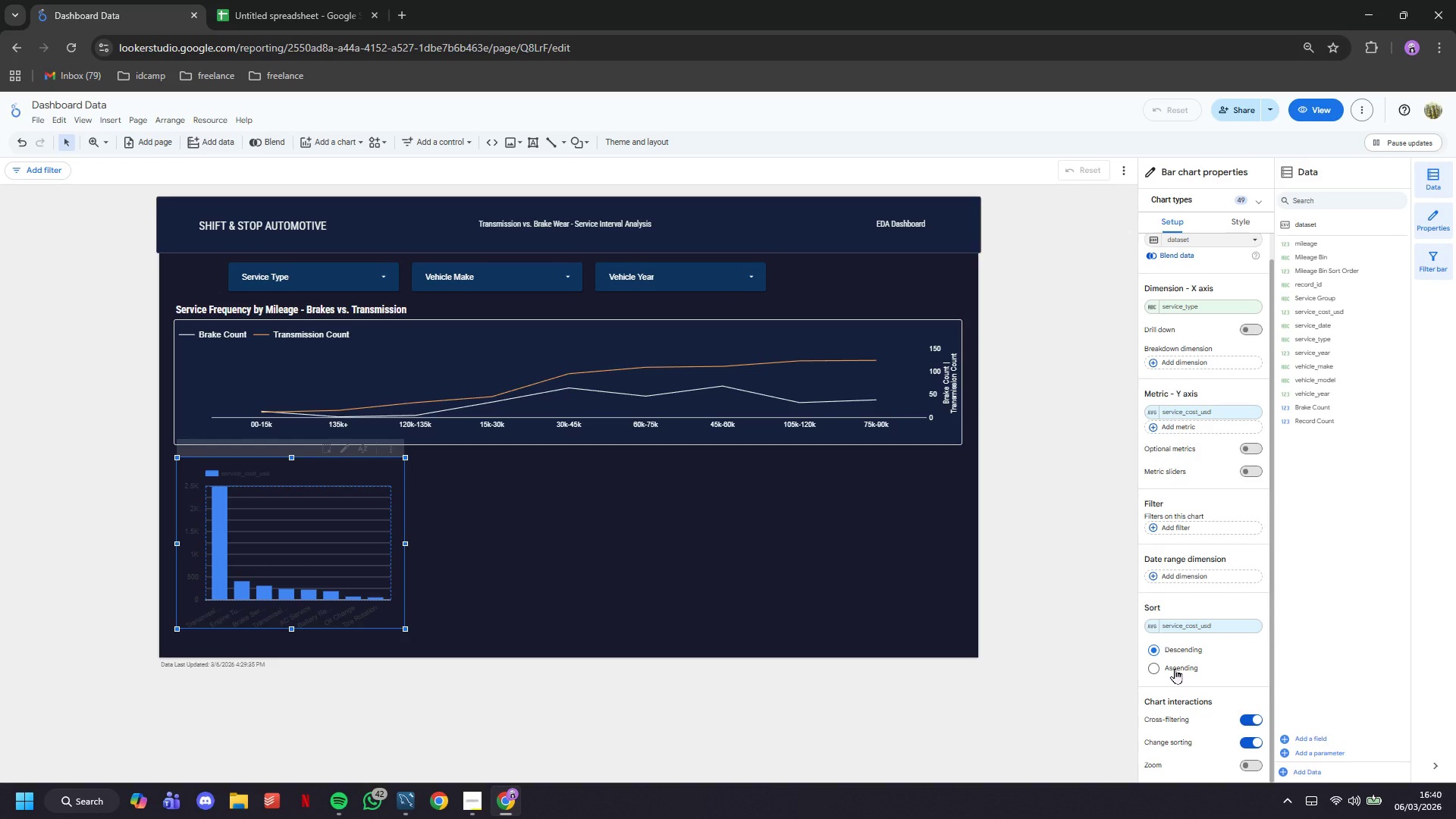 
double_click([1189, 524])
 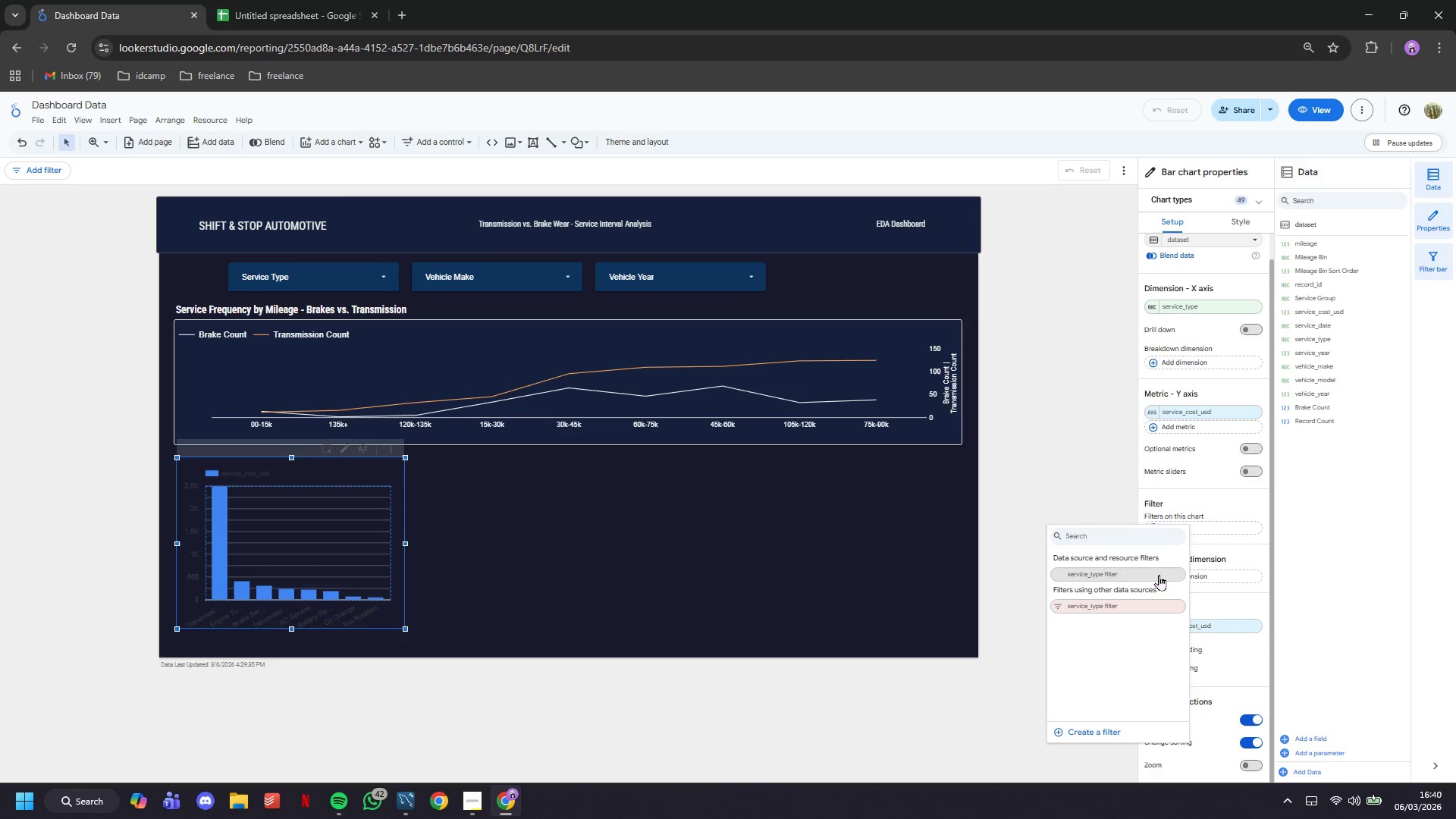 
left_click([1159, 575])
 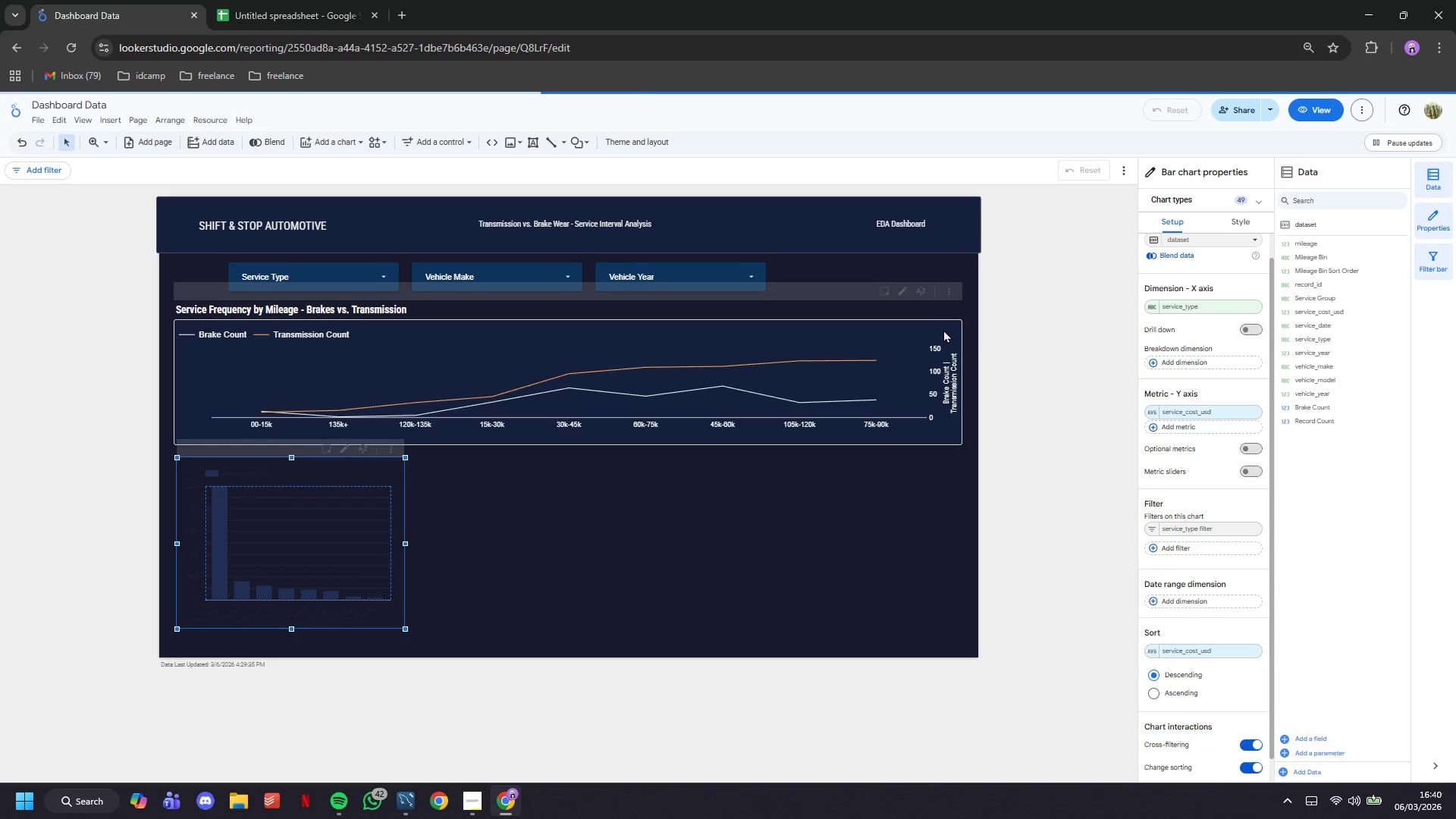 
left_click([943, 329])
 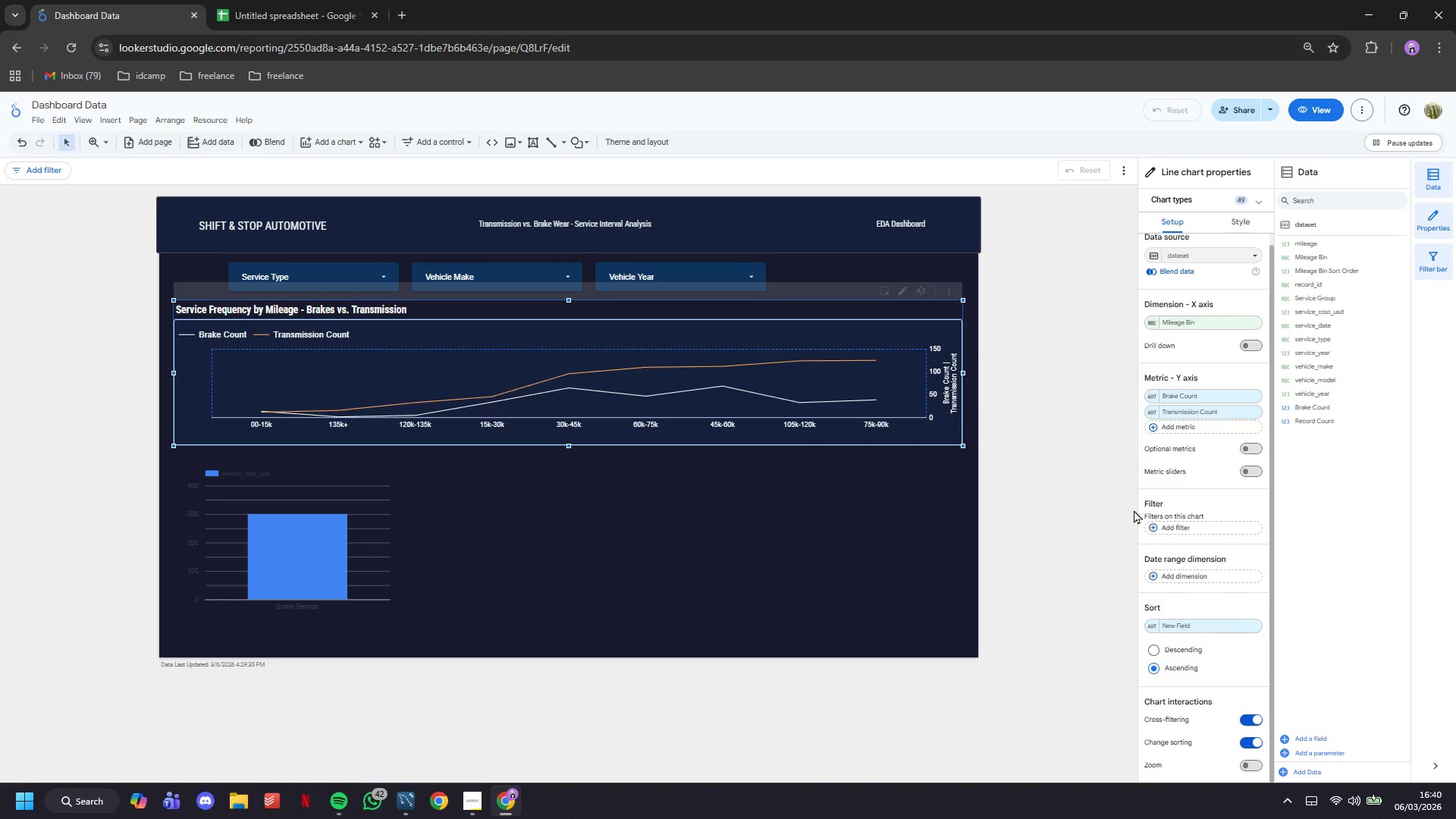 
left_click([382, 490])
 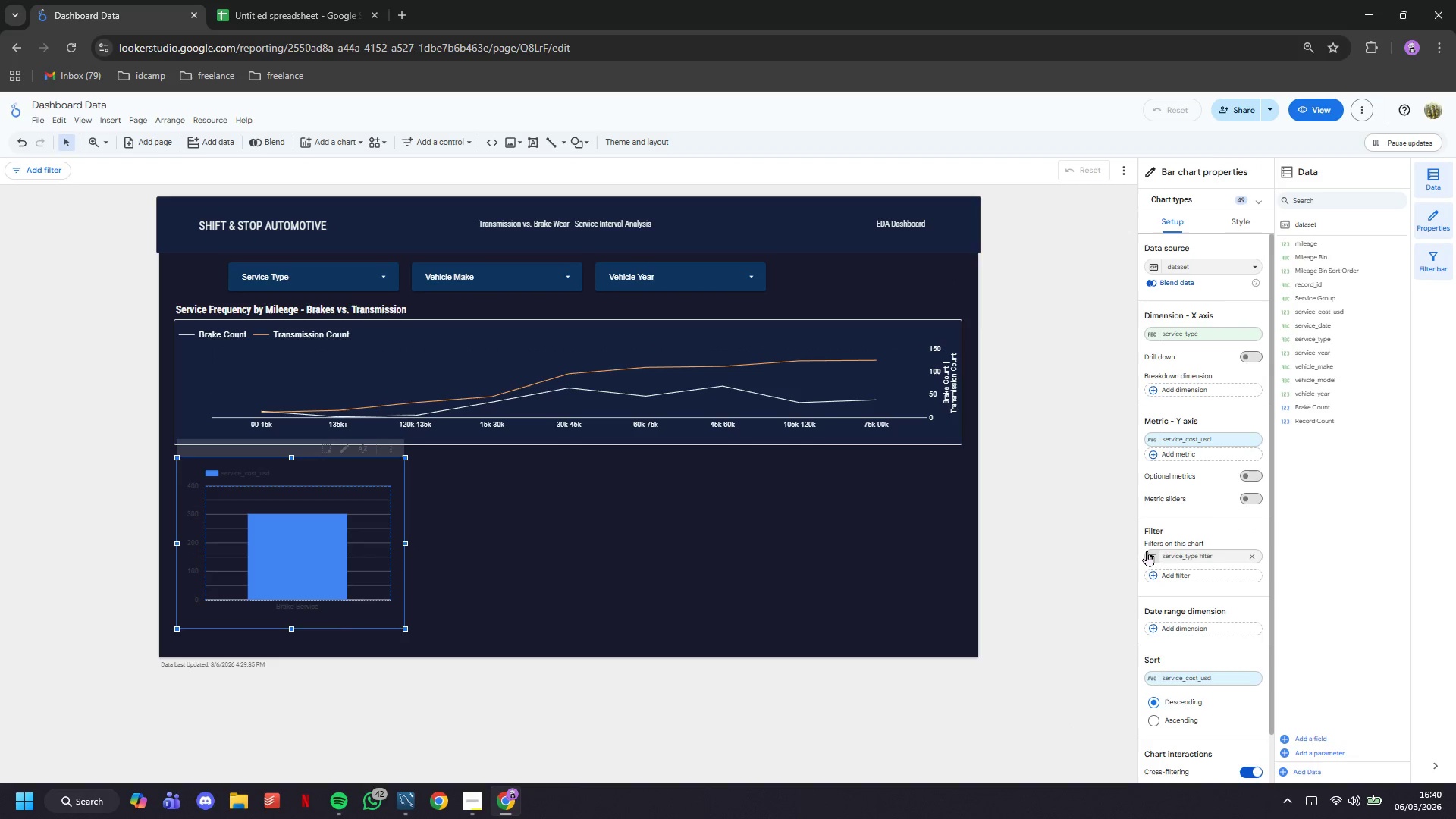 
left_click([1150, 556])
 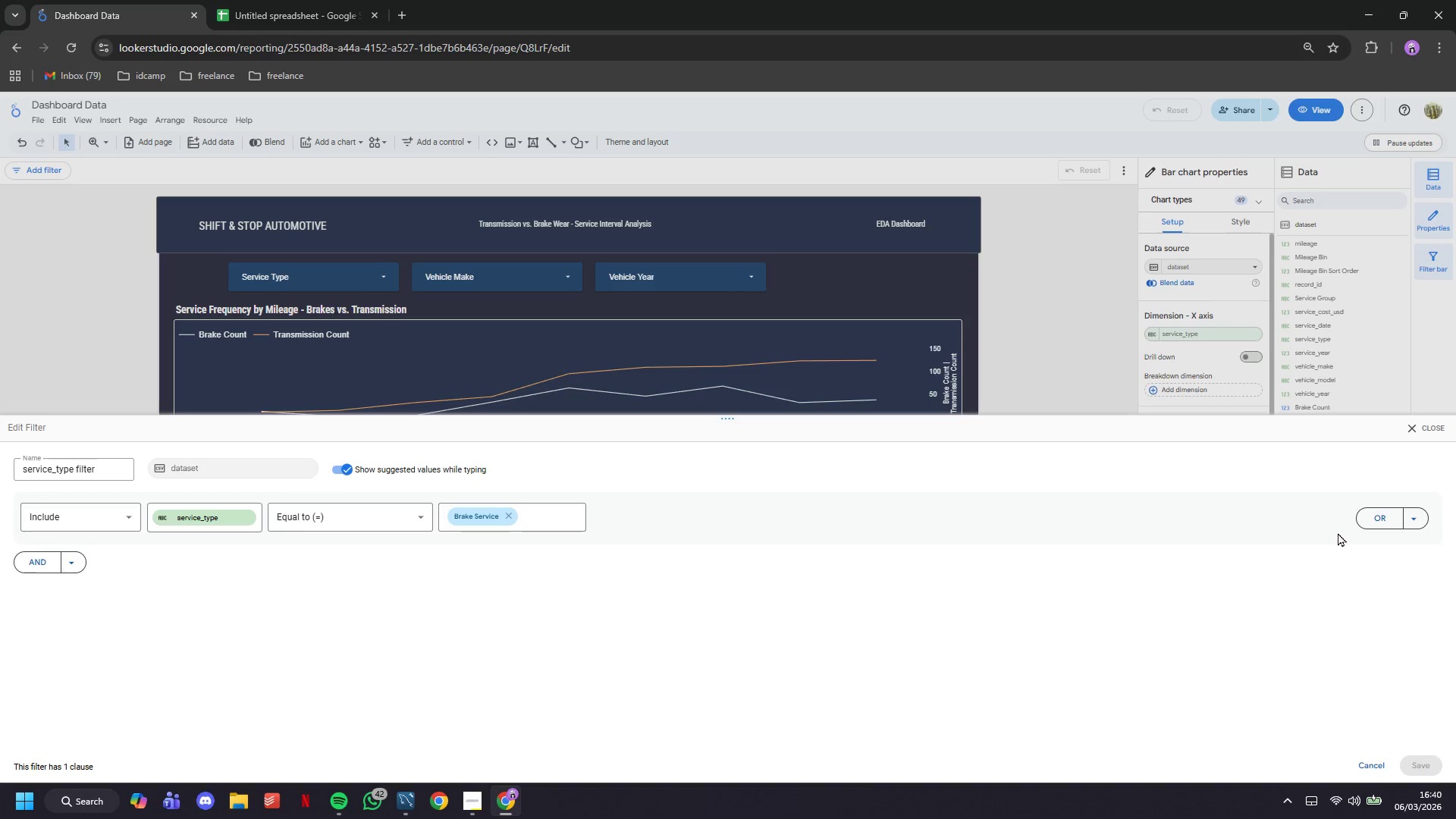 
wait(5.73)
 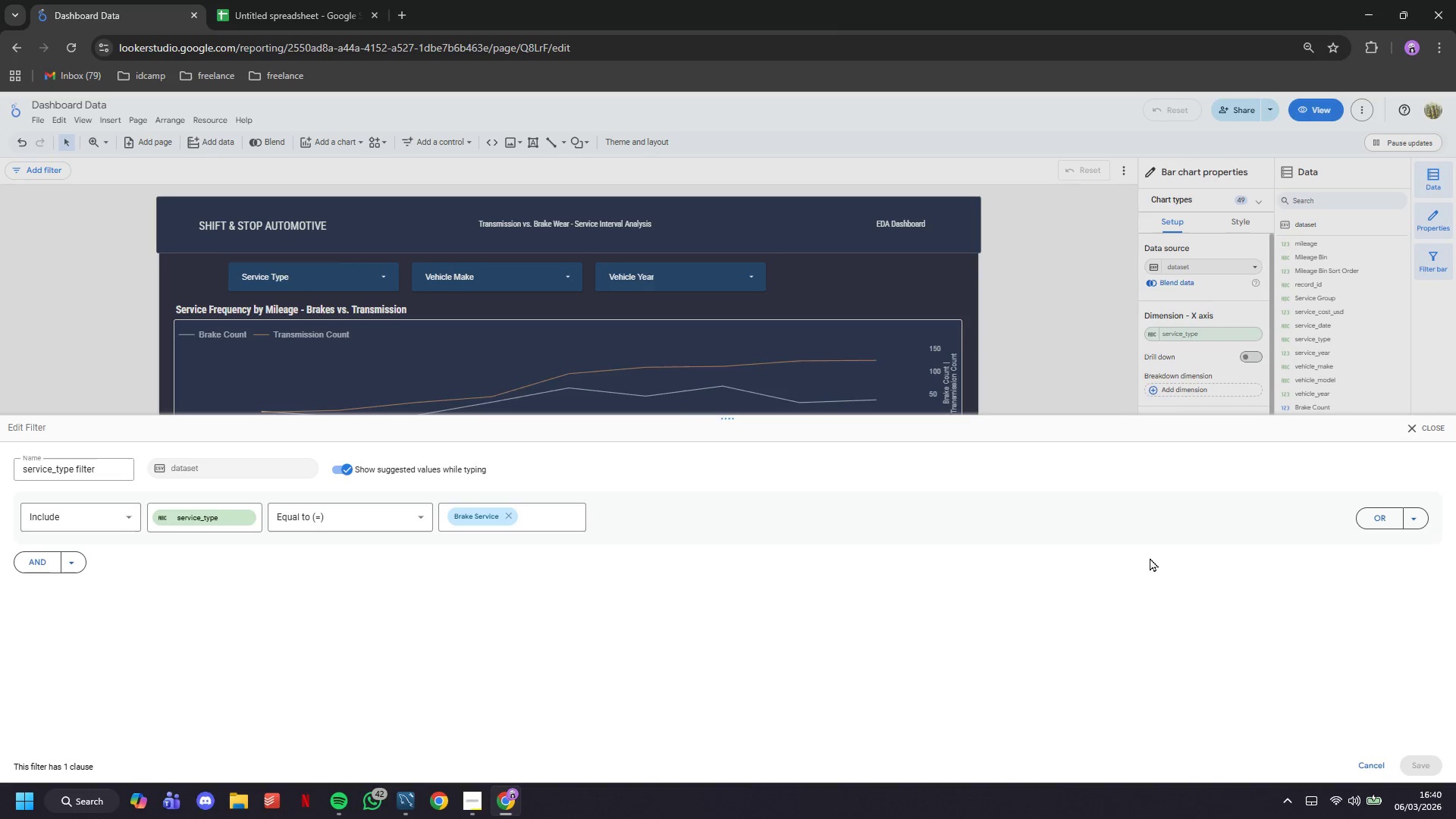 
left_click([1419, 427])
 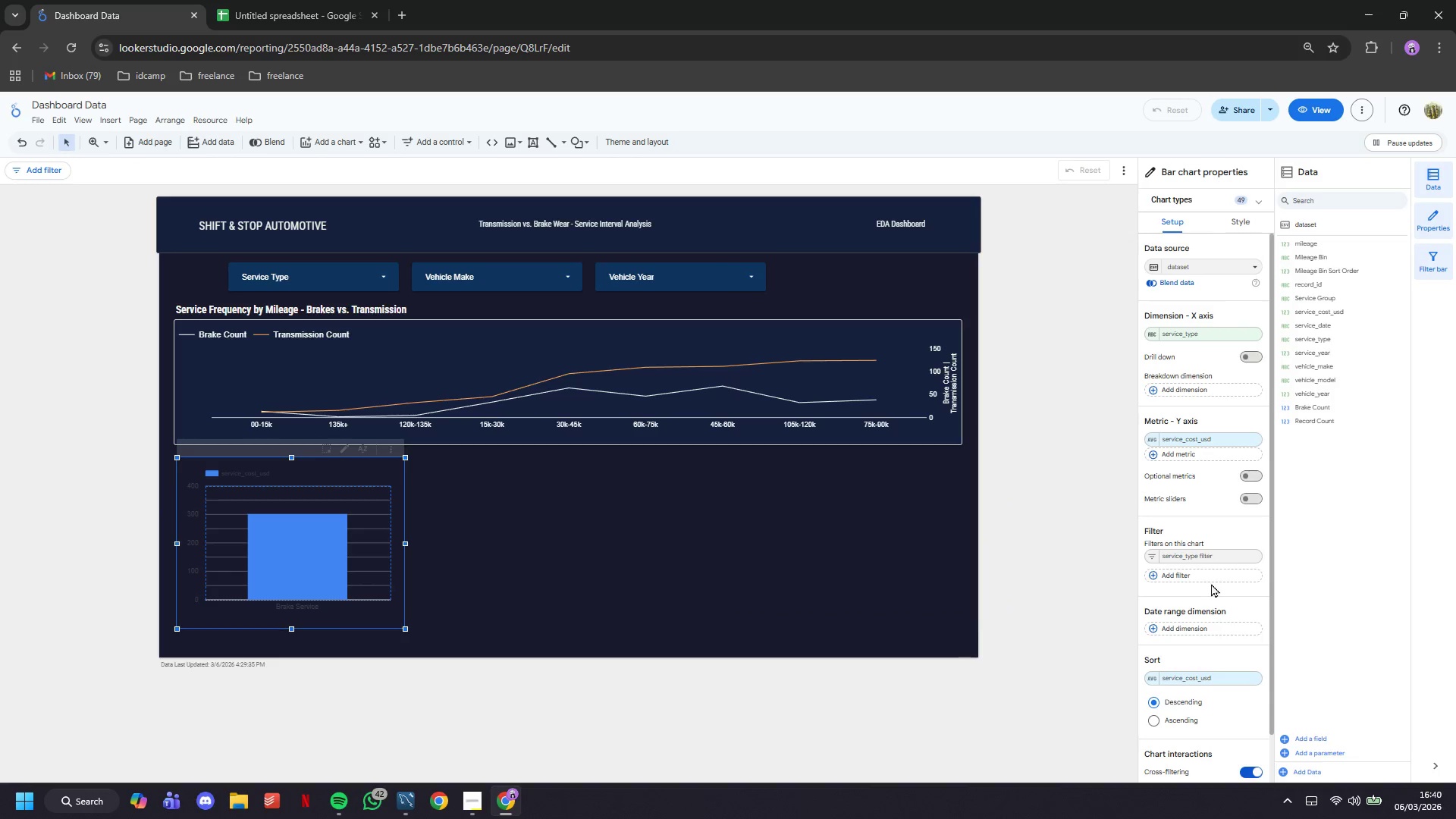 
left_click([1211, 573])
 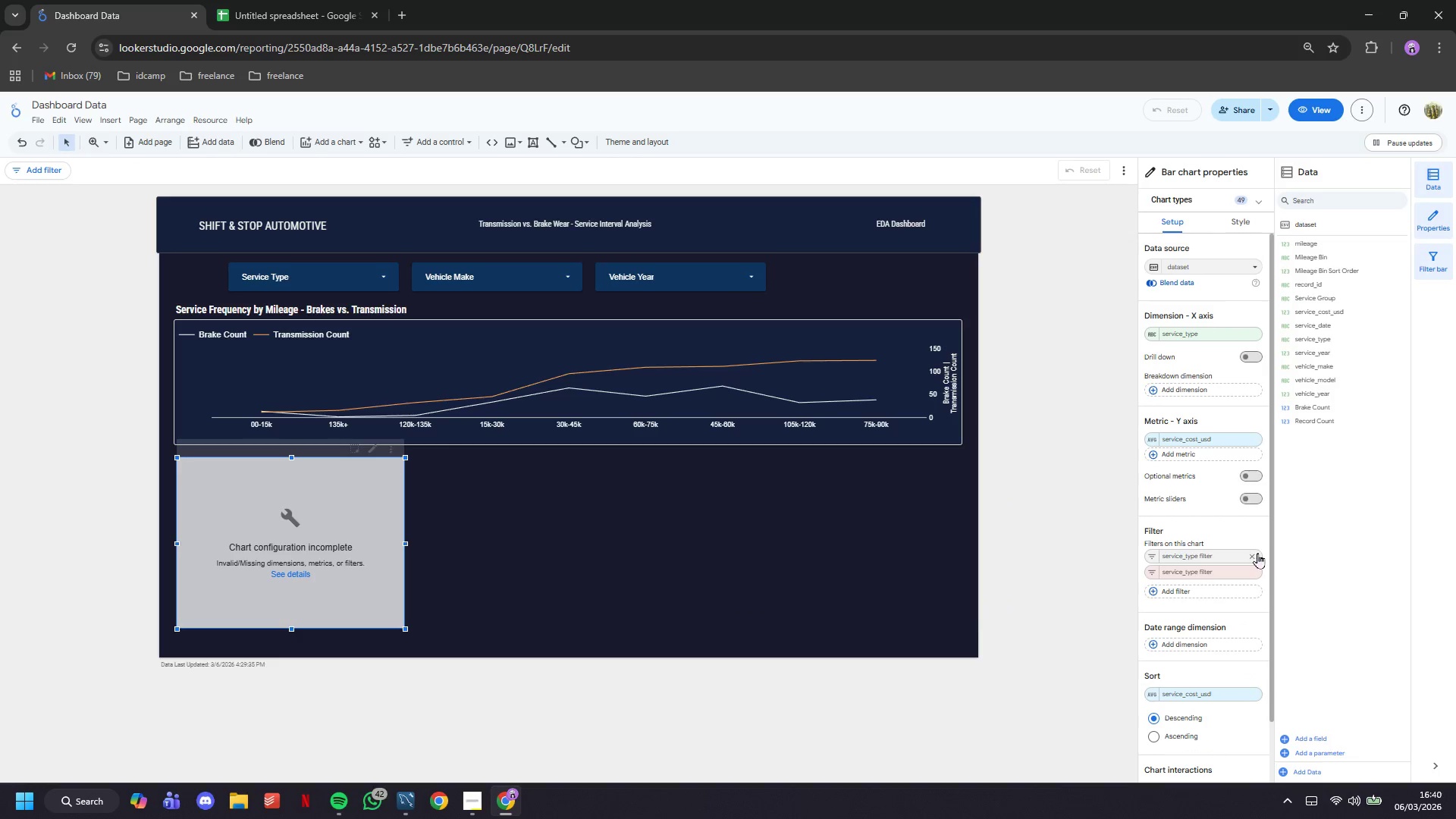 
left_click([1155, 557])
 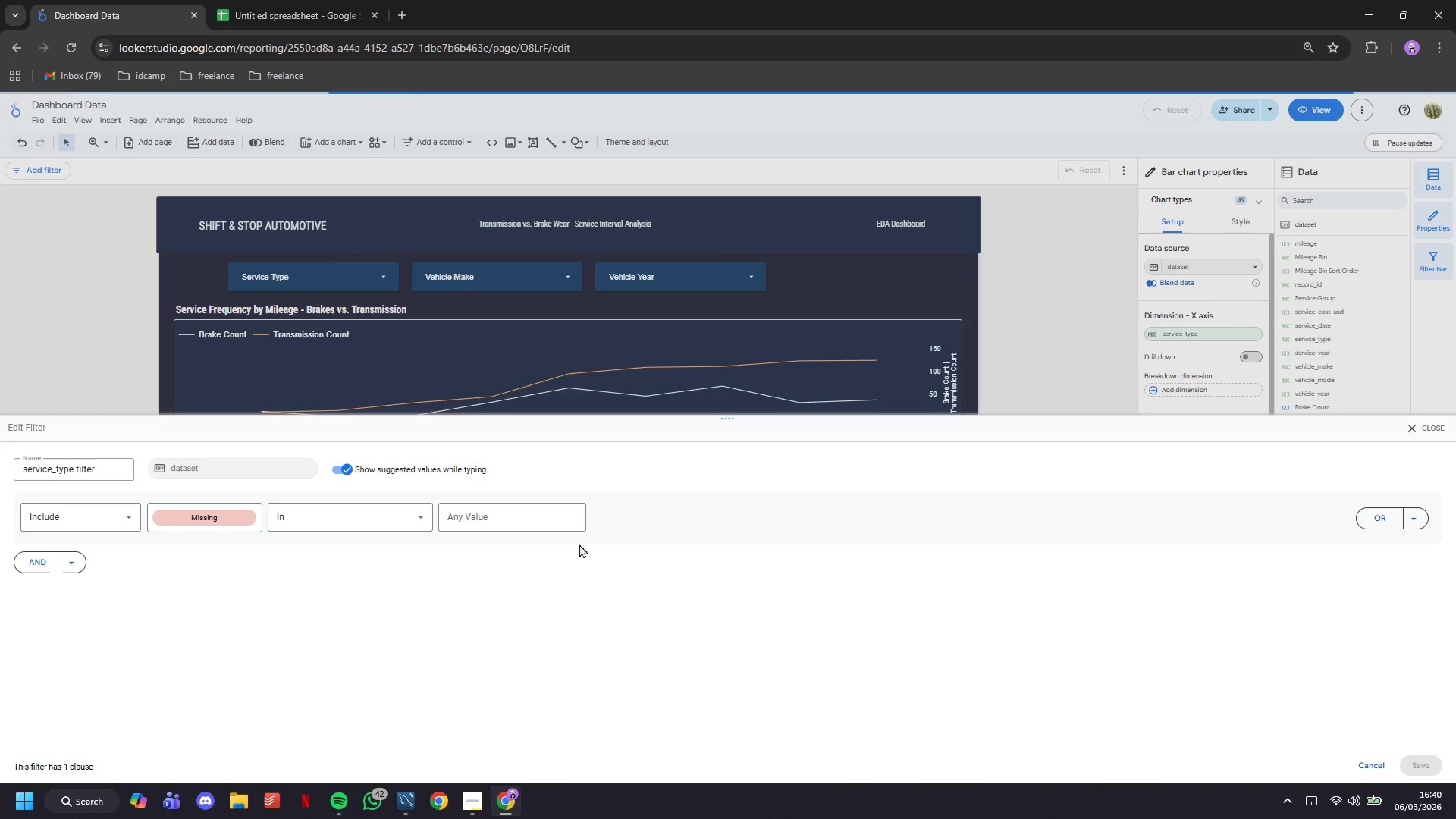 
left_click([564, 518])
 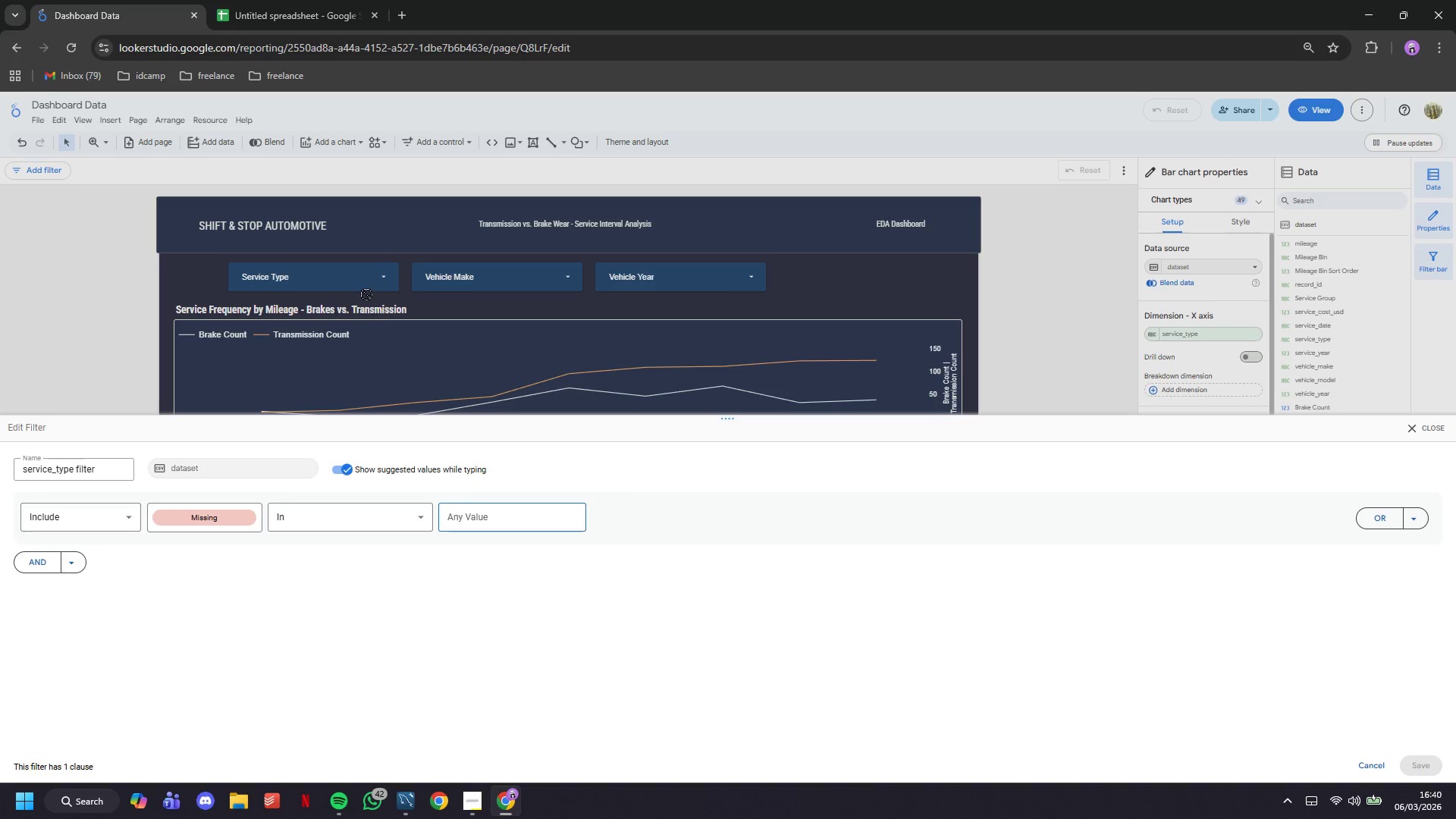 
left_click([367, 287])
 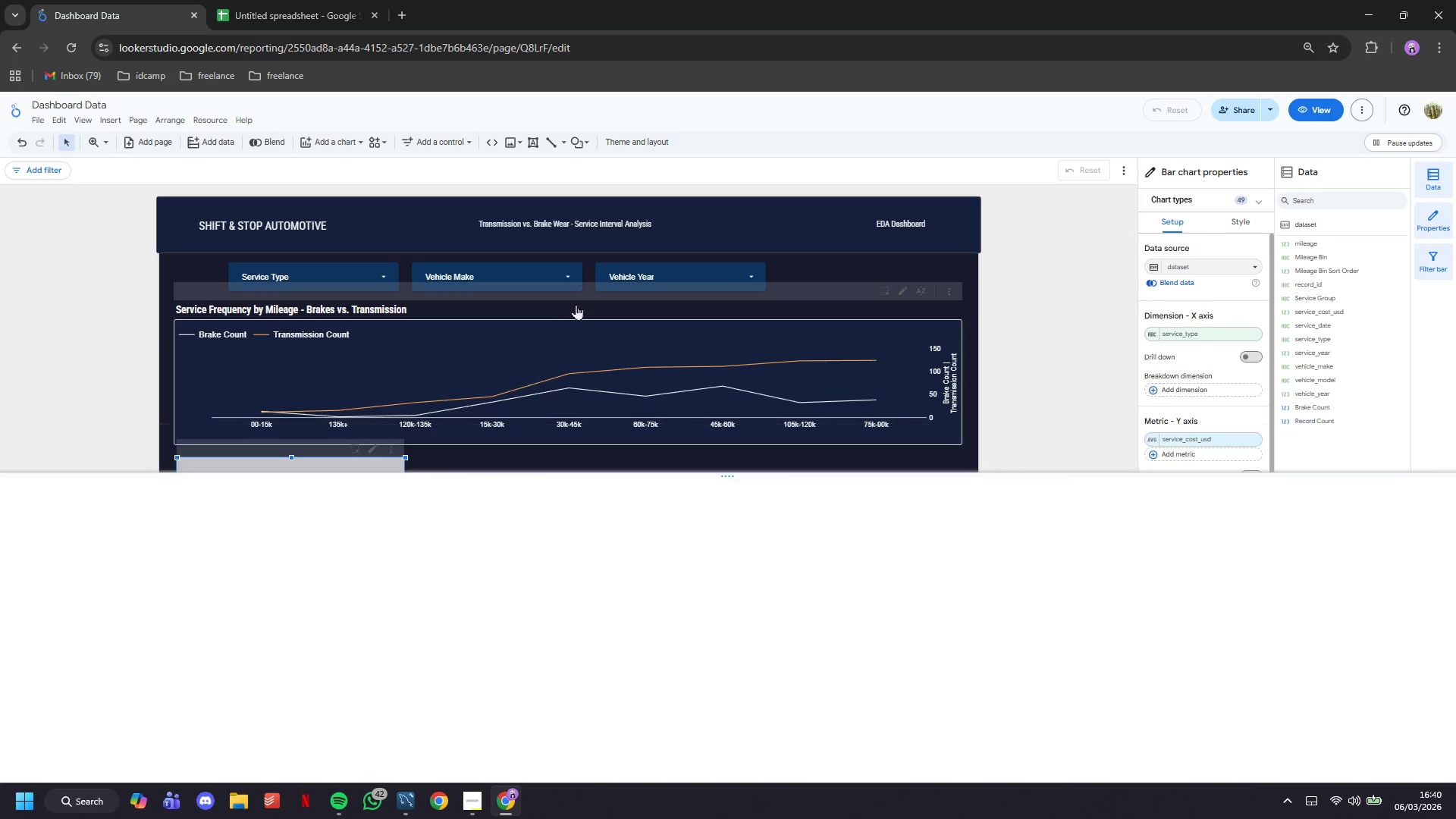 
left_click([363, 280])
 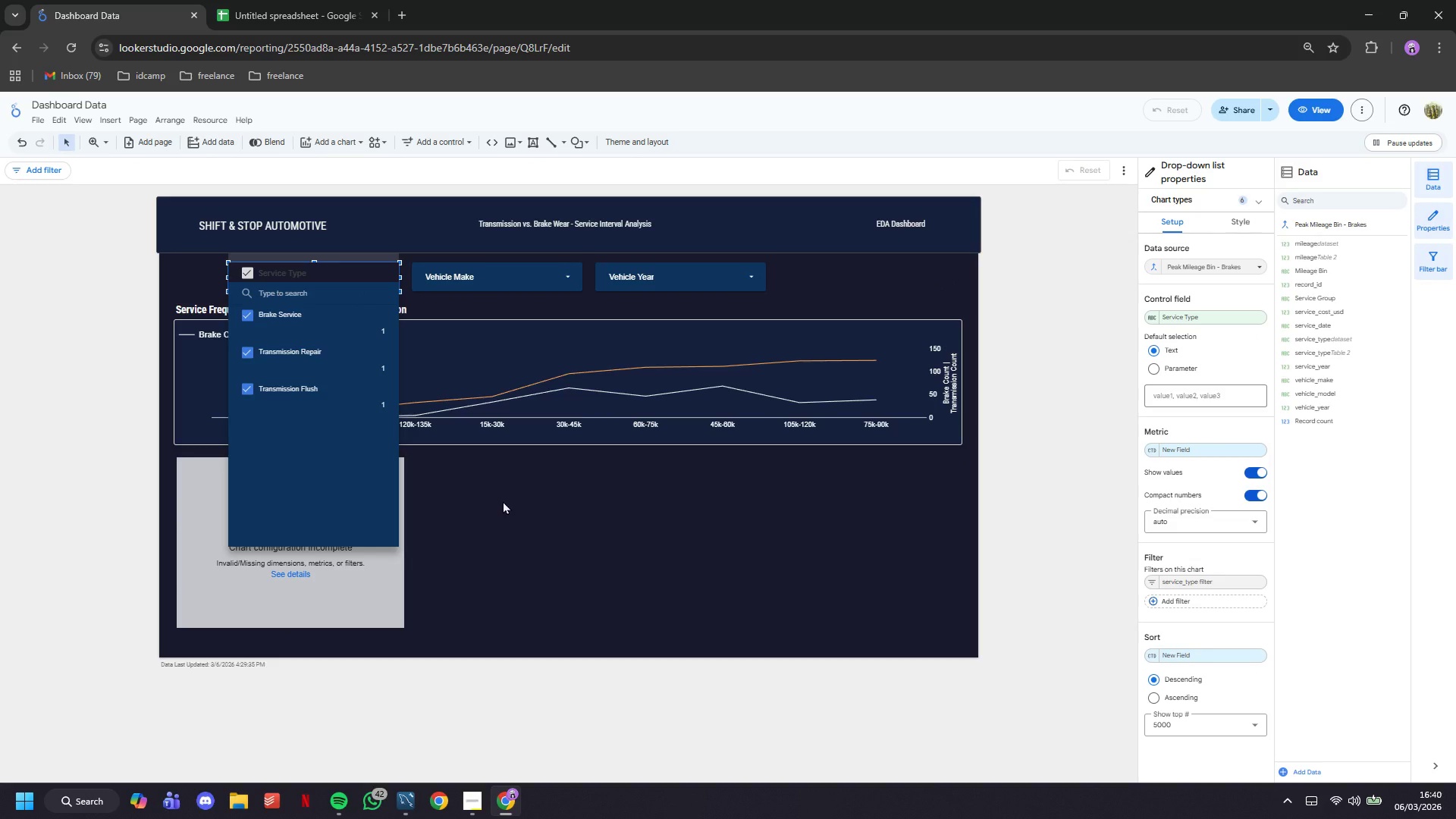 
left_click([503, 500])
 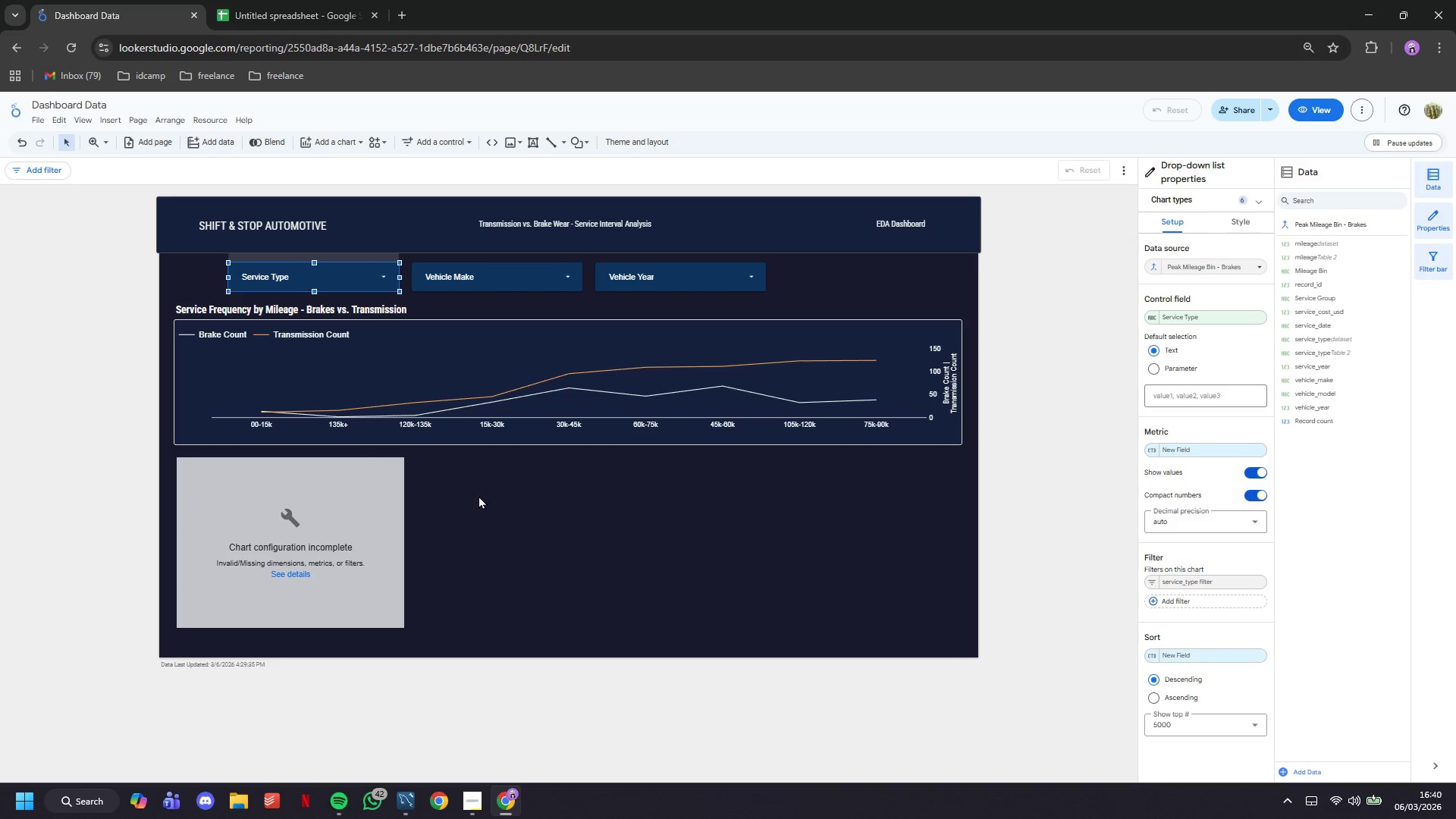 
left_click([359, 477])
 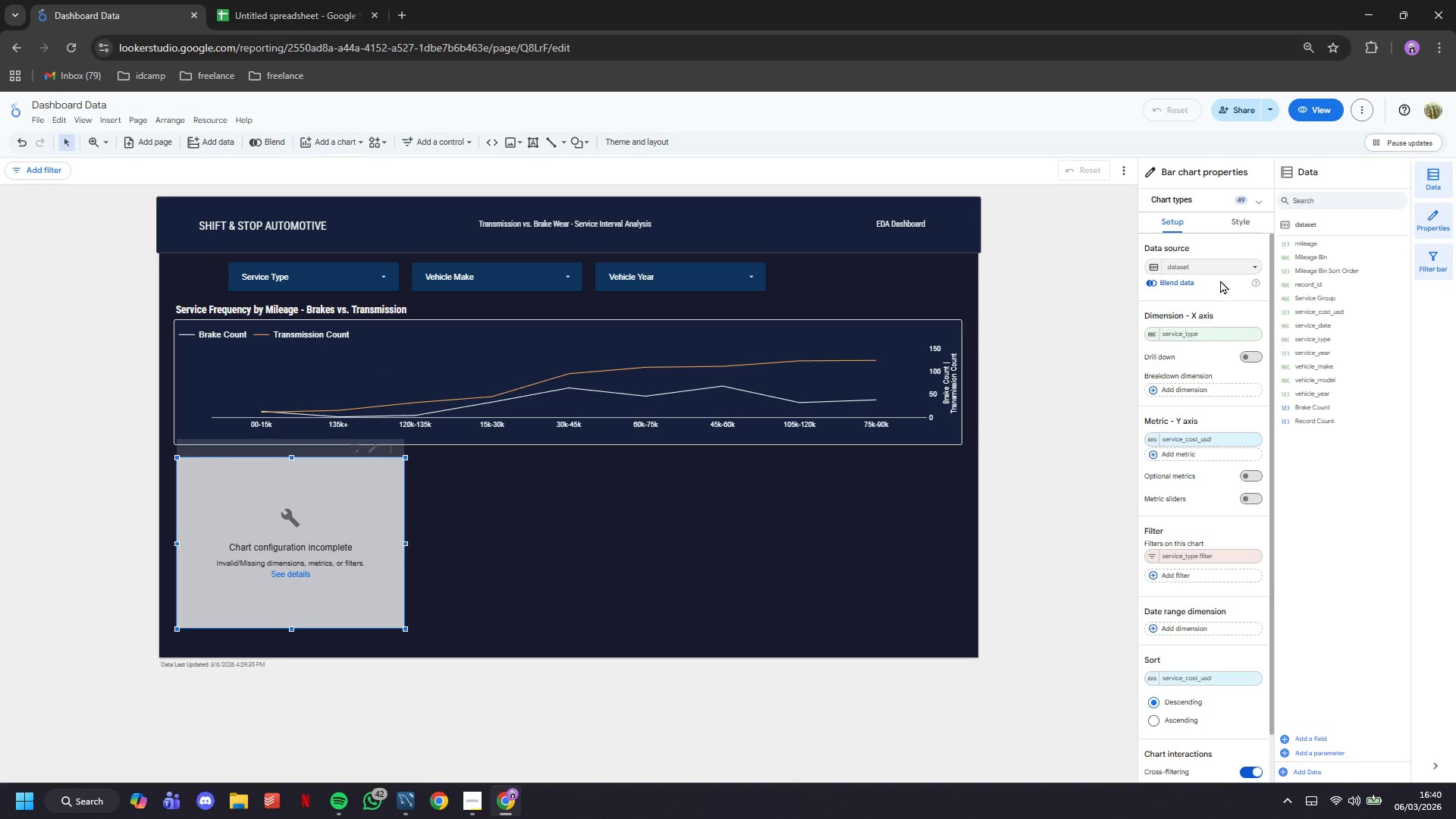 
left_click([1215, 268])
 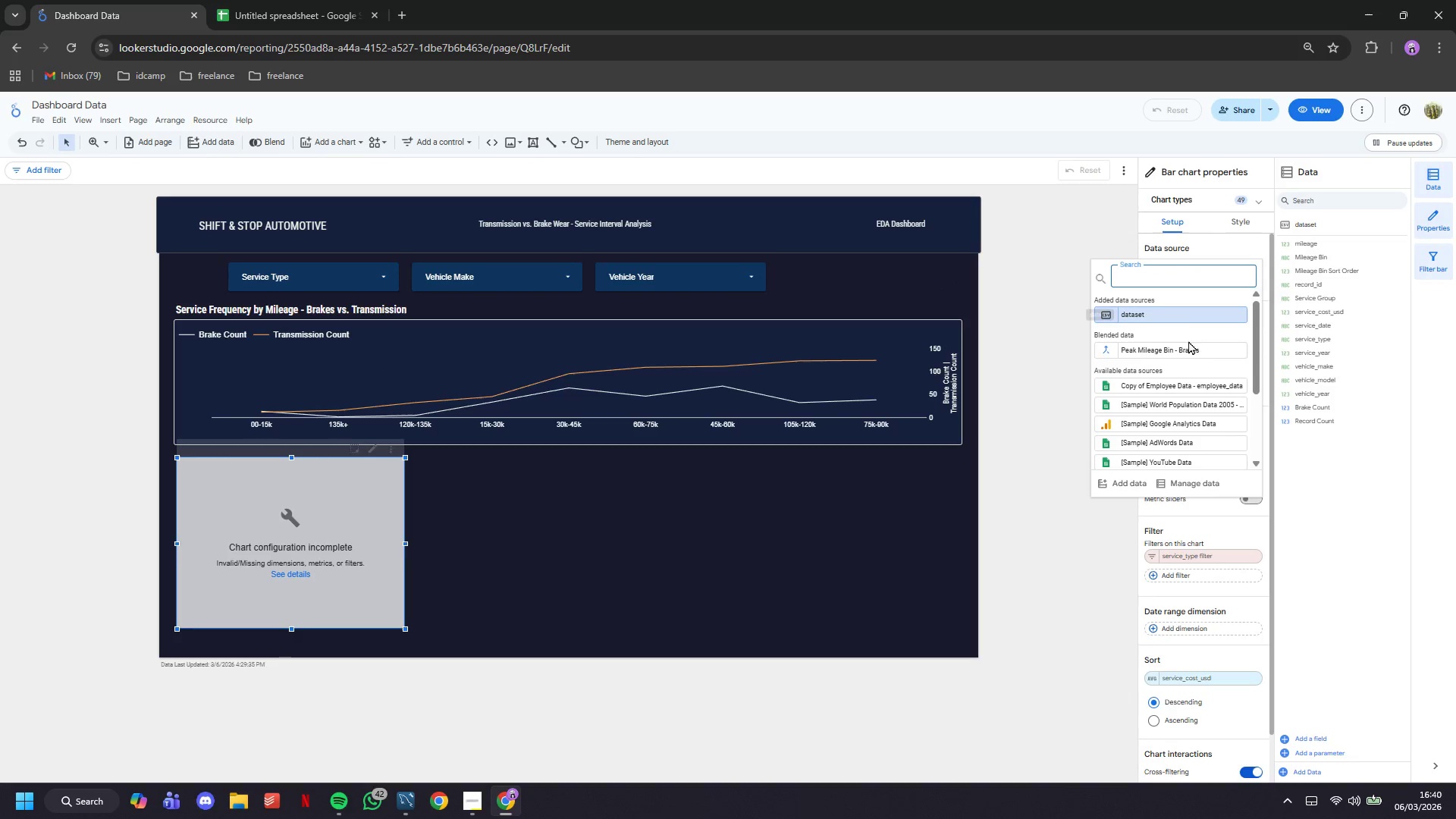 
left_click([1174, 350])
 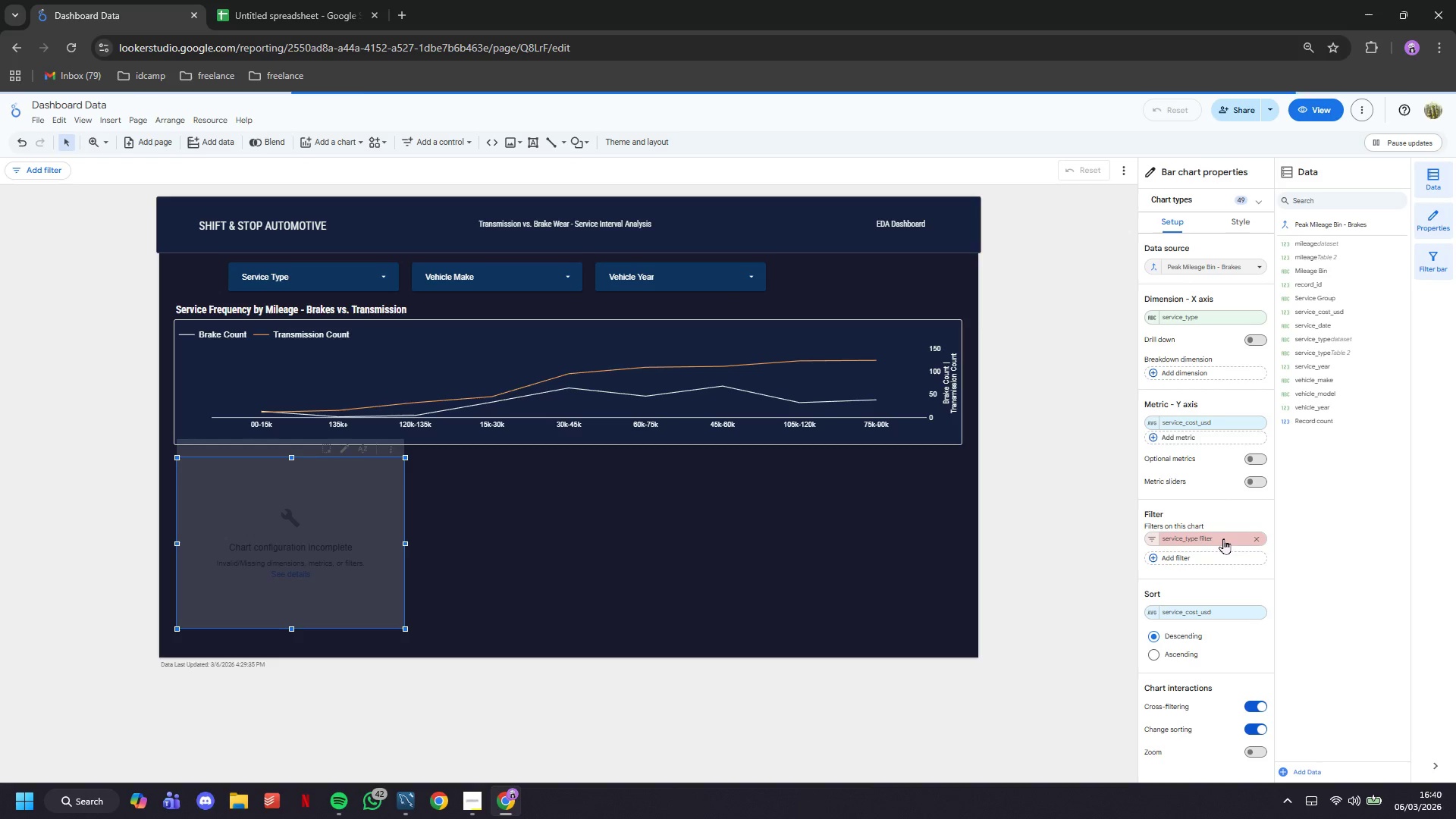 
left_click([1223, 538])
 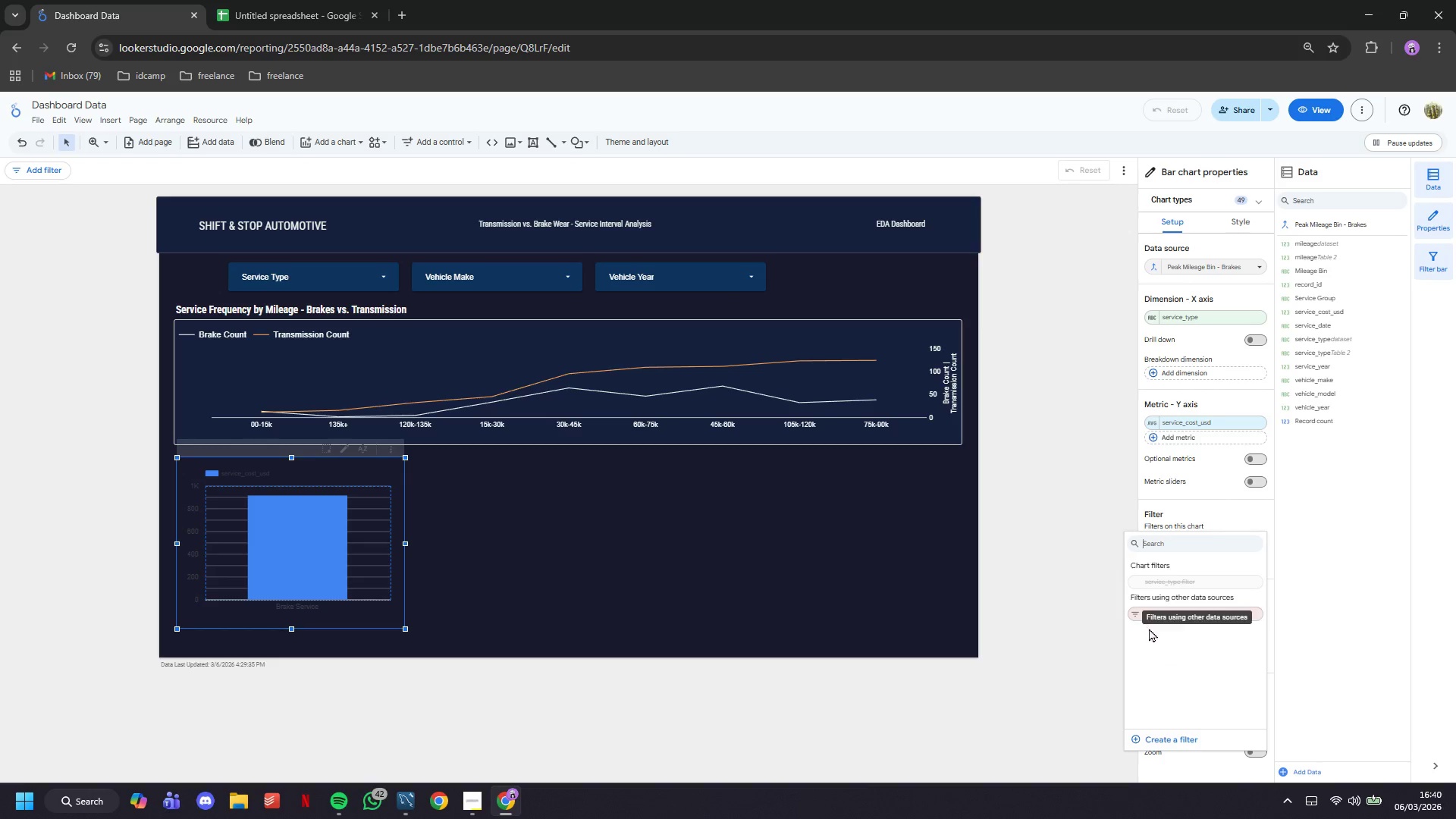 
double_click([1159, 617])
 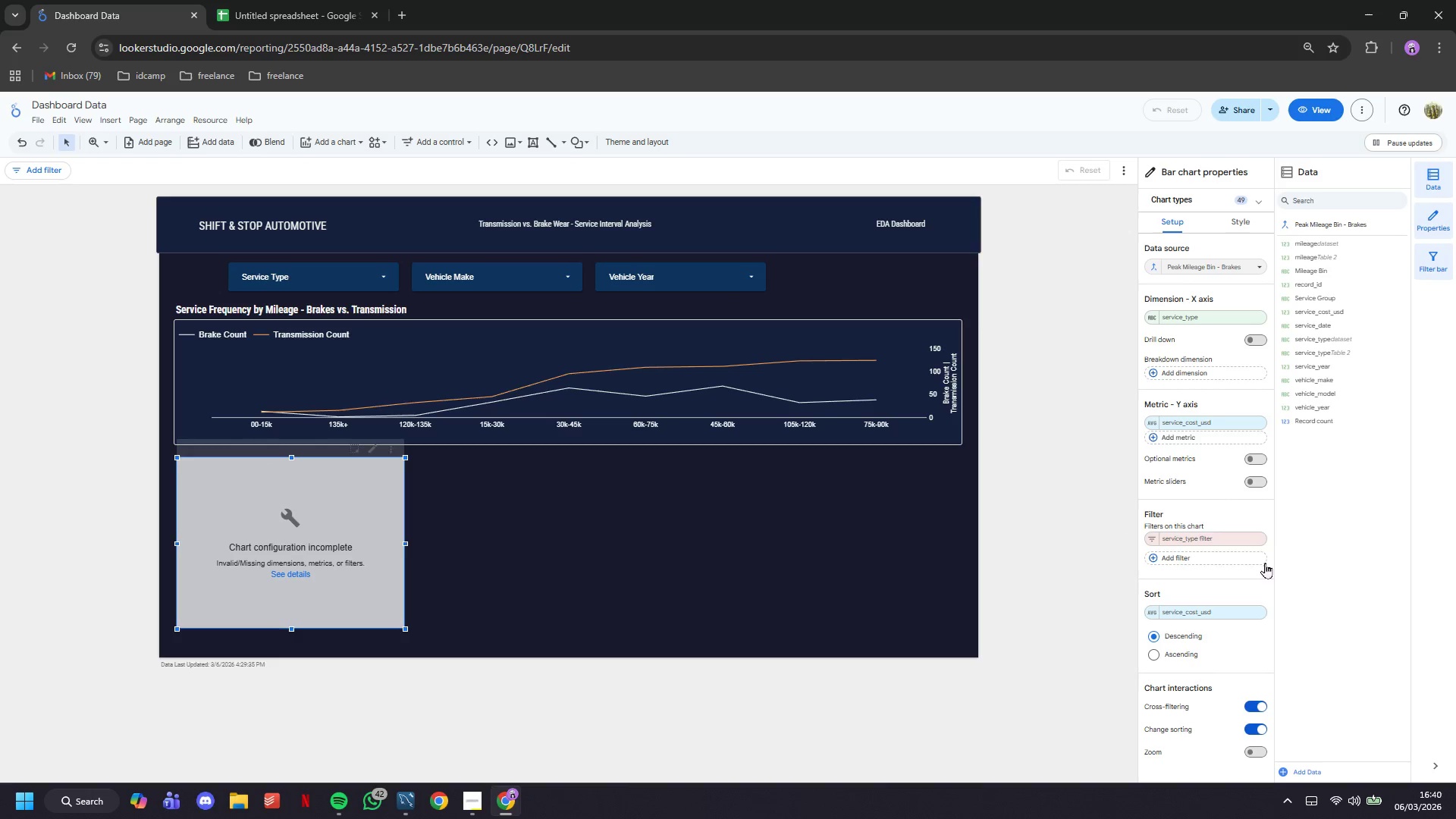 
left_click([1258, 541])
 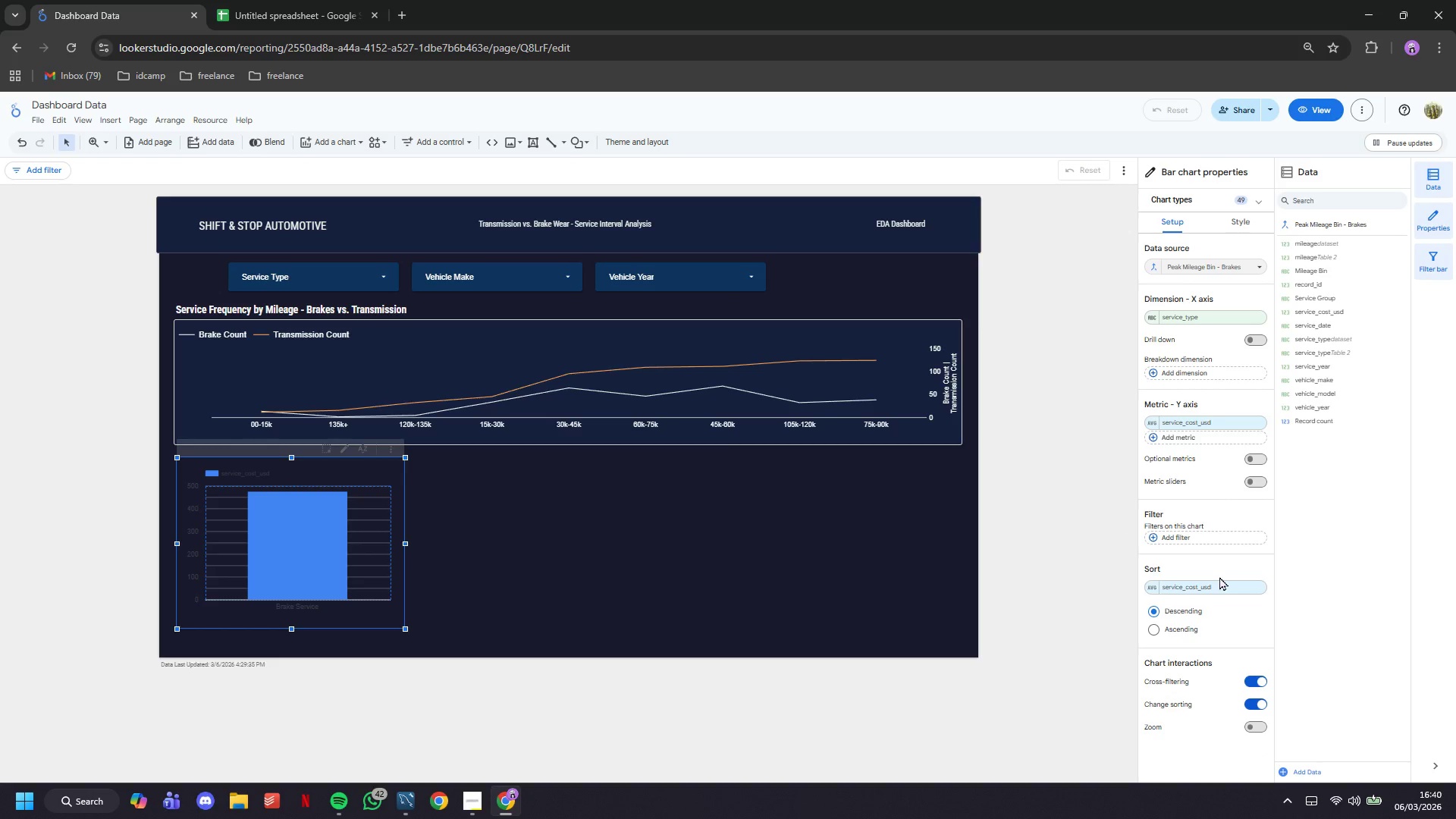 
left_click([1194, 531])
 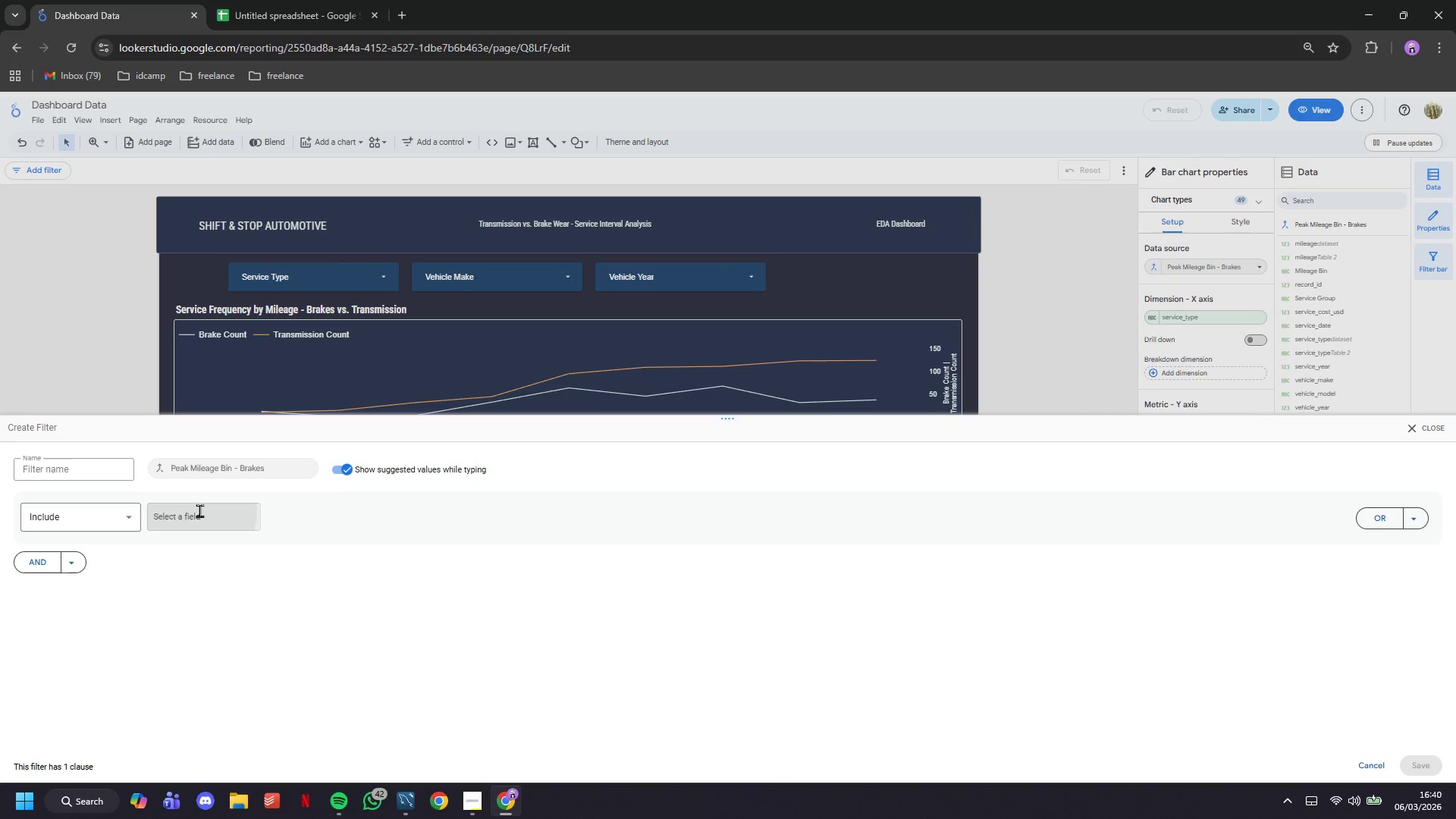 
type(serv)
 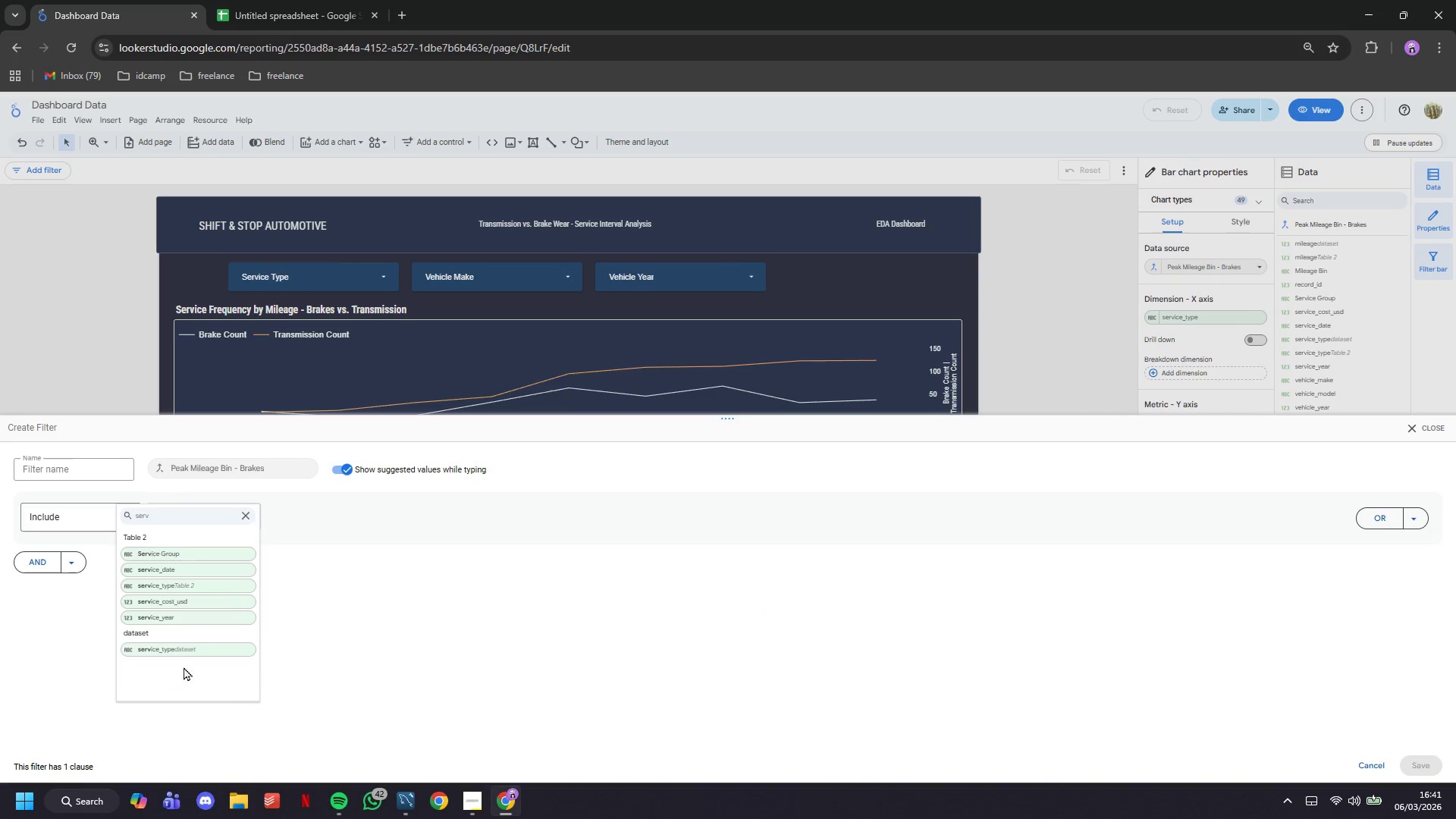 
left_click([177, 655])
 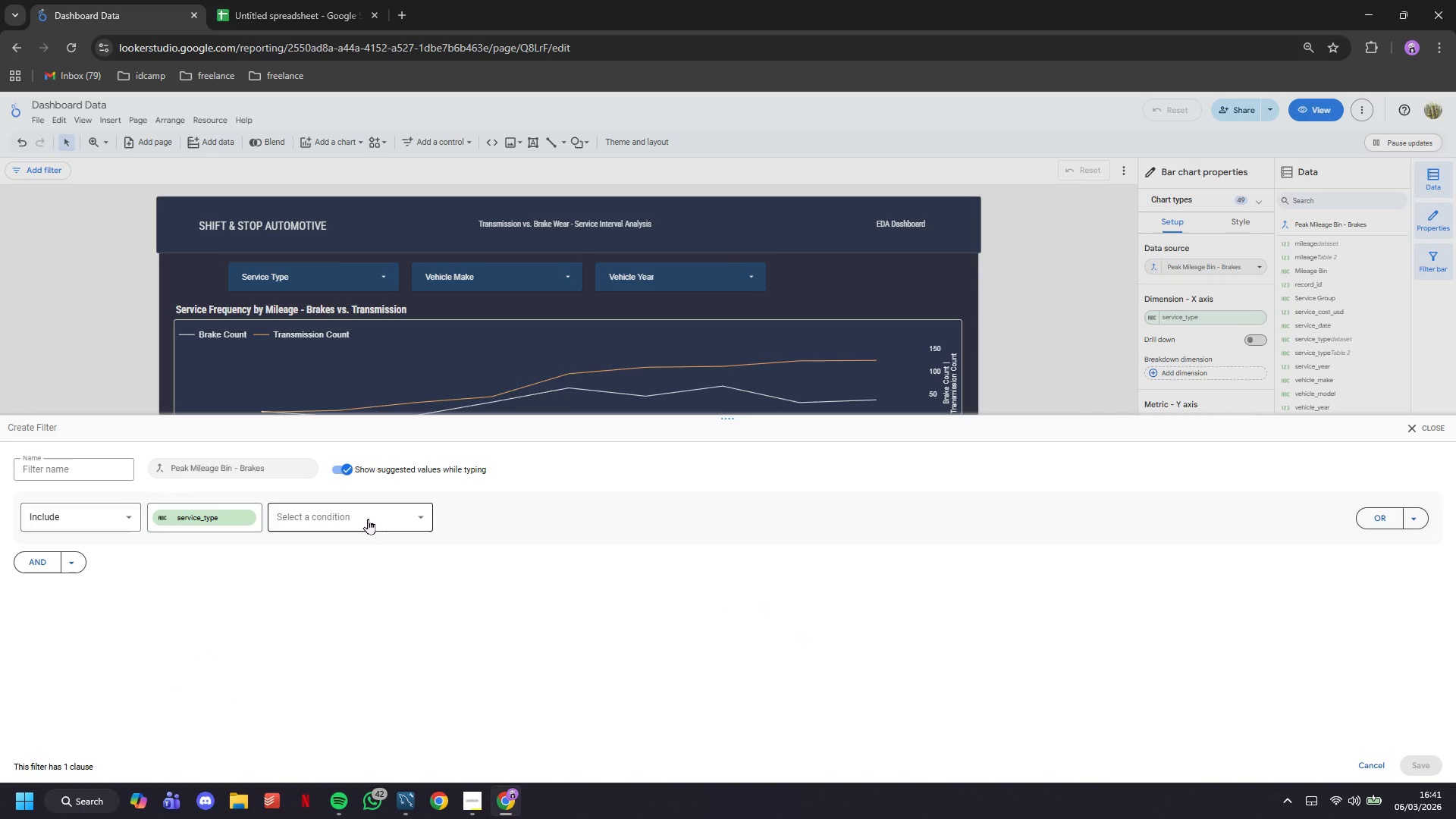 
left_click([366, 514])
 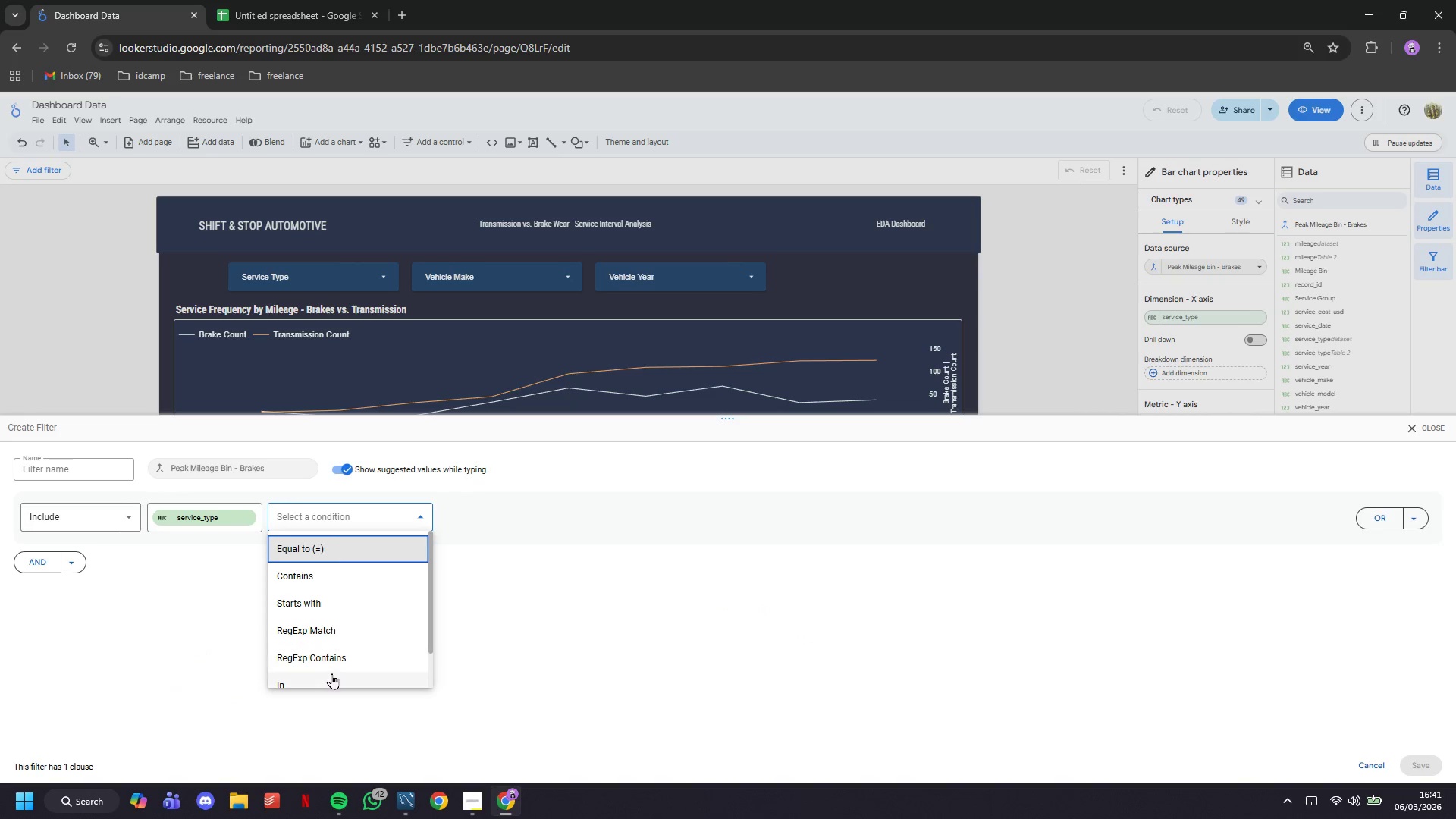 
left_click([331, 673])
 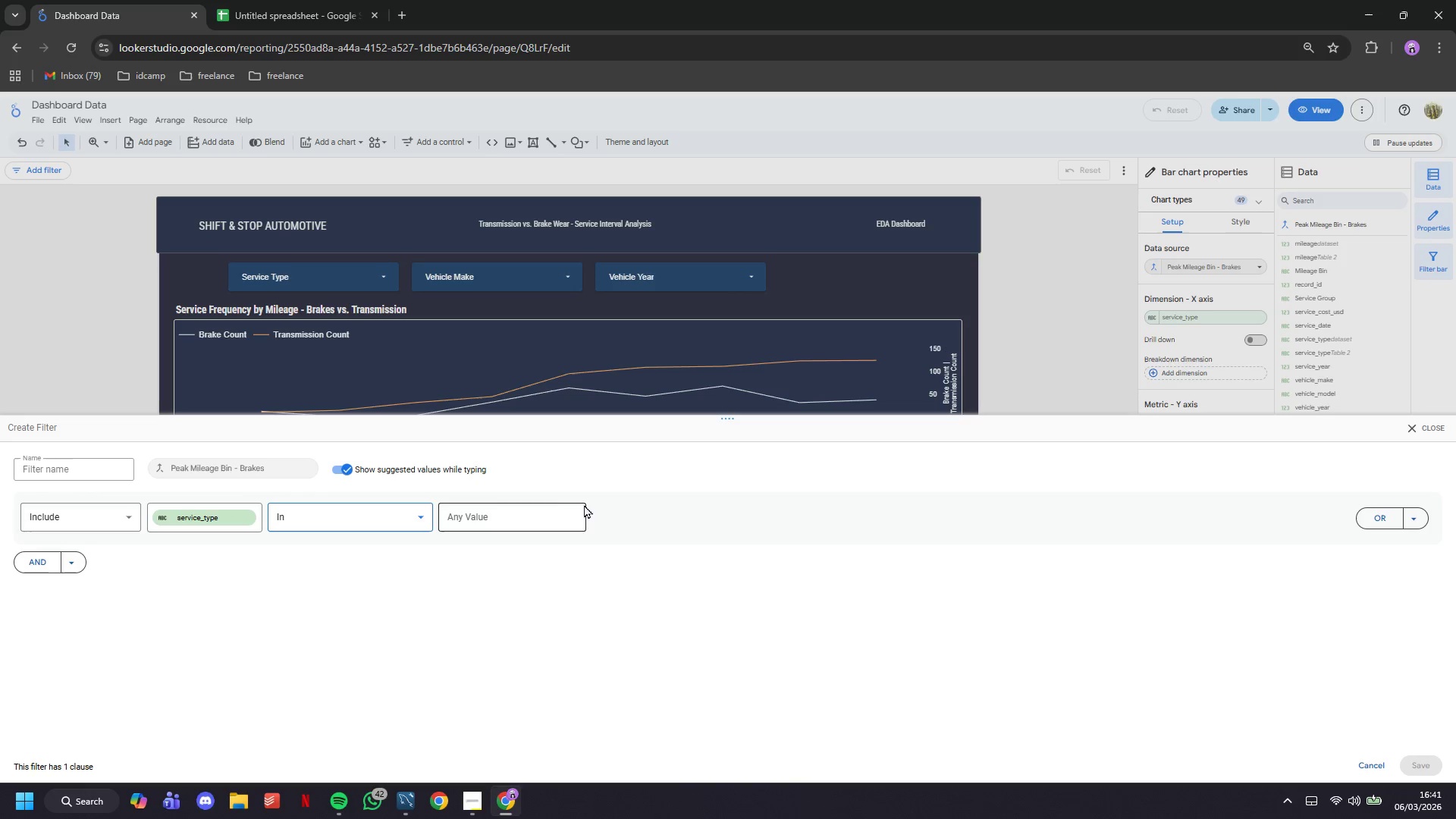 
left_click([529, 504])
 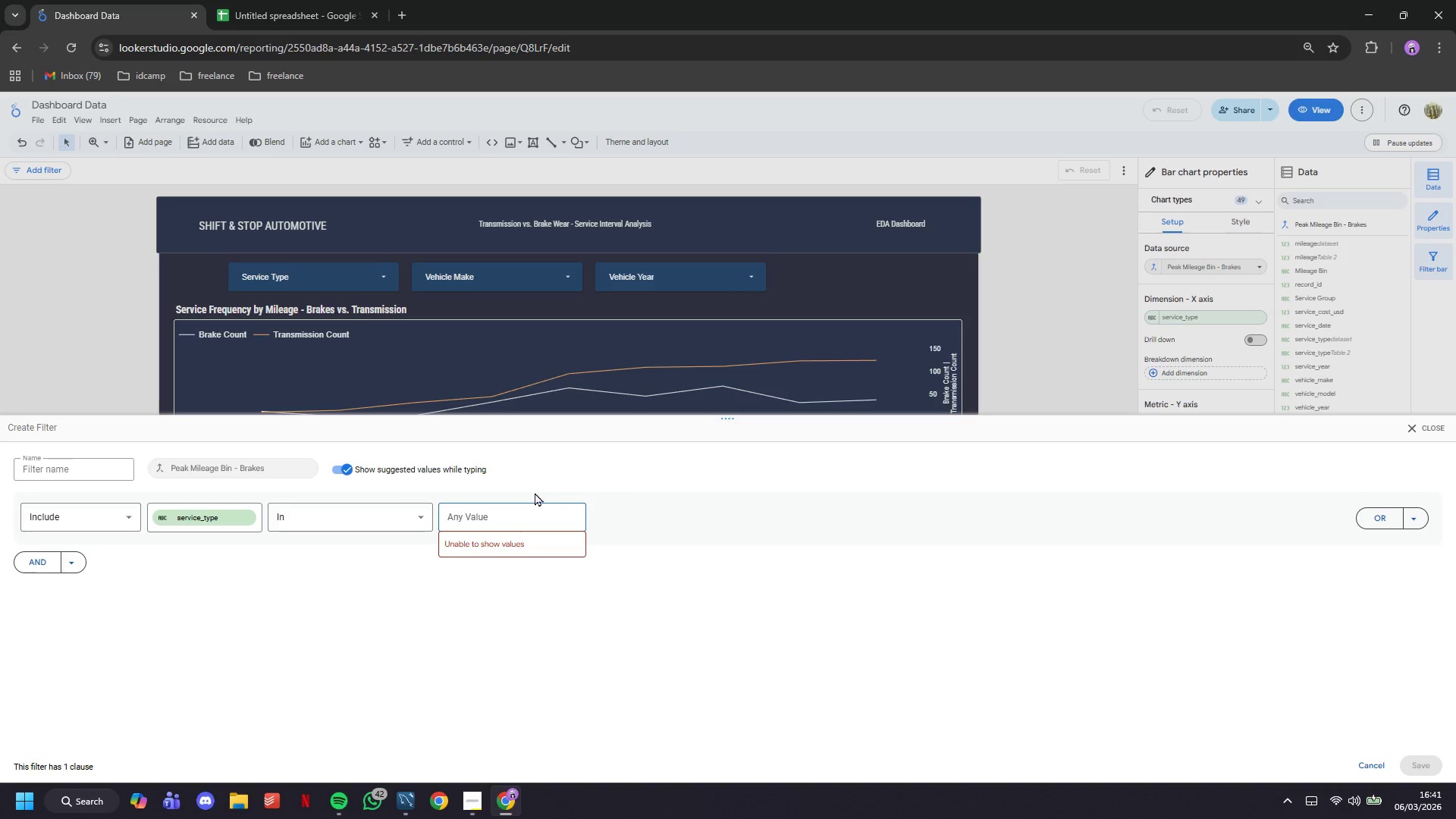 
type(Brake Serc)
key(Backspace)
type(vicem )
key(Backspace)
key(Backspace)
type(, Transmission Flusg)
key(Backspace)
type(h, Transmission Repair)
 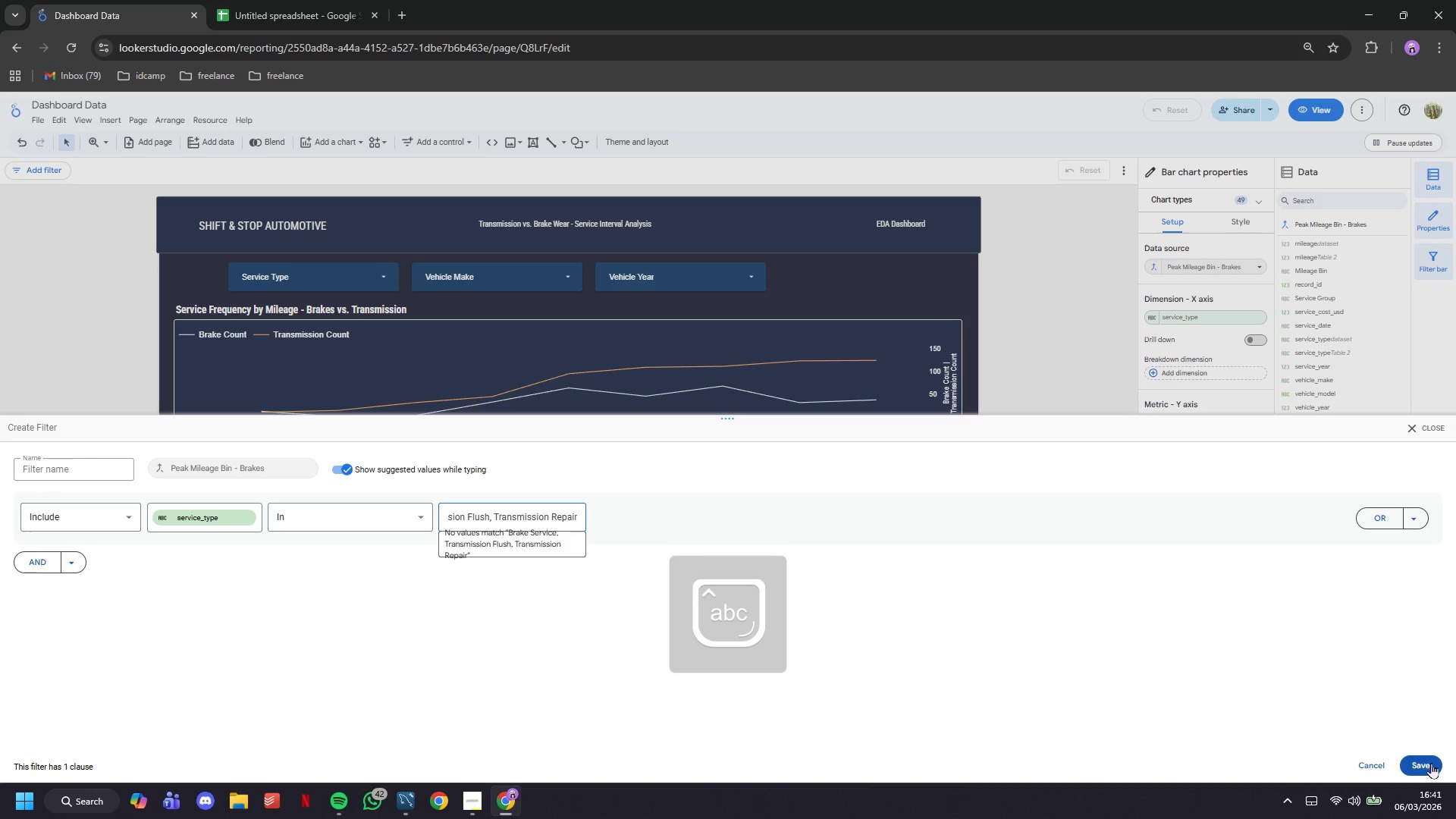 
left_click_drag(start_coordinate=[1431, 762], to_coordinate=[1435, 761])
 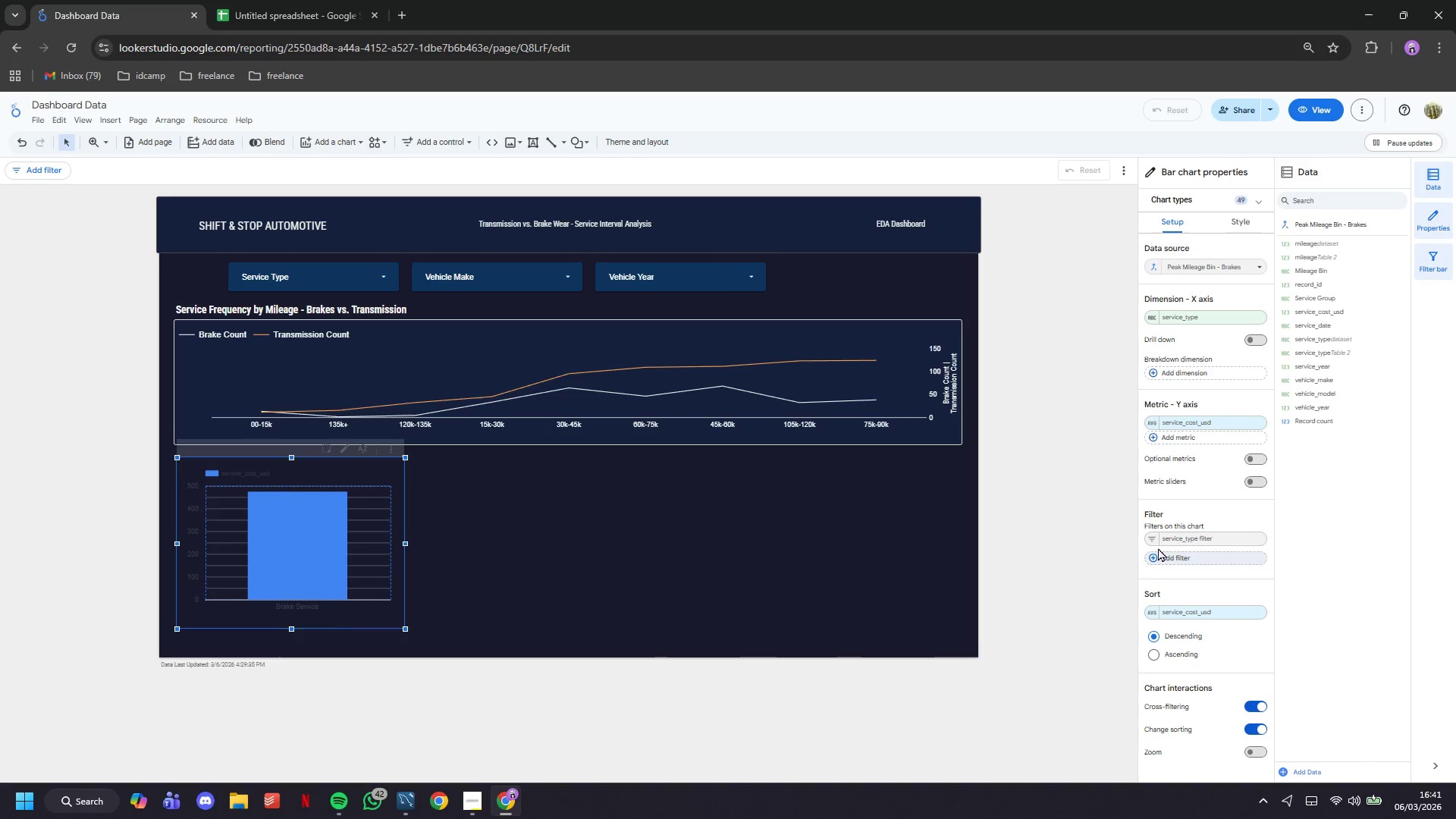 
wait(7.06)
 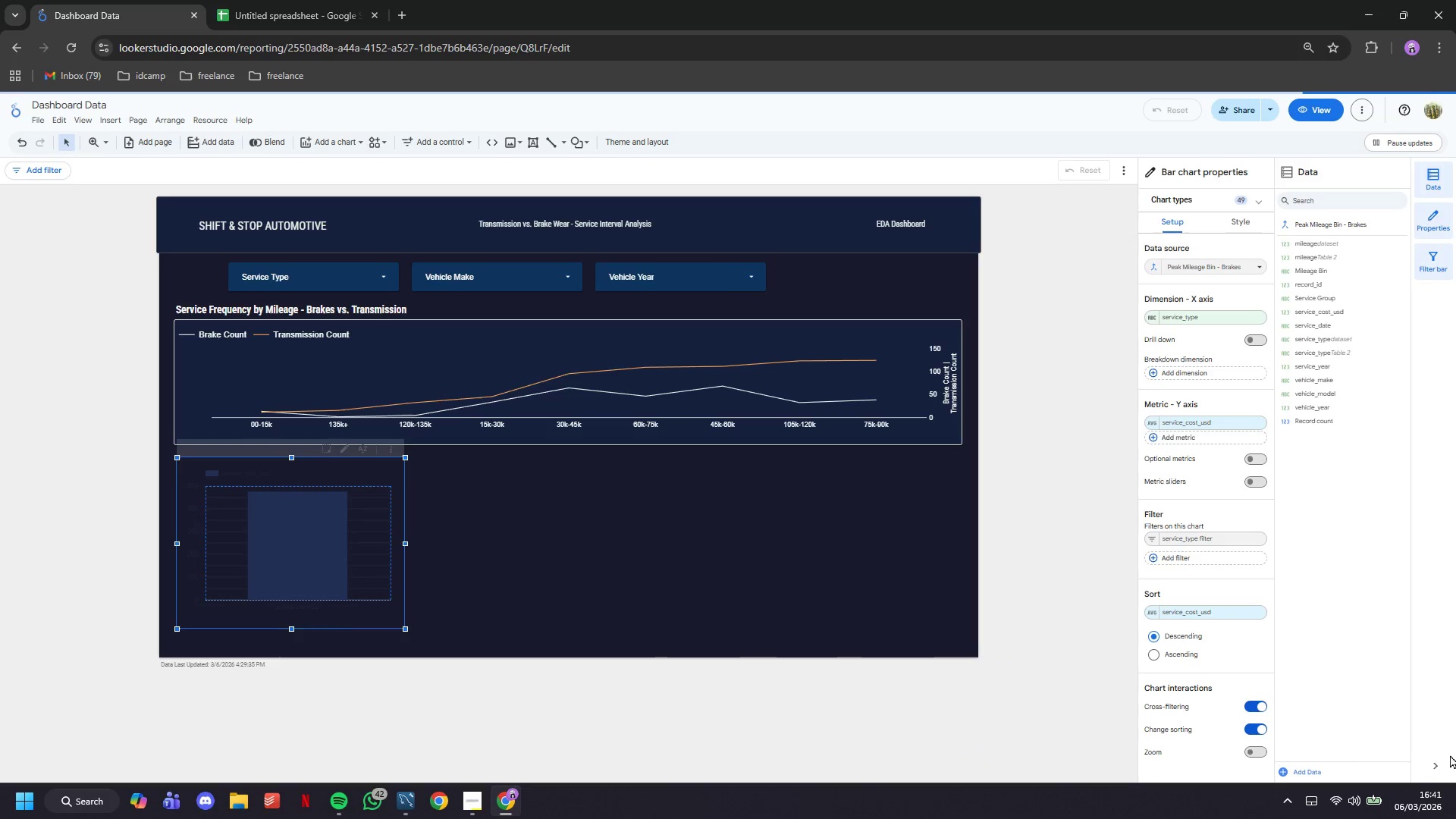 
left_click([1151, 538])
 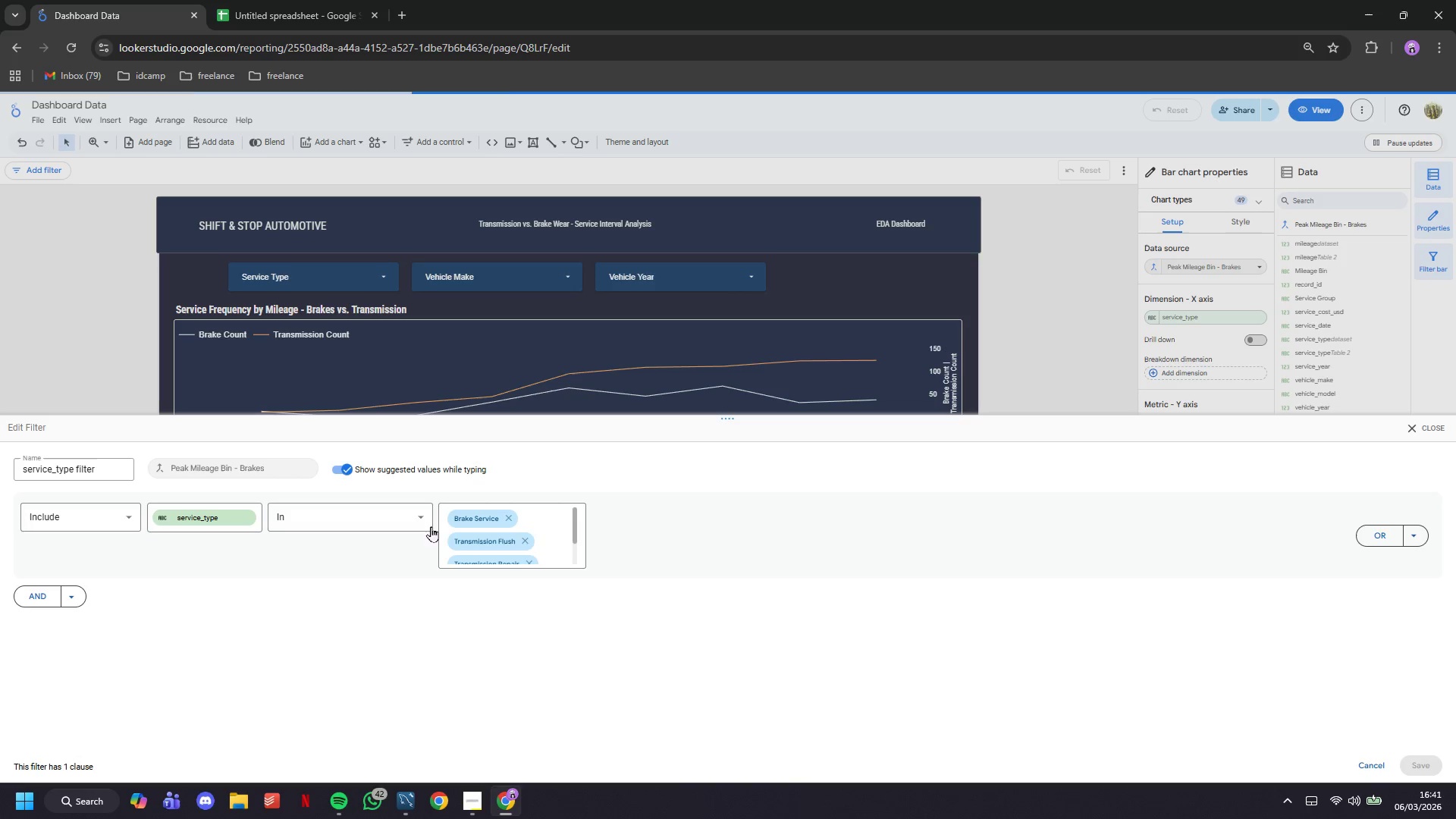 
scroll: coordinate [535, 538], scroll_direction: down, amount: 2.0
 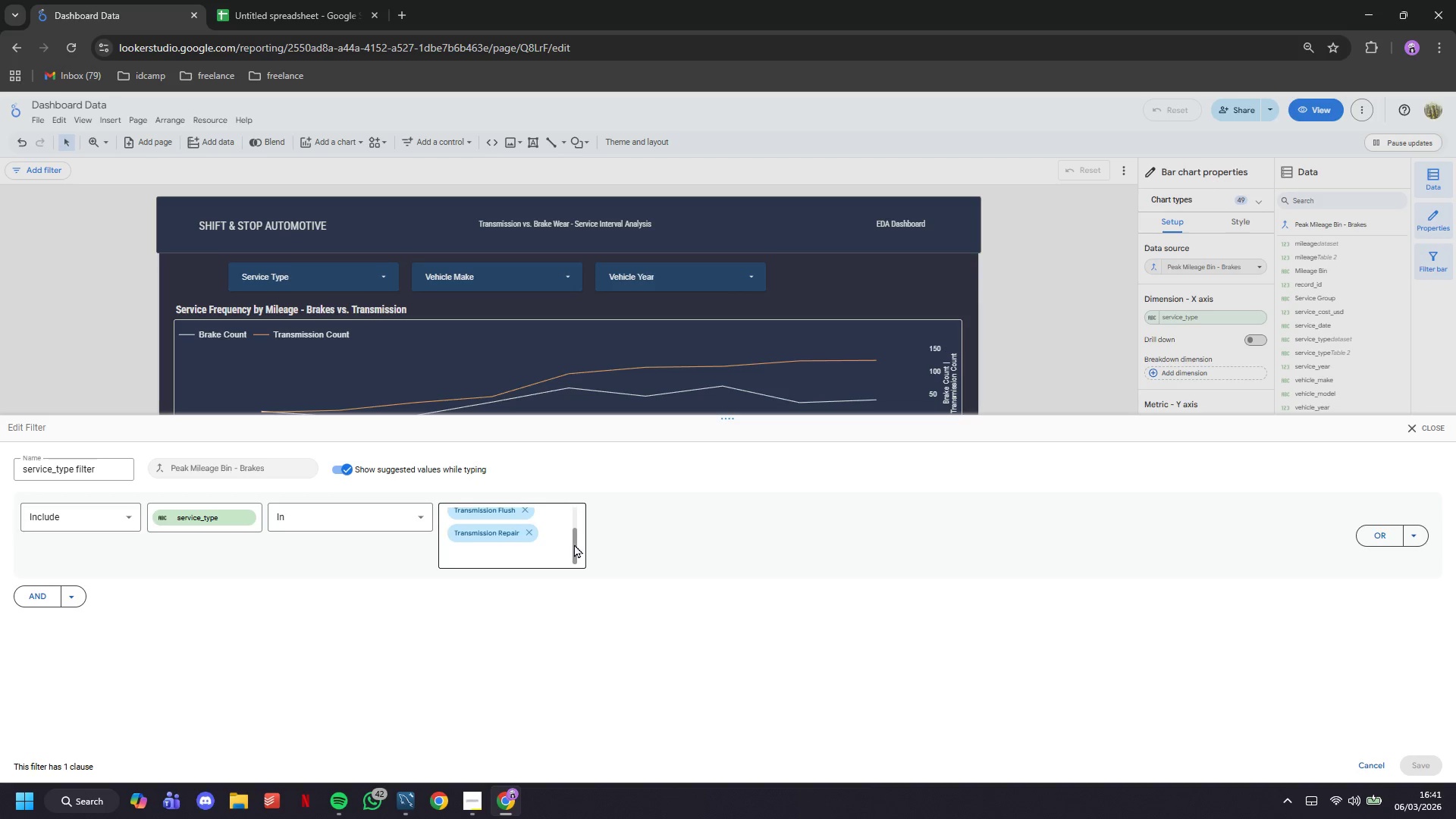 
wait(23.42)
 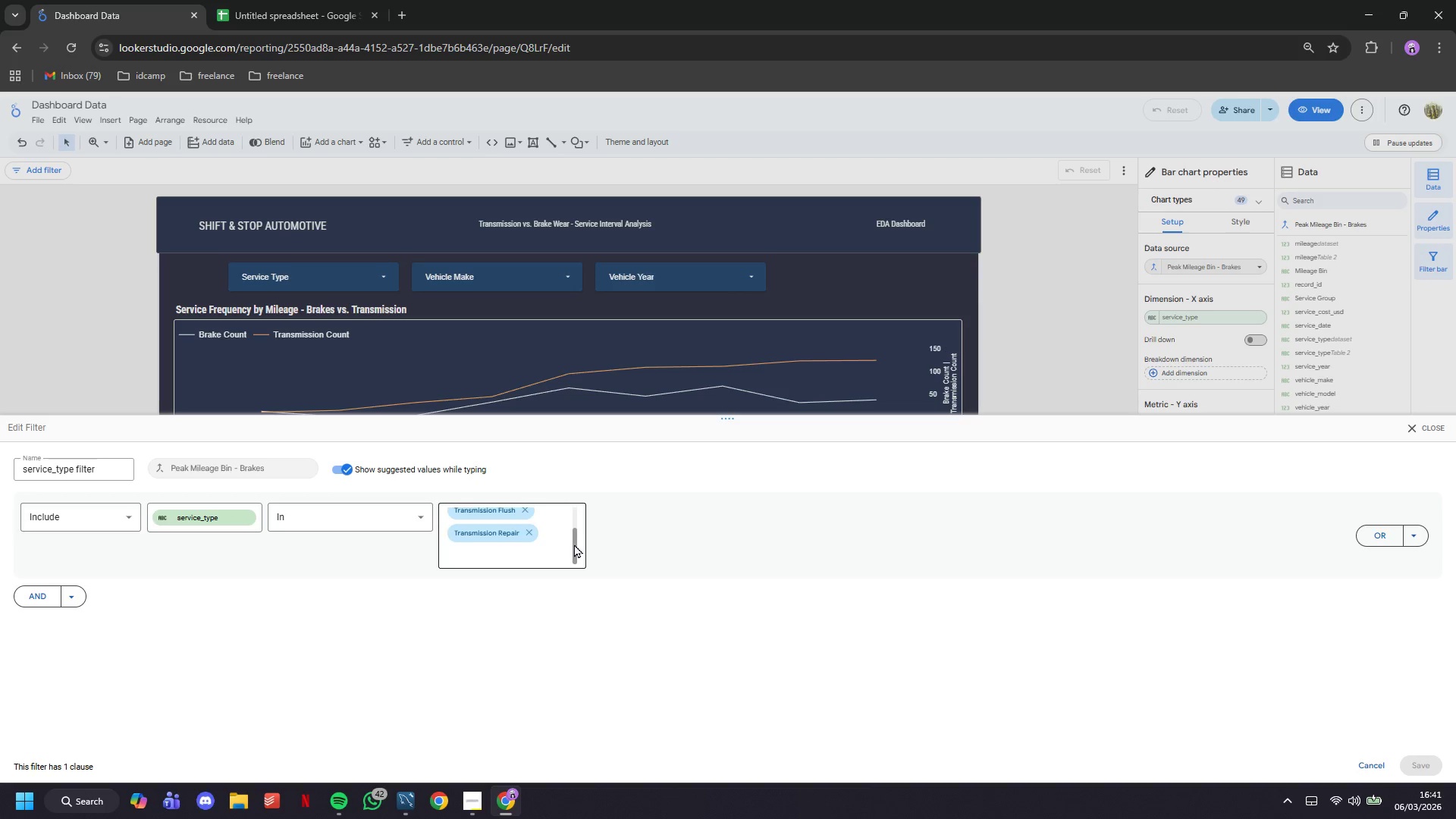 
scroll: coordinate [557, 529], scroll_direction: up, amount: 3.0
 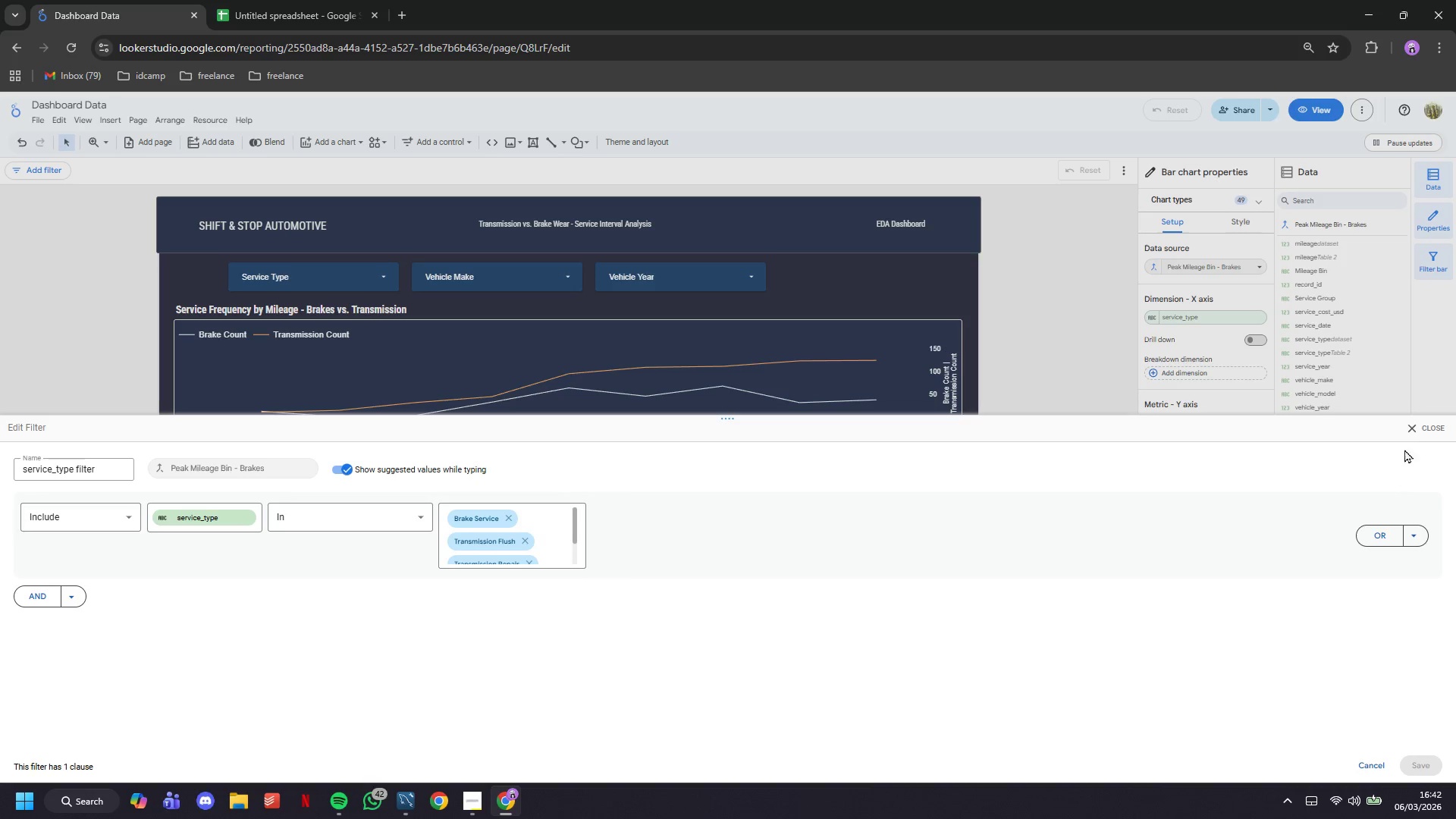 
left_click([1418, 425])
 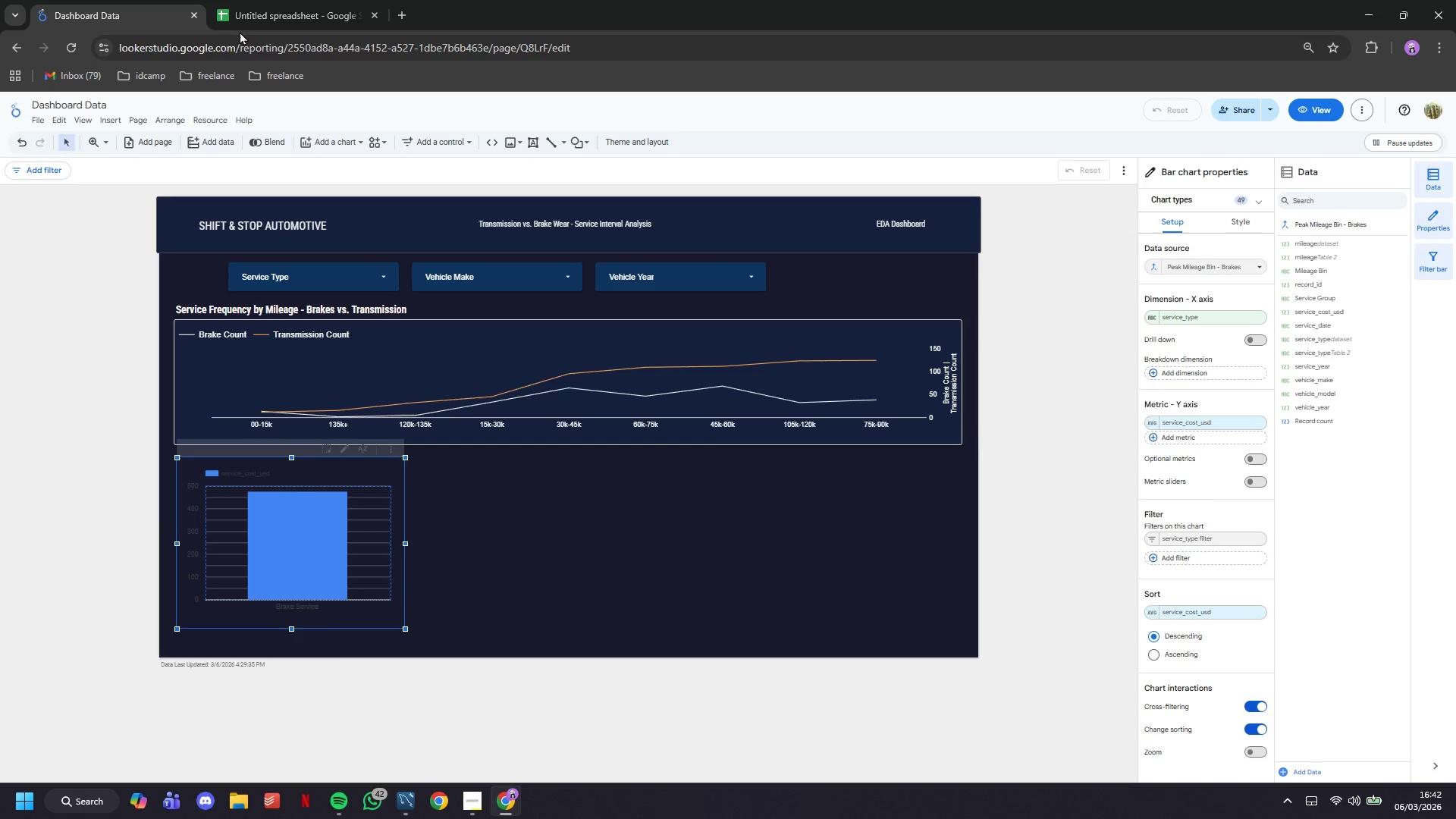 
left_click([267, 0])
 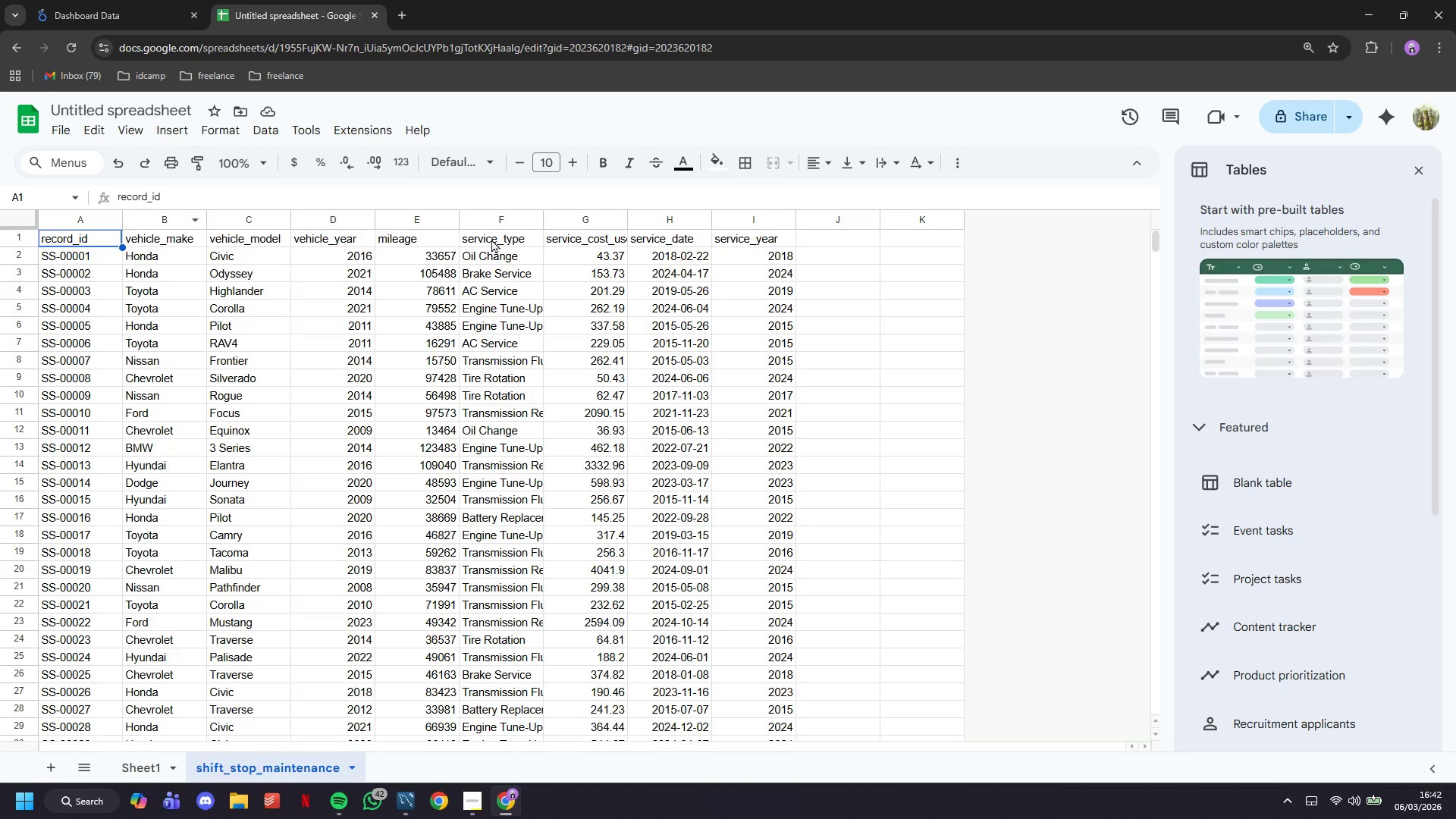 
left_click([497, 221])
 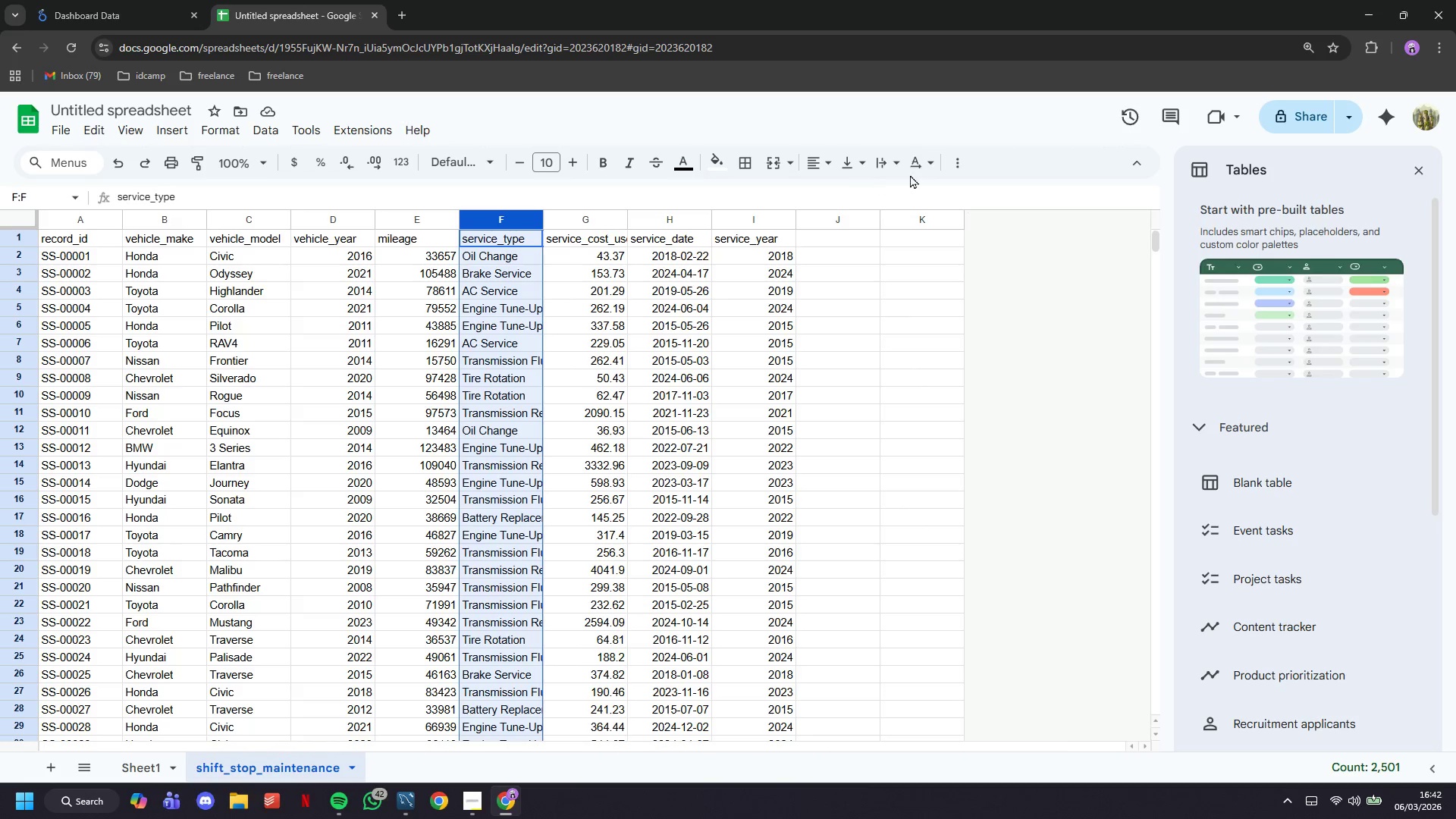 
wait(6.5)
 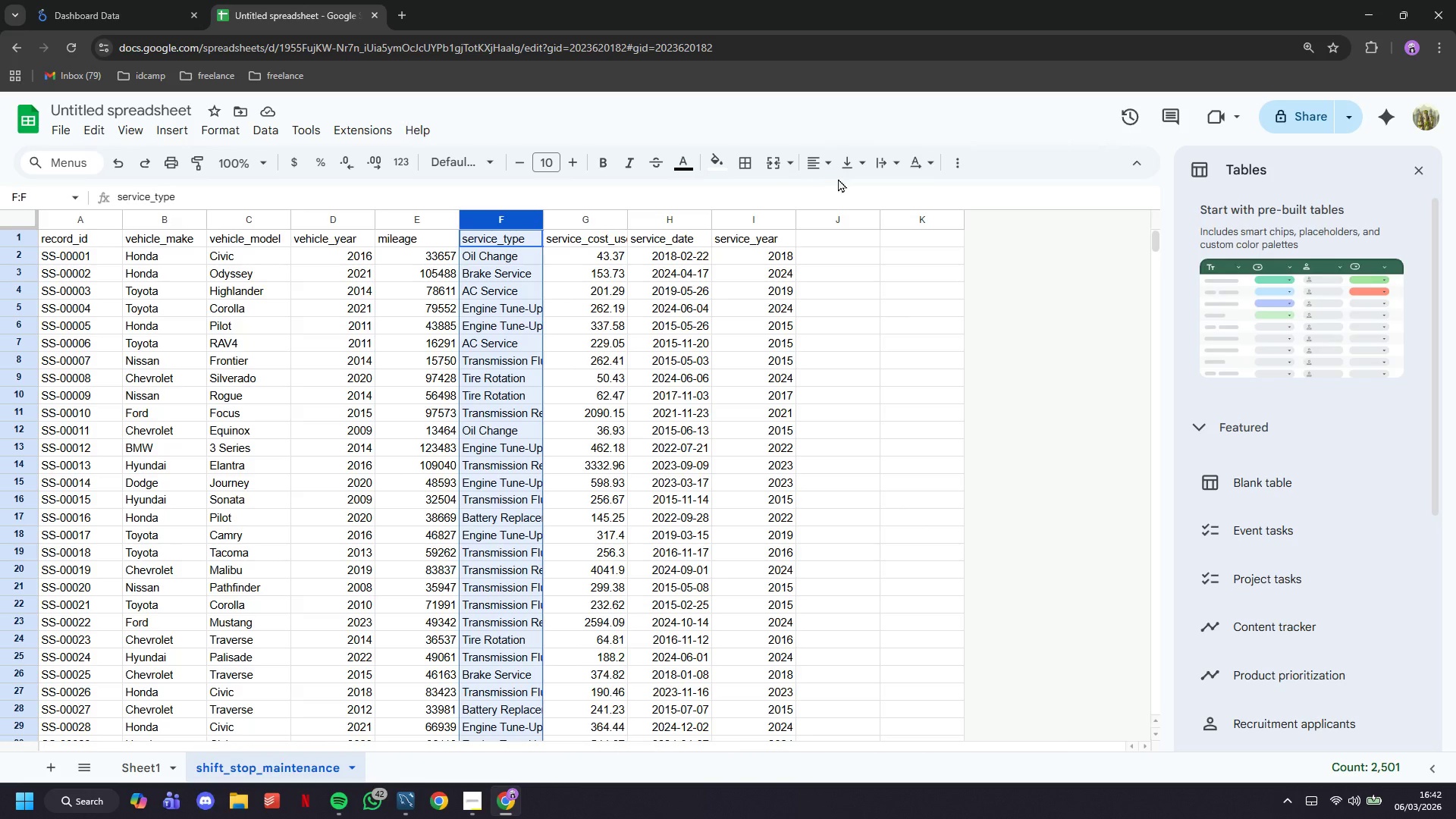 
left_click([956, 165])
 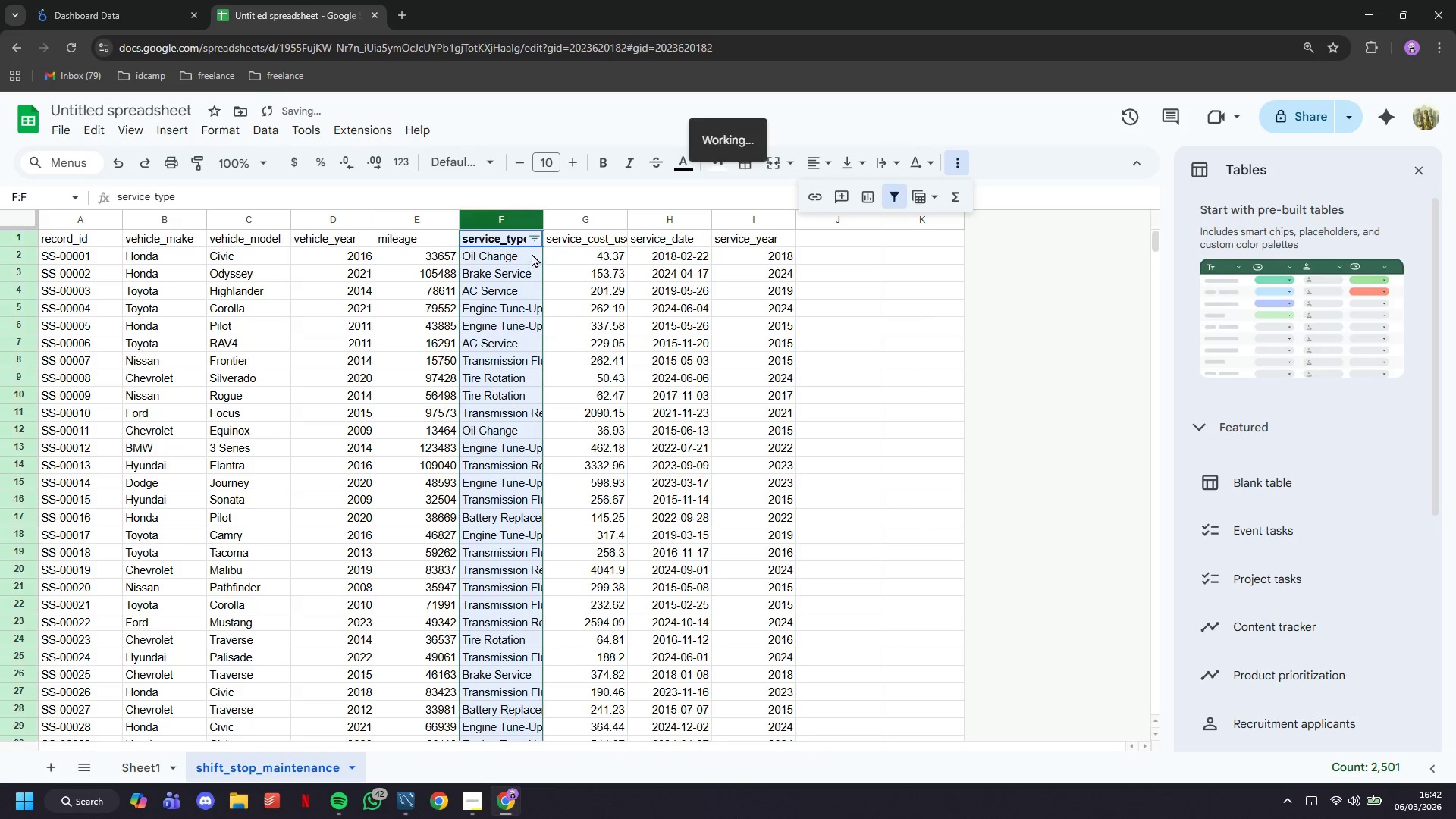 
left_click([533, 240])
 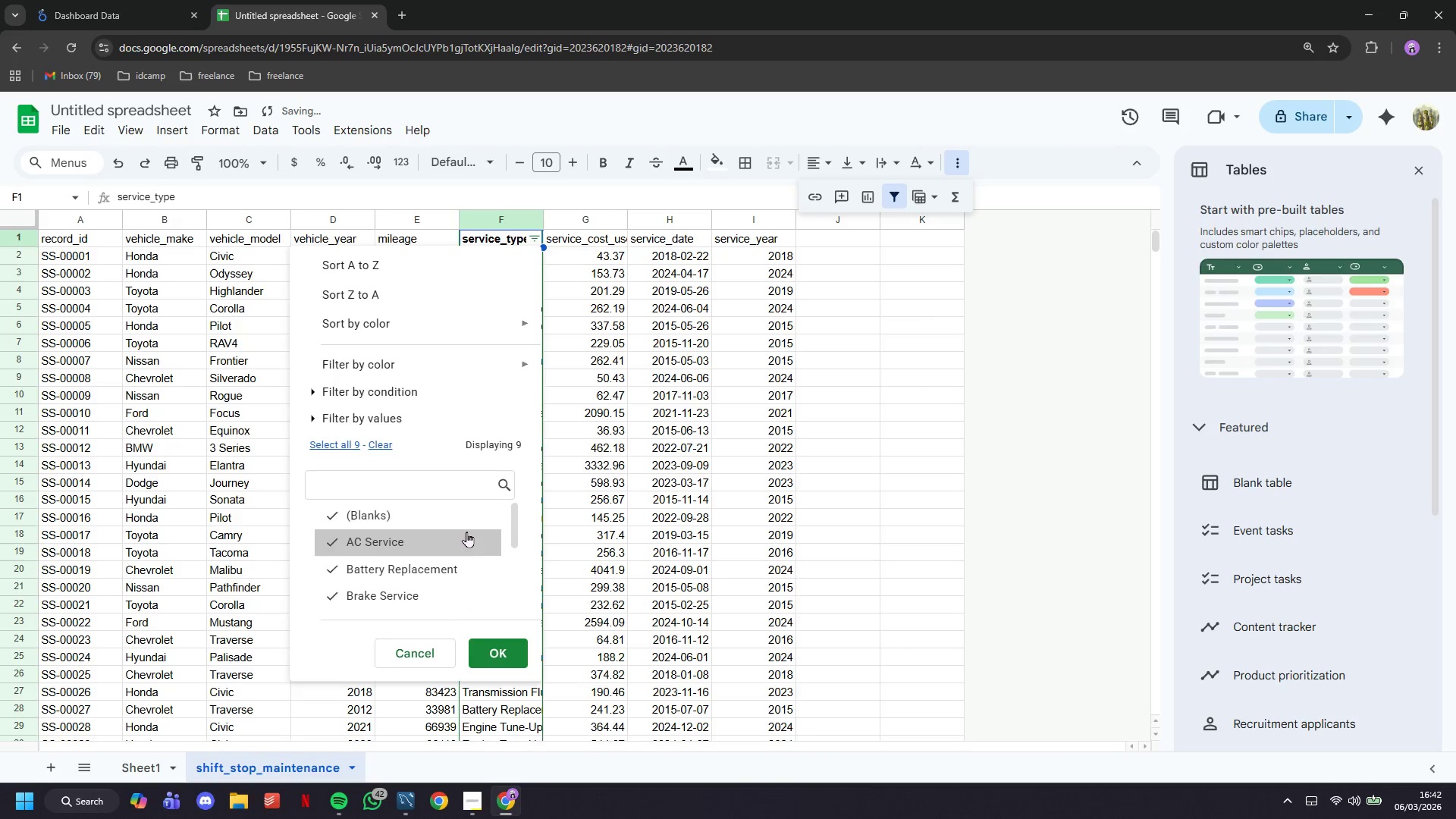 
scroll: coordinate [466, 537], scroll_direction: down, amount: 2.0
 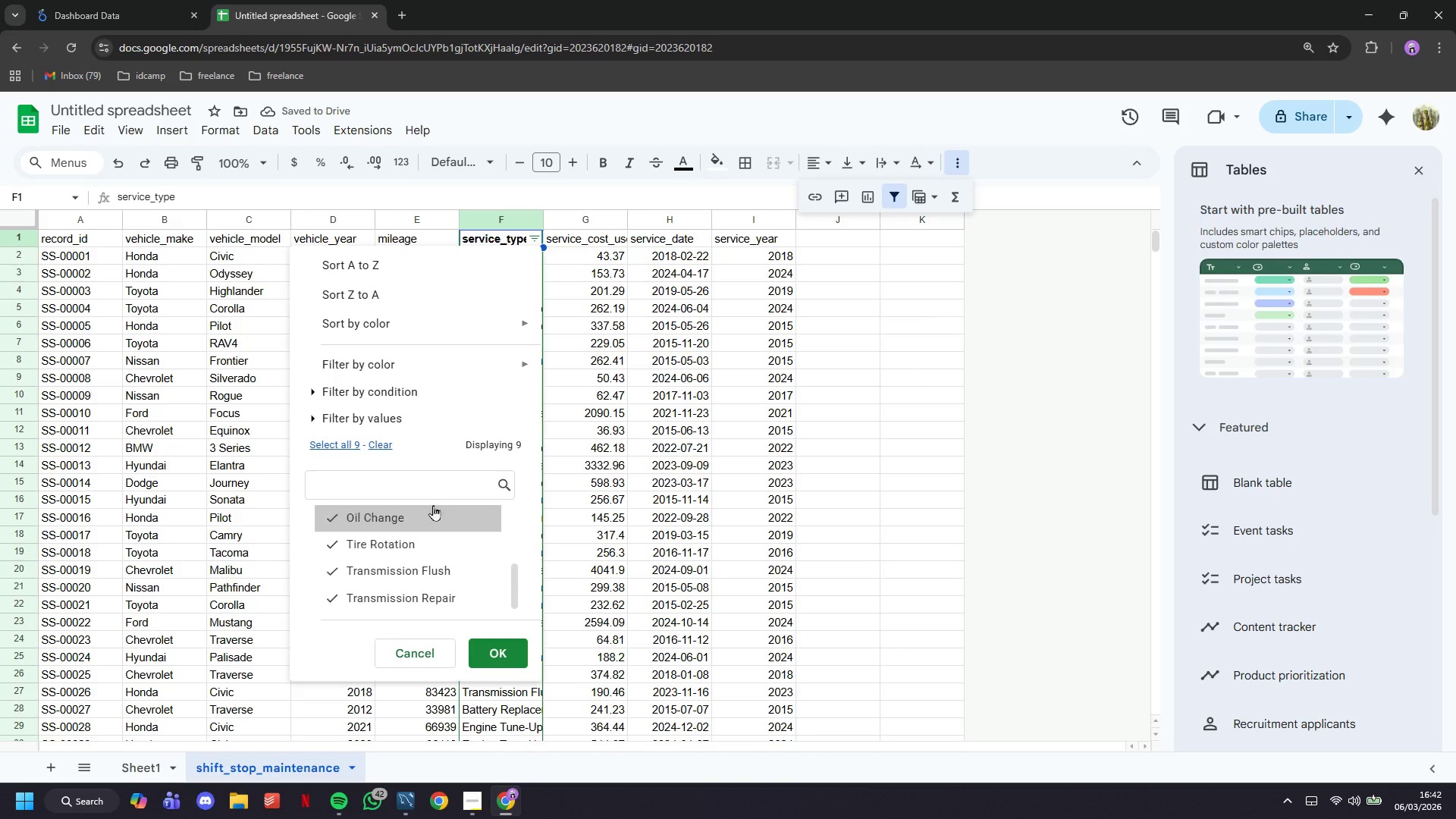 
left_click([384, 451])
 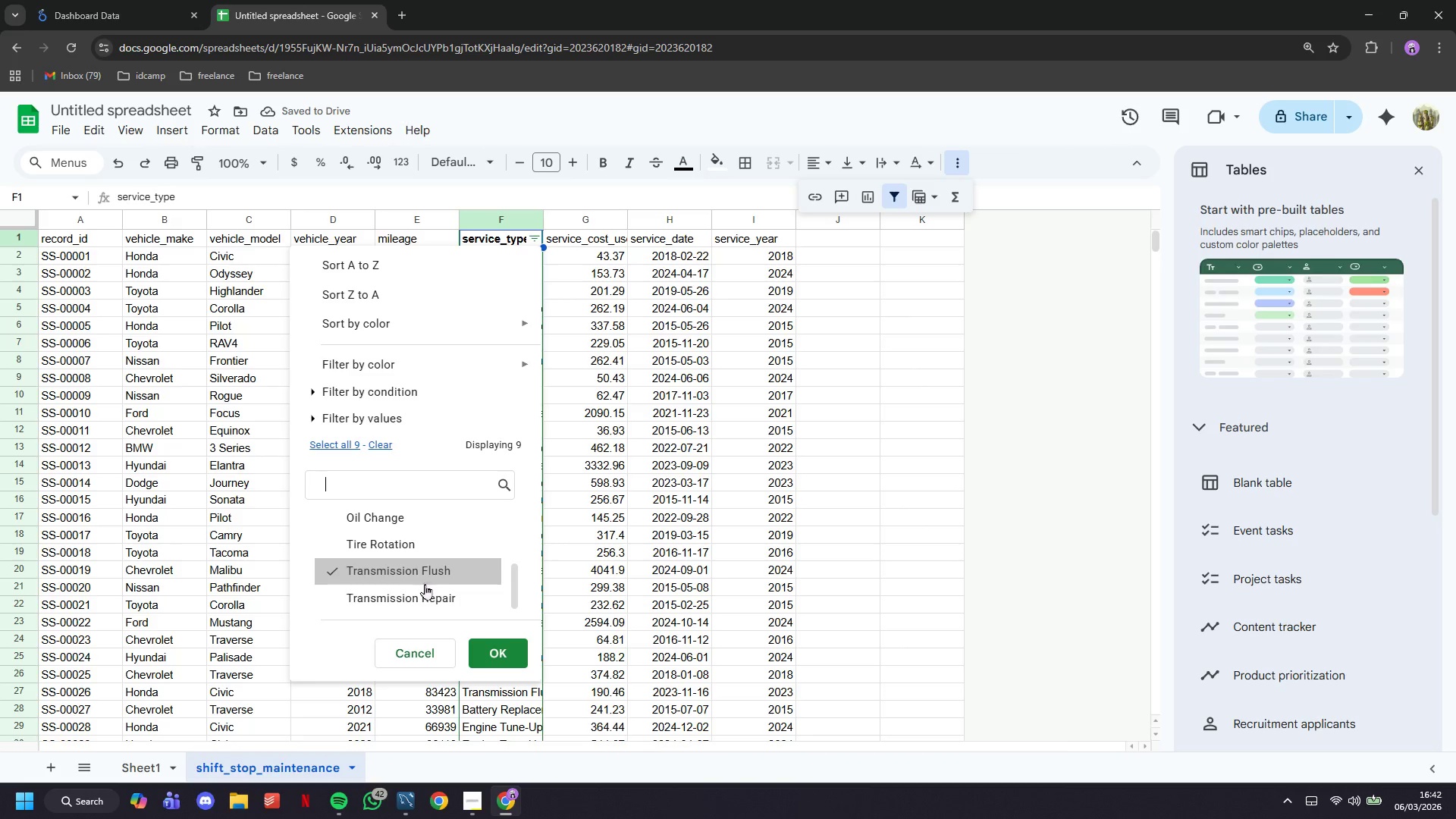 
double_click([426, 587])
 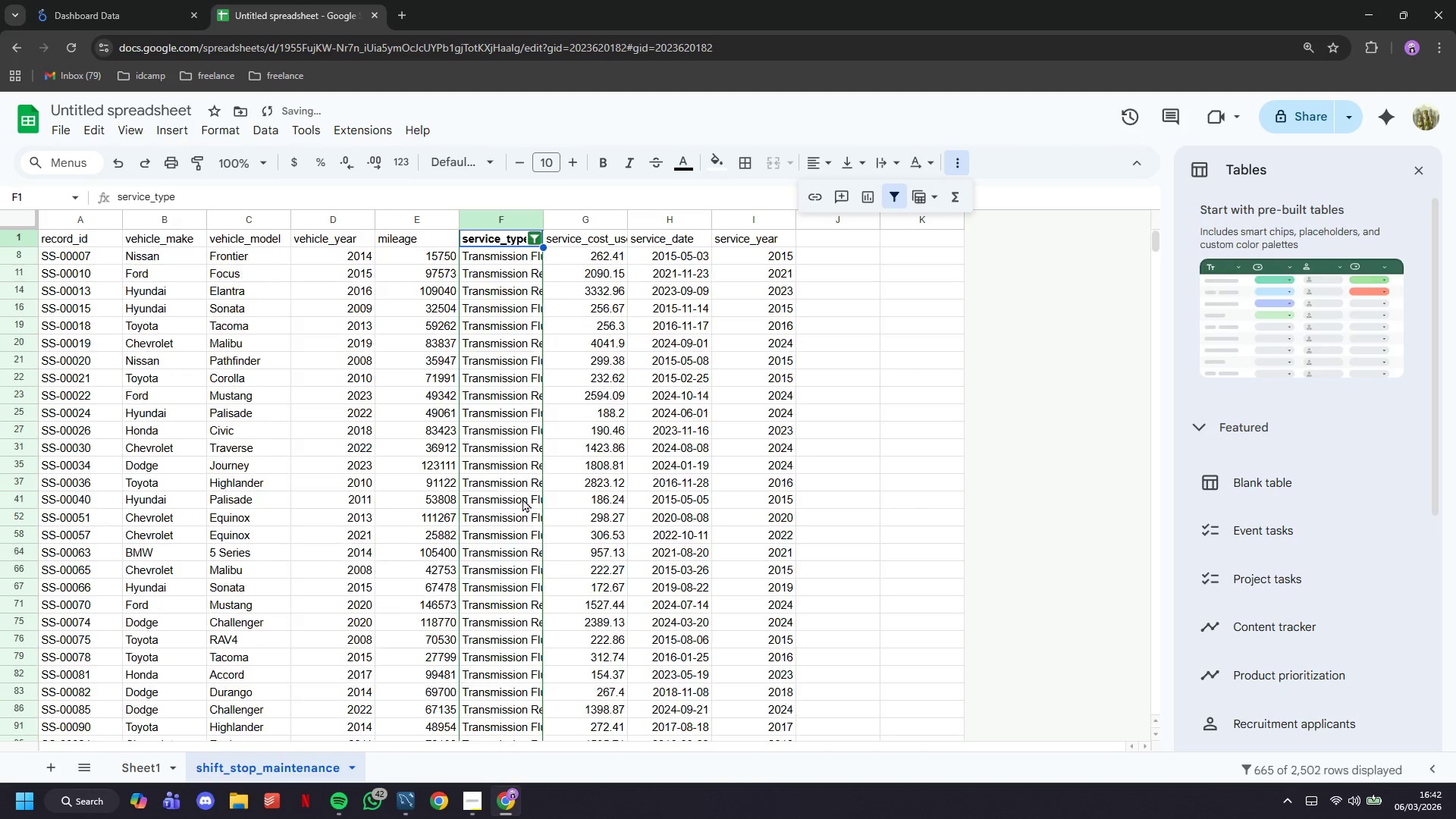 
scroll: coordinate [533, 414], scroll_direction: up, amount: 5.0
 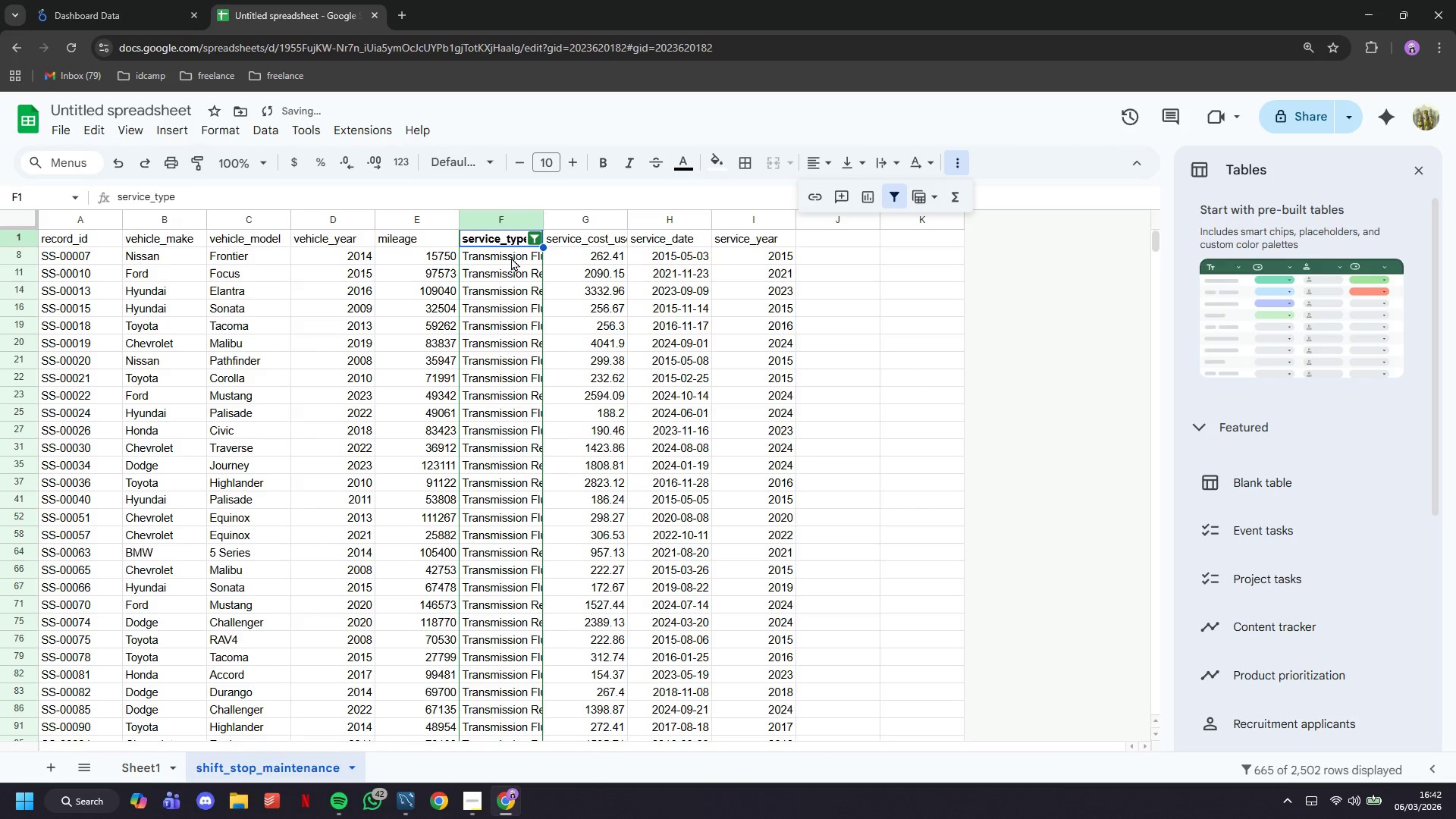 
left_click([511, 257])
 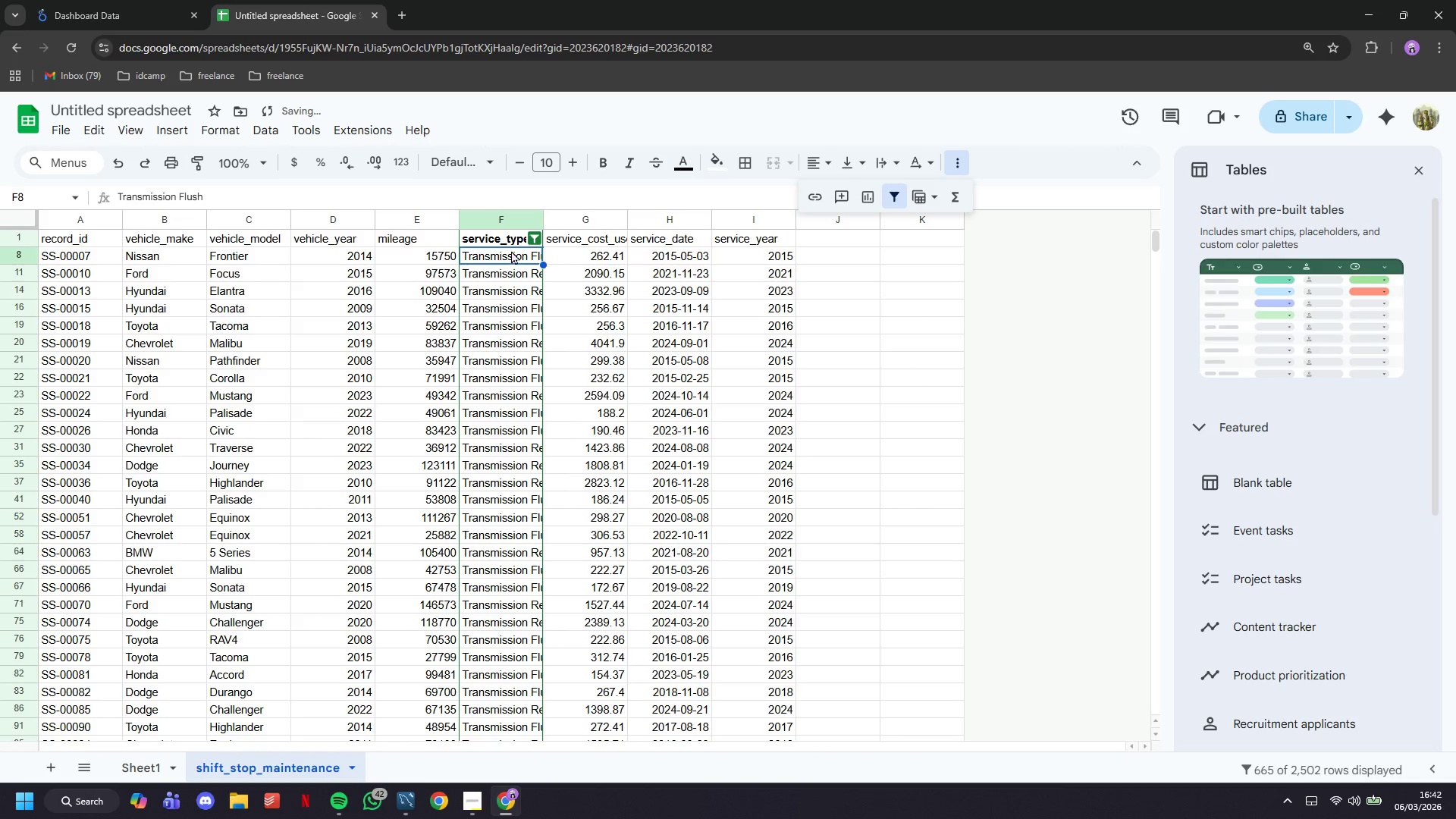 
key(Control+C)
 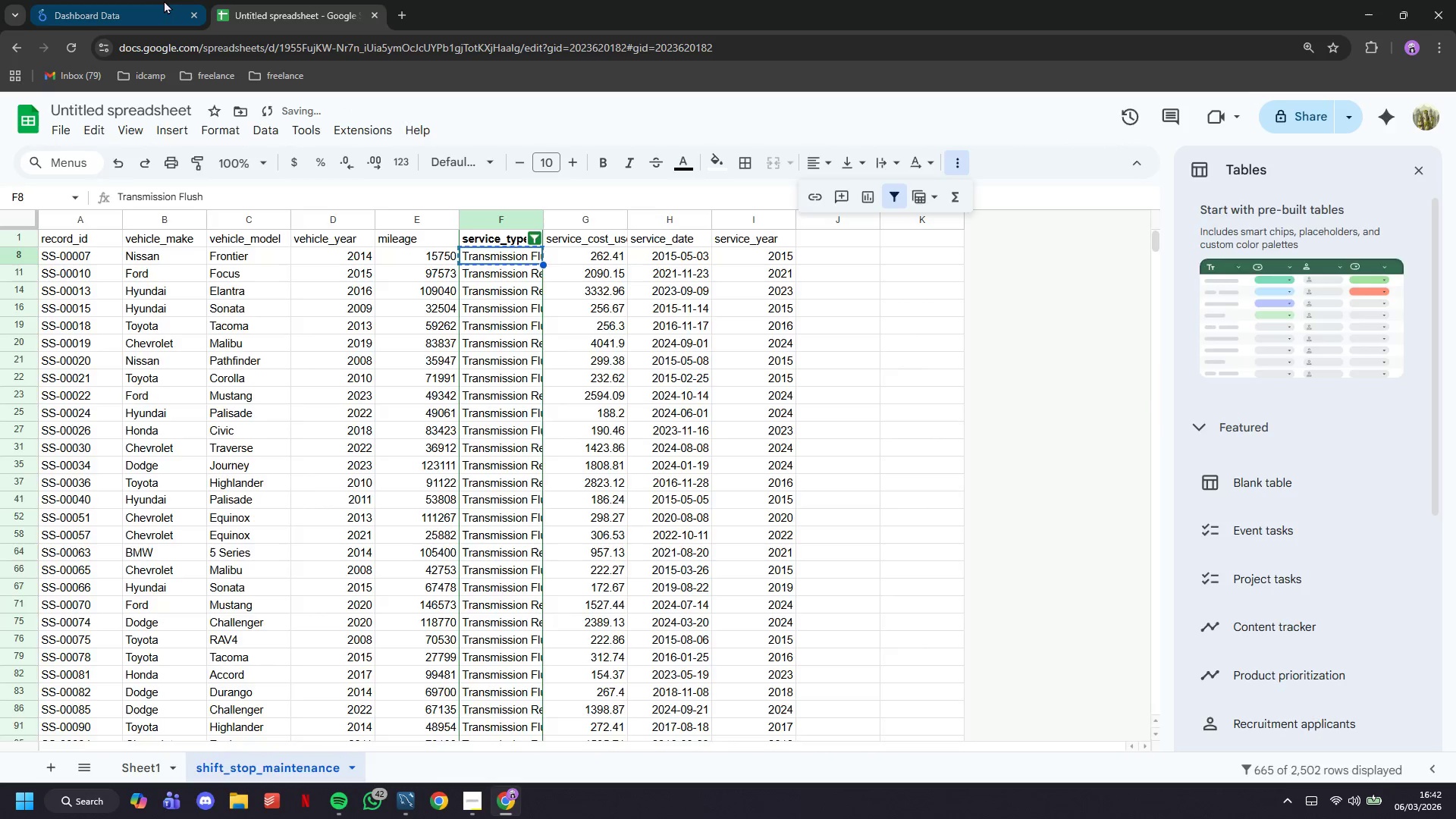 
left_click([164, 0])
 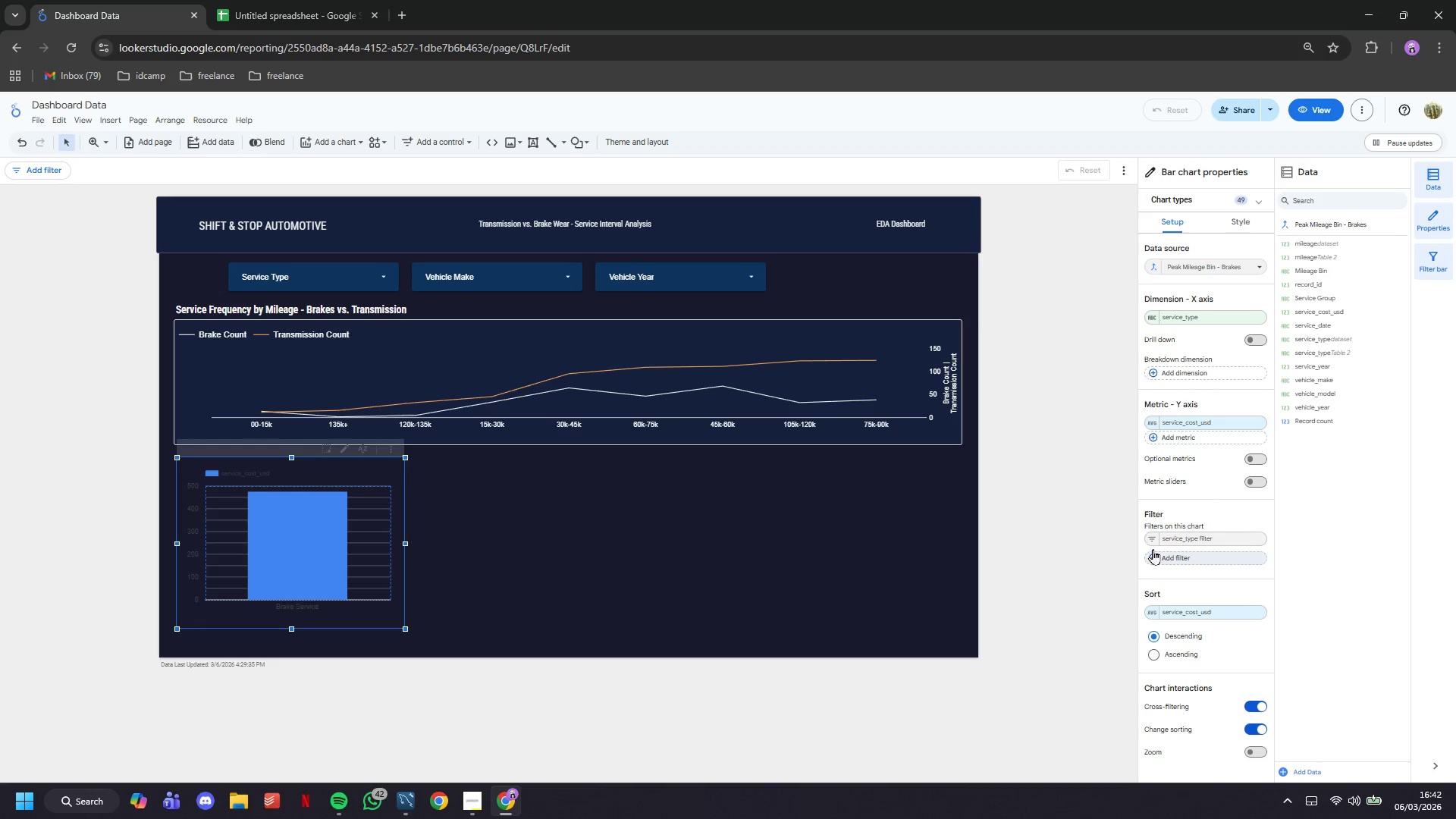 
left_click([1153, 540])
 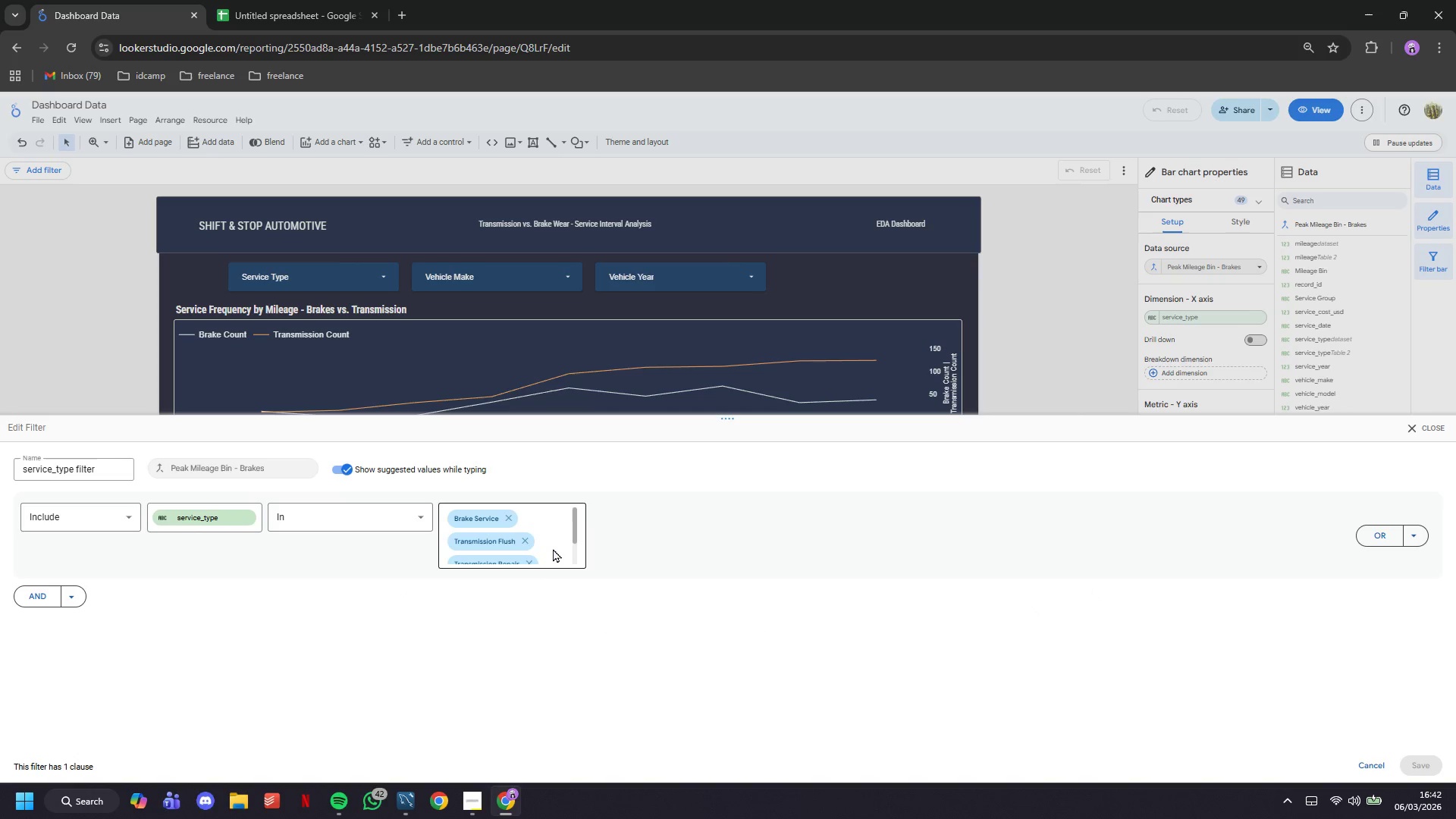 
left_click([528, 542])
 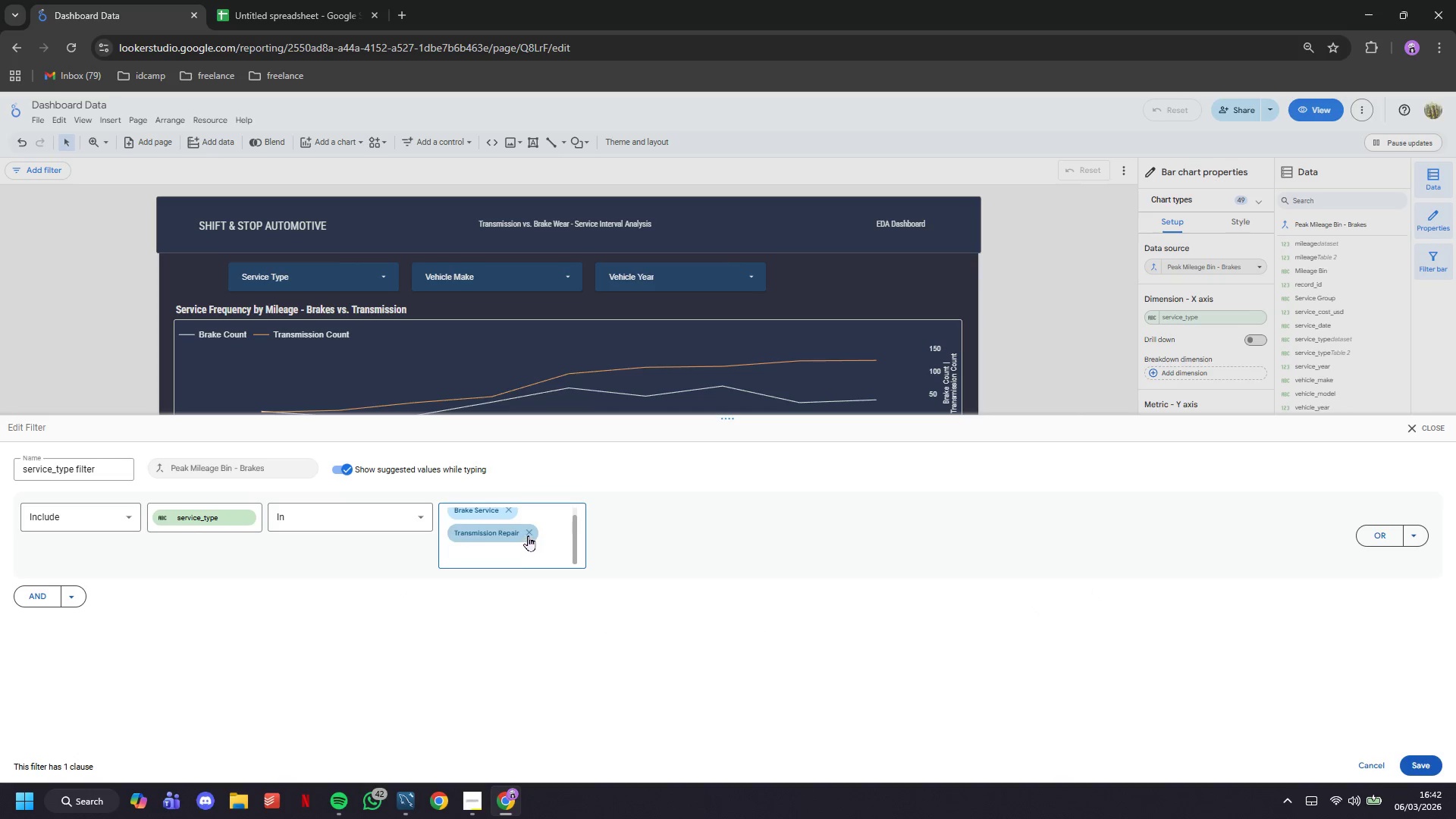 
left_click([528, 535])
 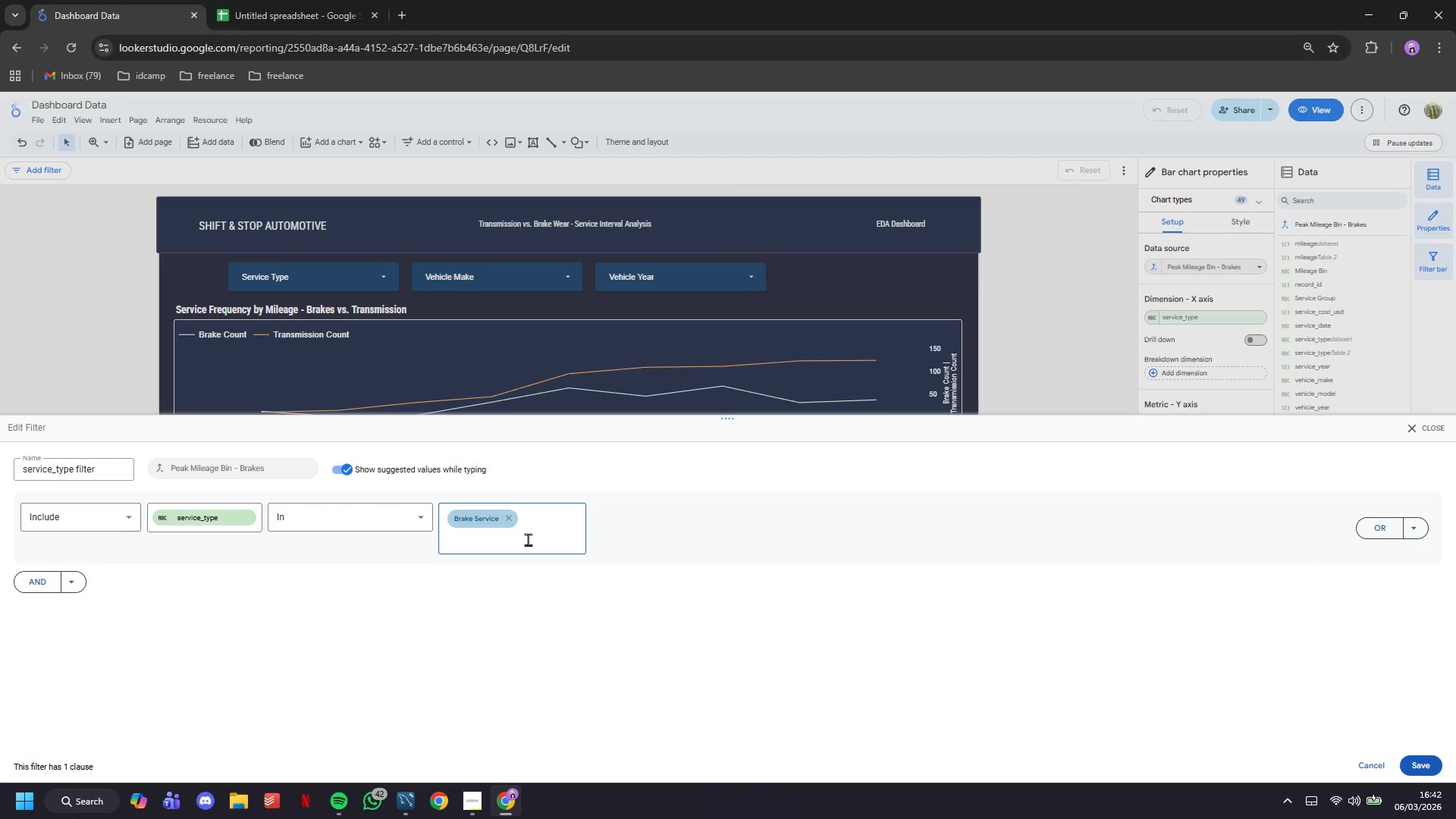 
left_click([528, 539])
 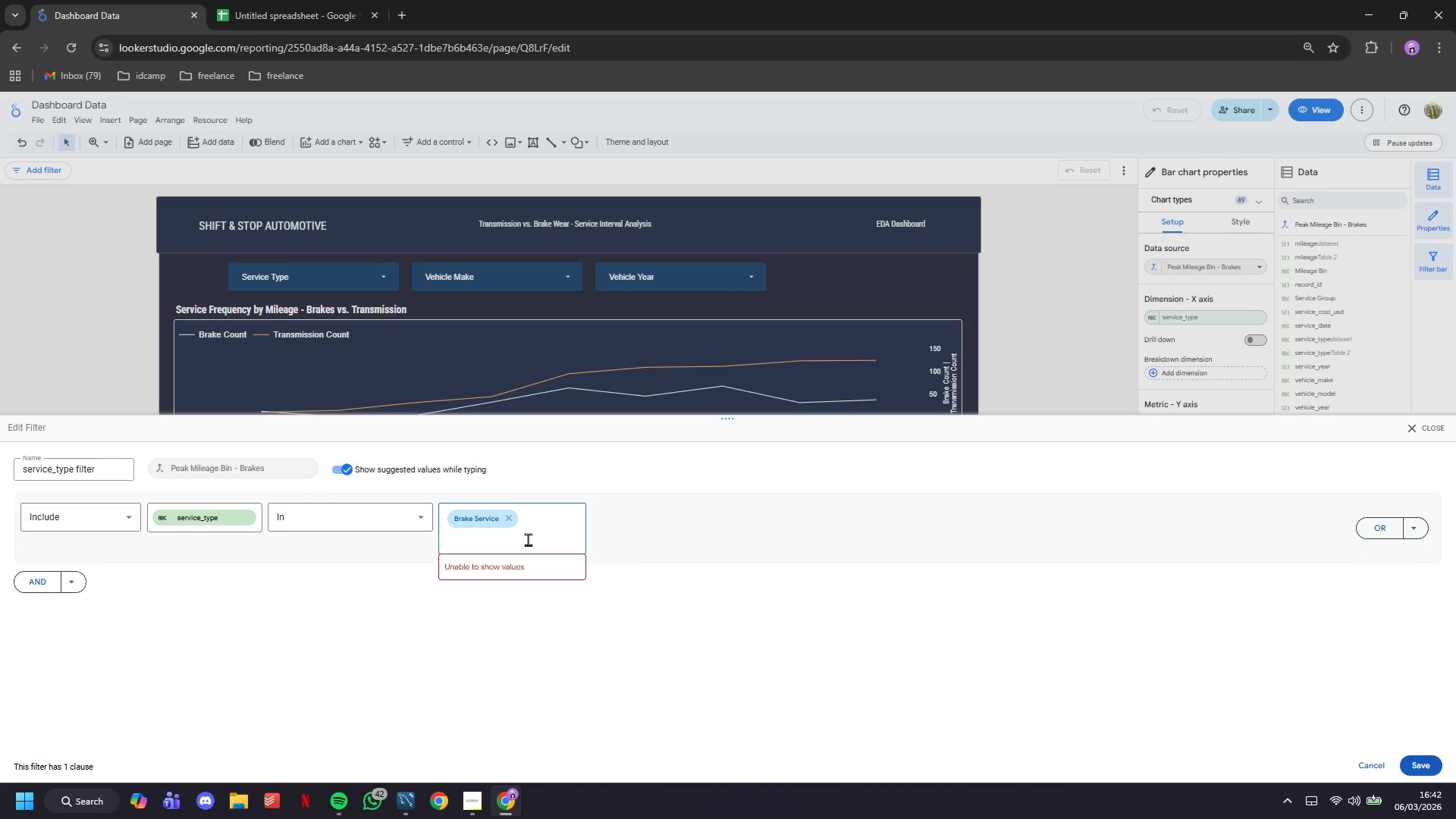 
key(Control+V)
 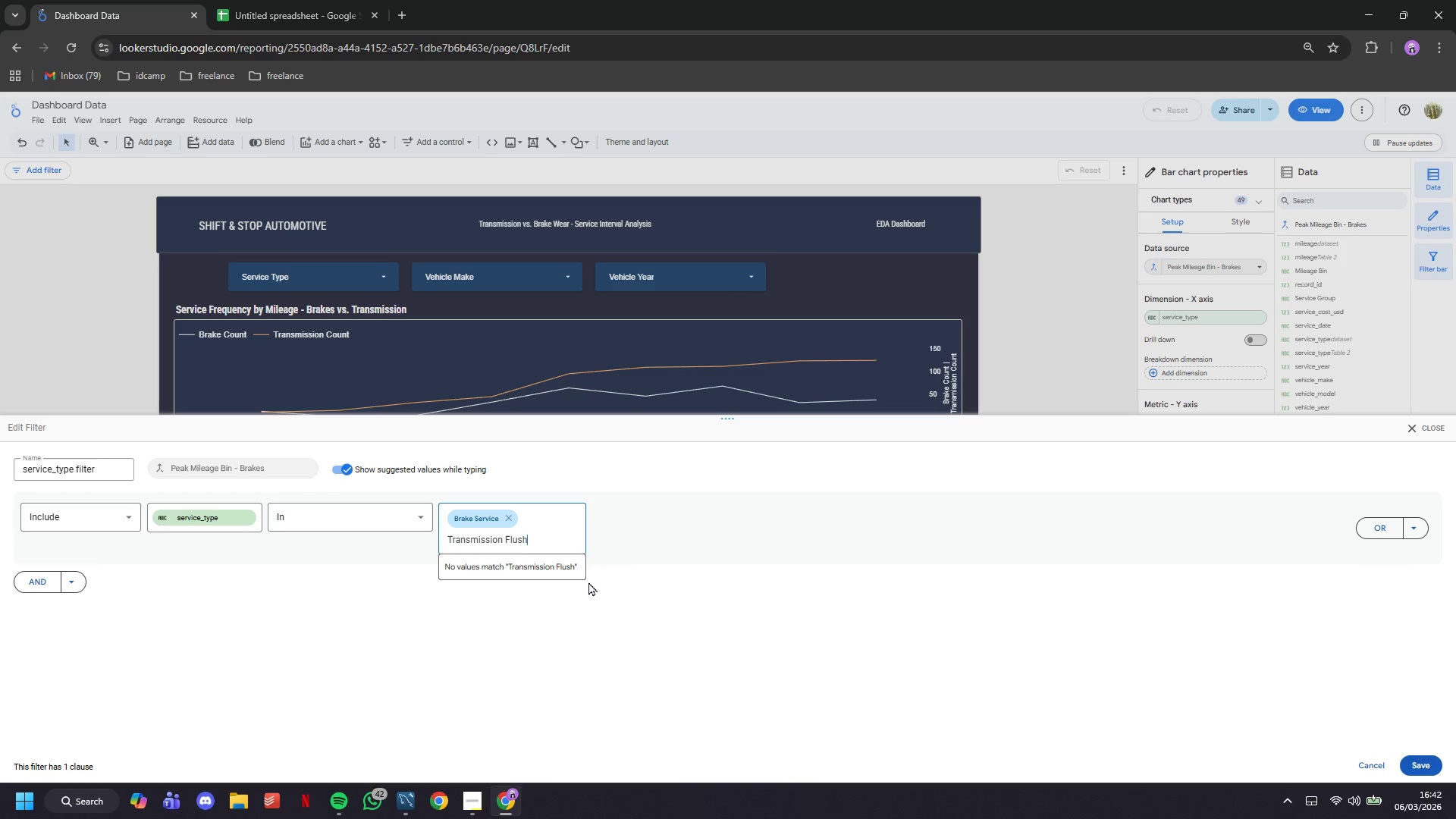 
key(Enter)
 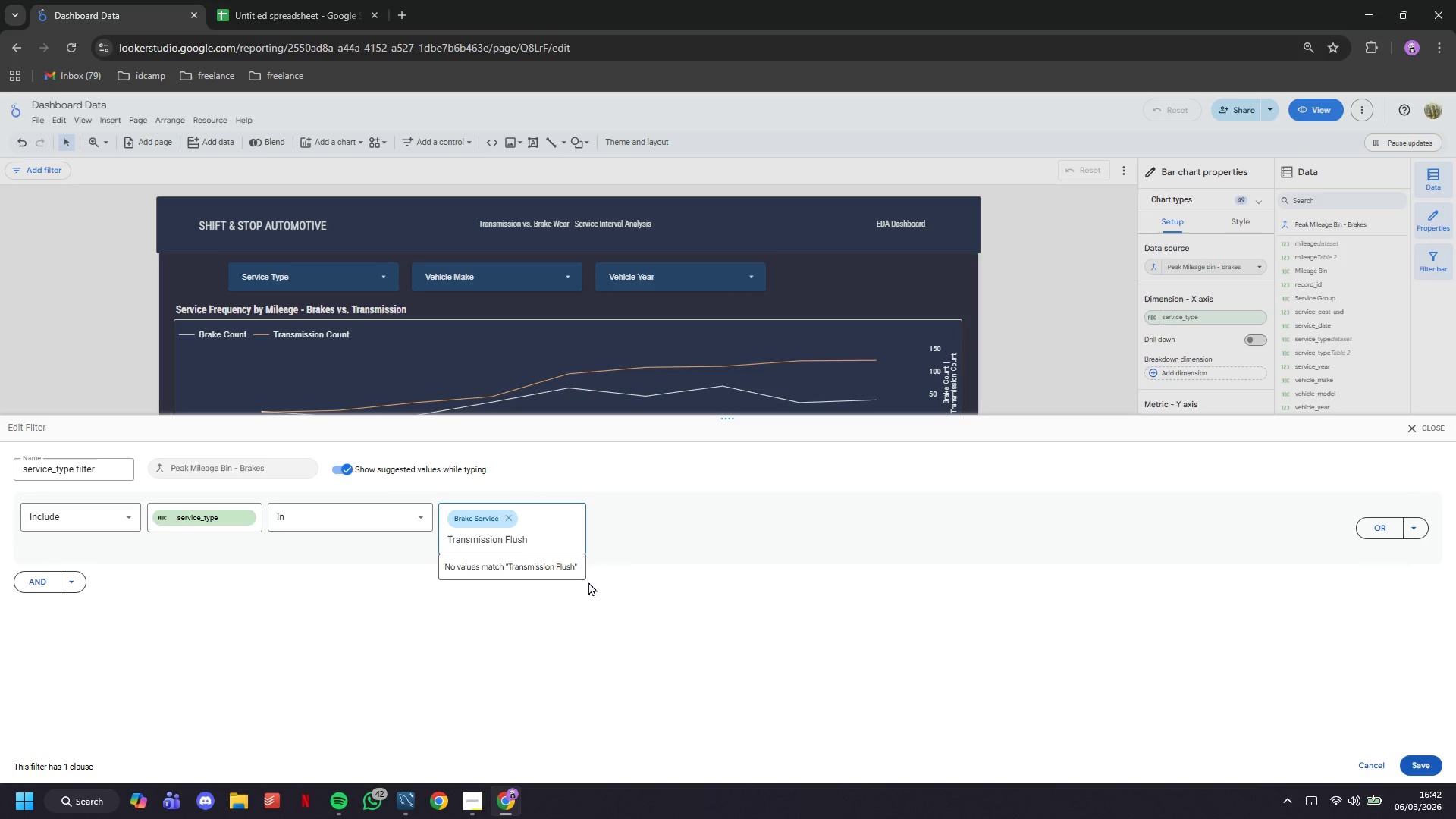 
key(Comma)
 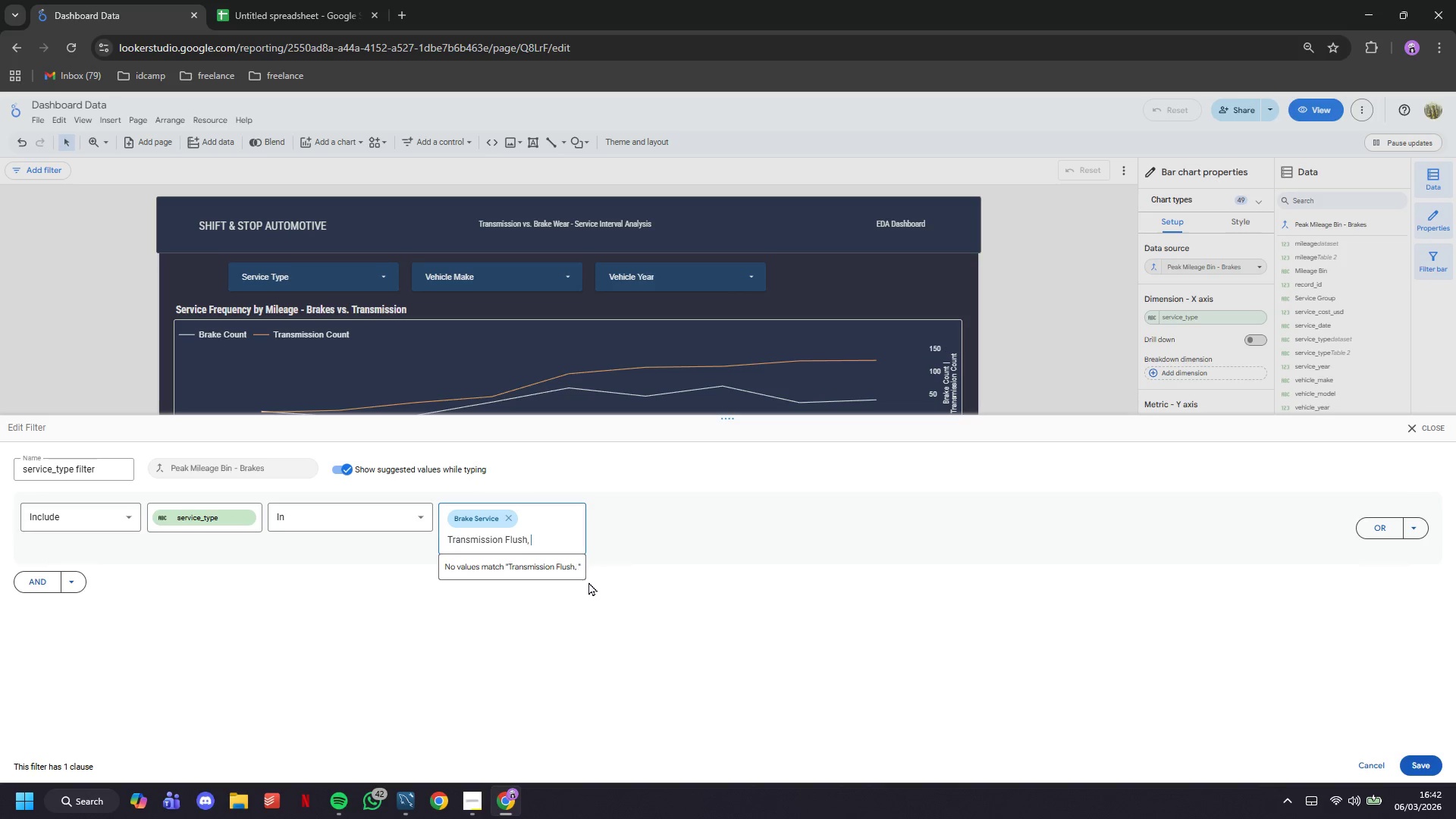 
key(Space)
 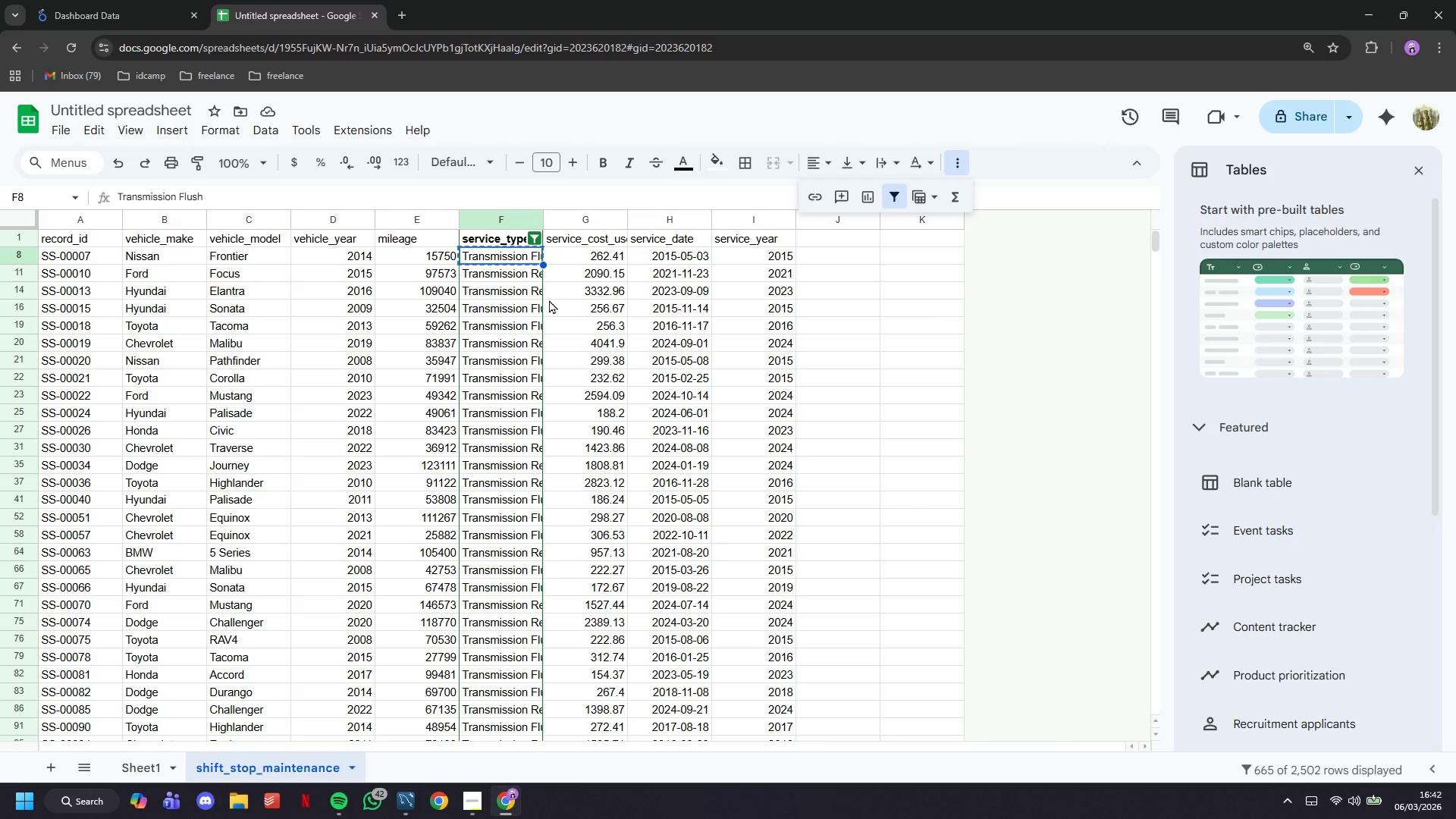 
left_click([528, 277])
 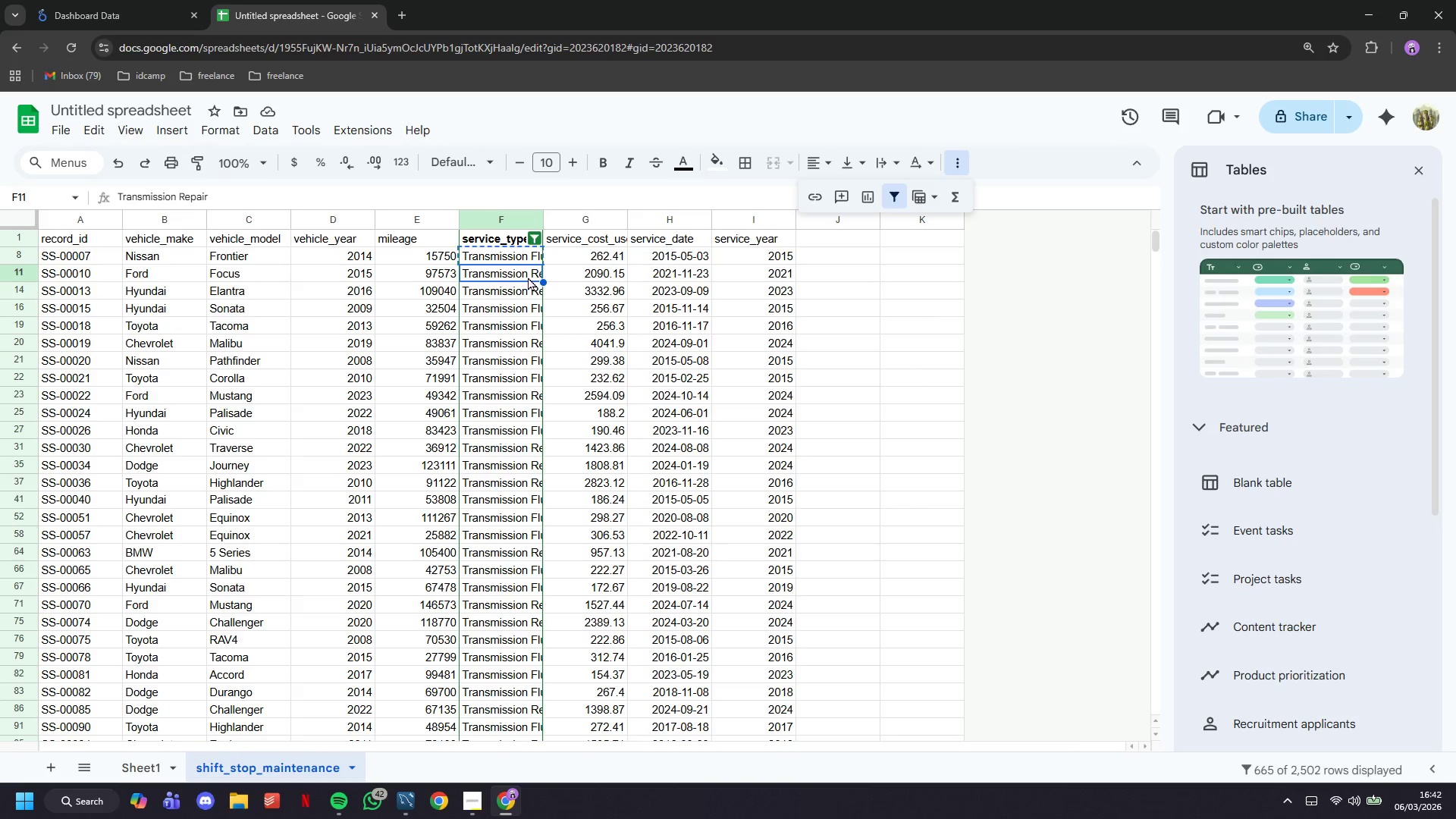 
key(Control+C)
 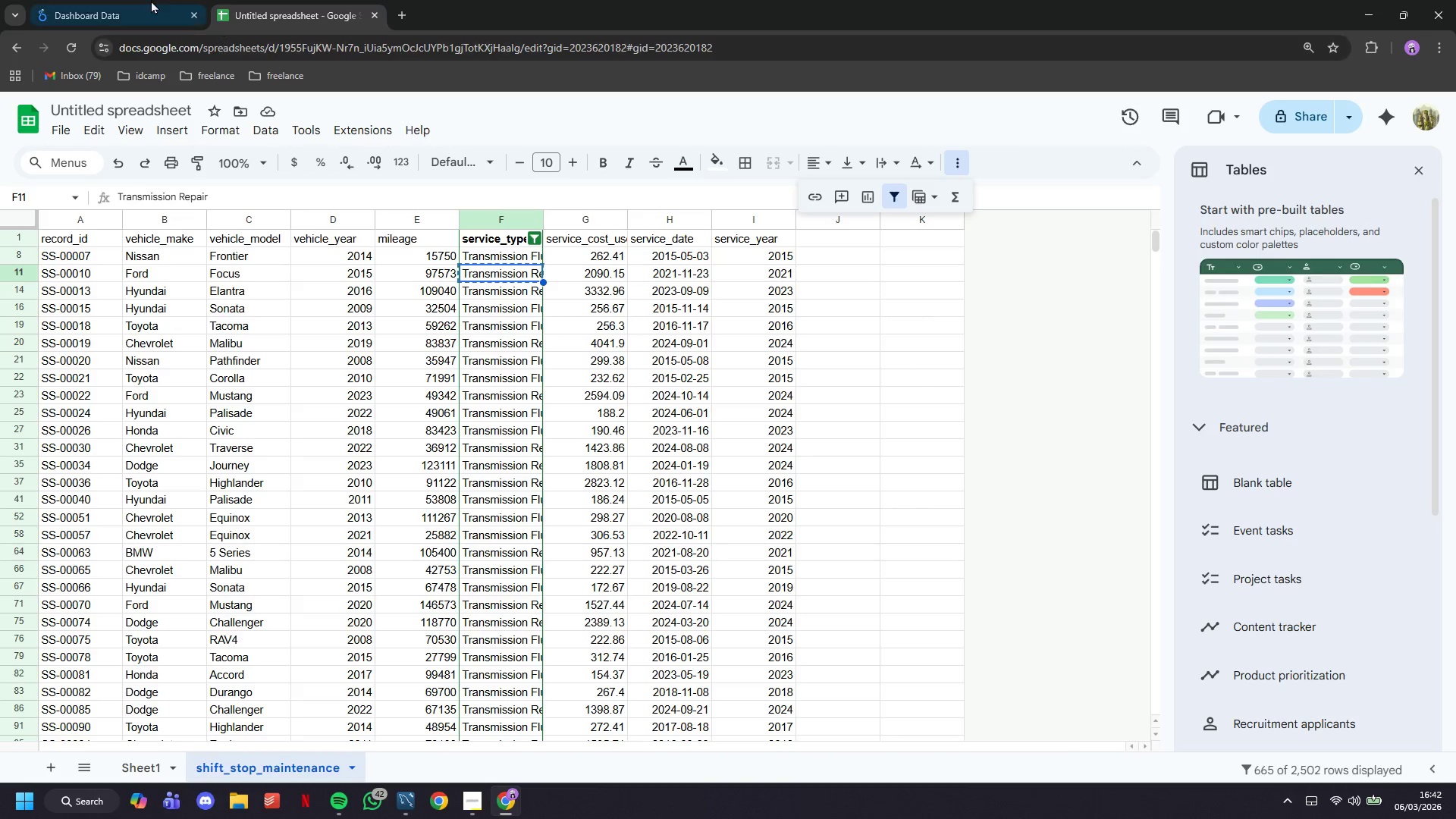 
left_click([150, 0])
 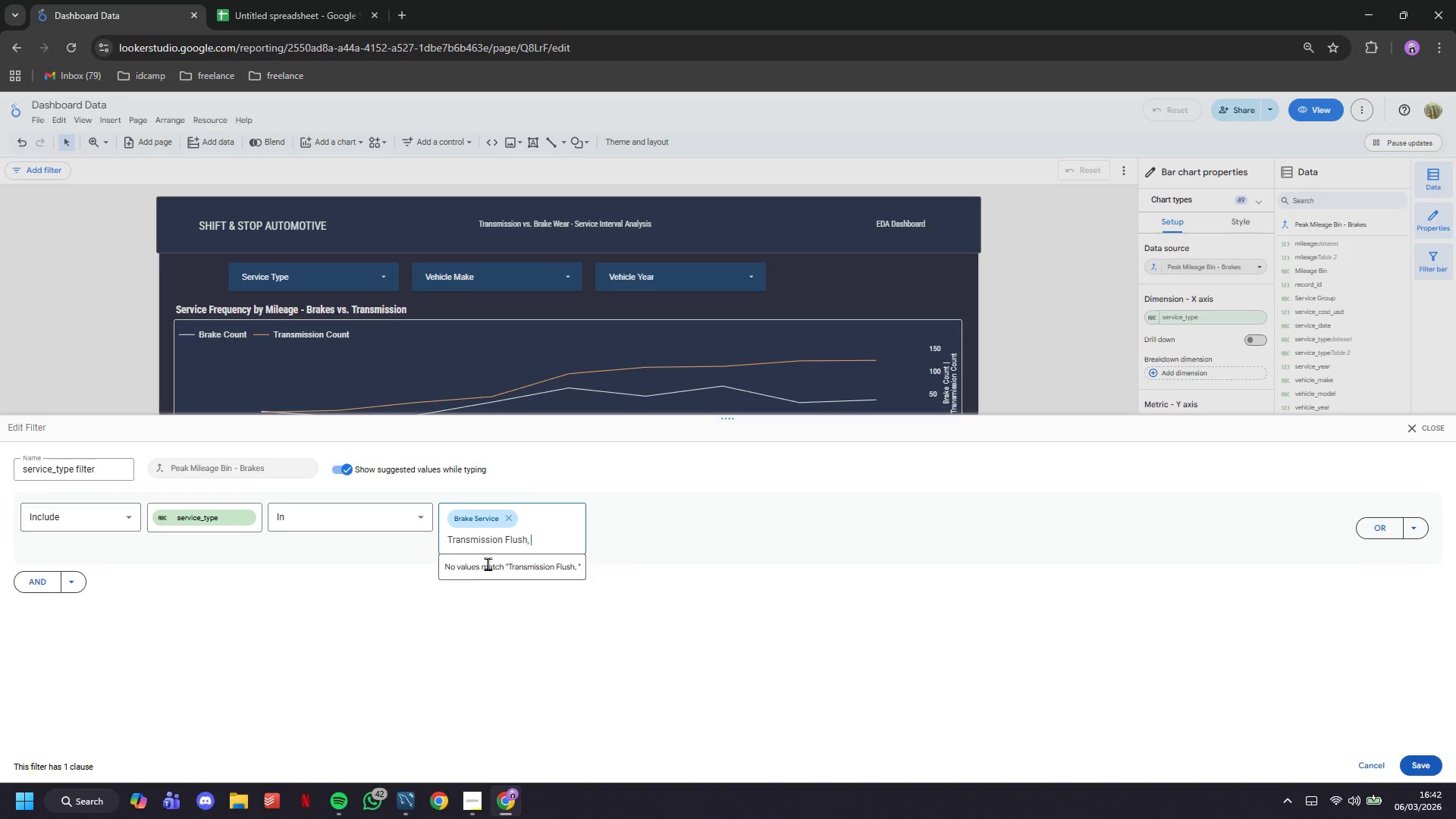 
key(Control+V)
 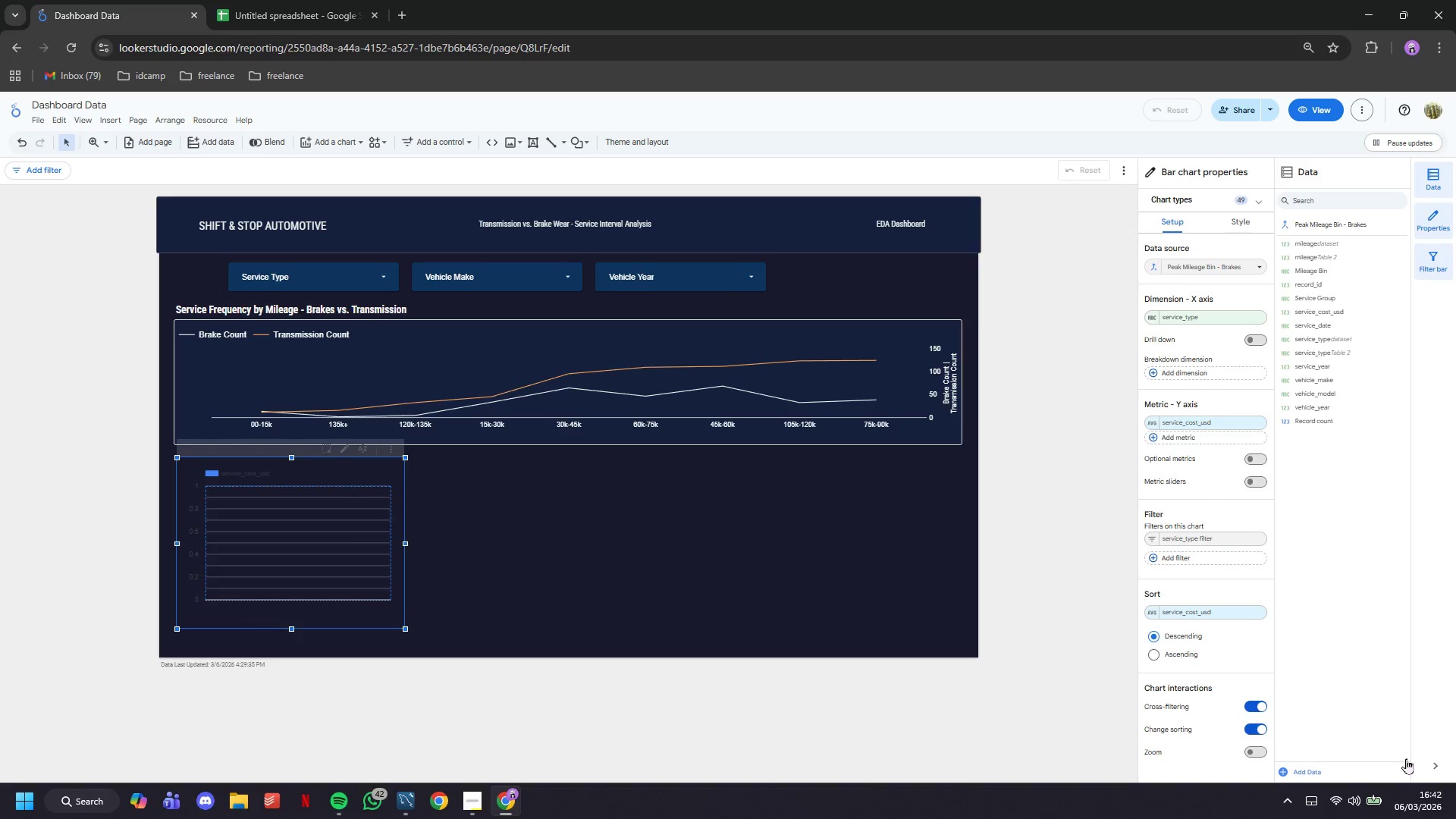 
wait(6.39)
 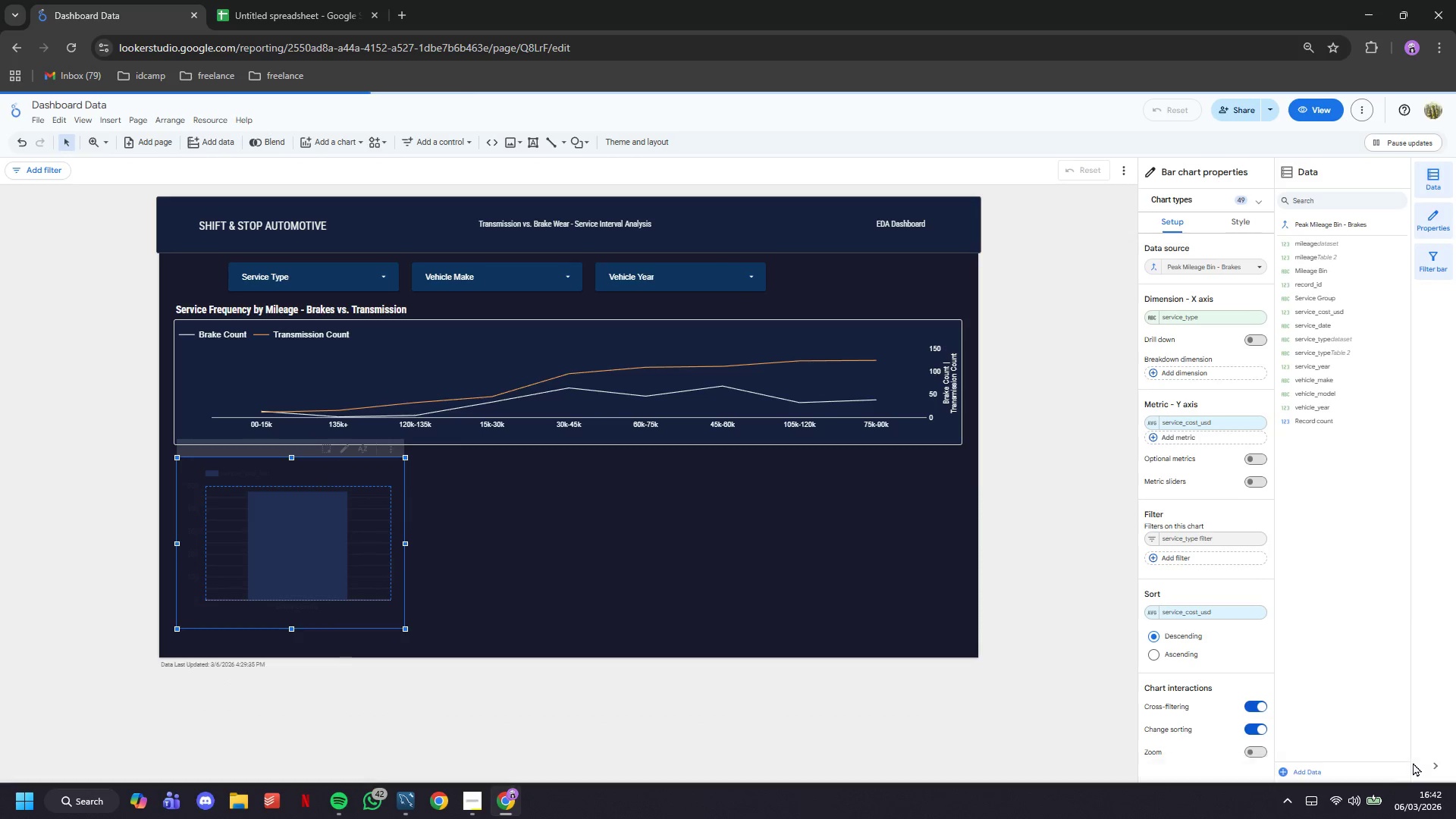 
left_click([1156, 537])
 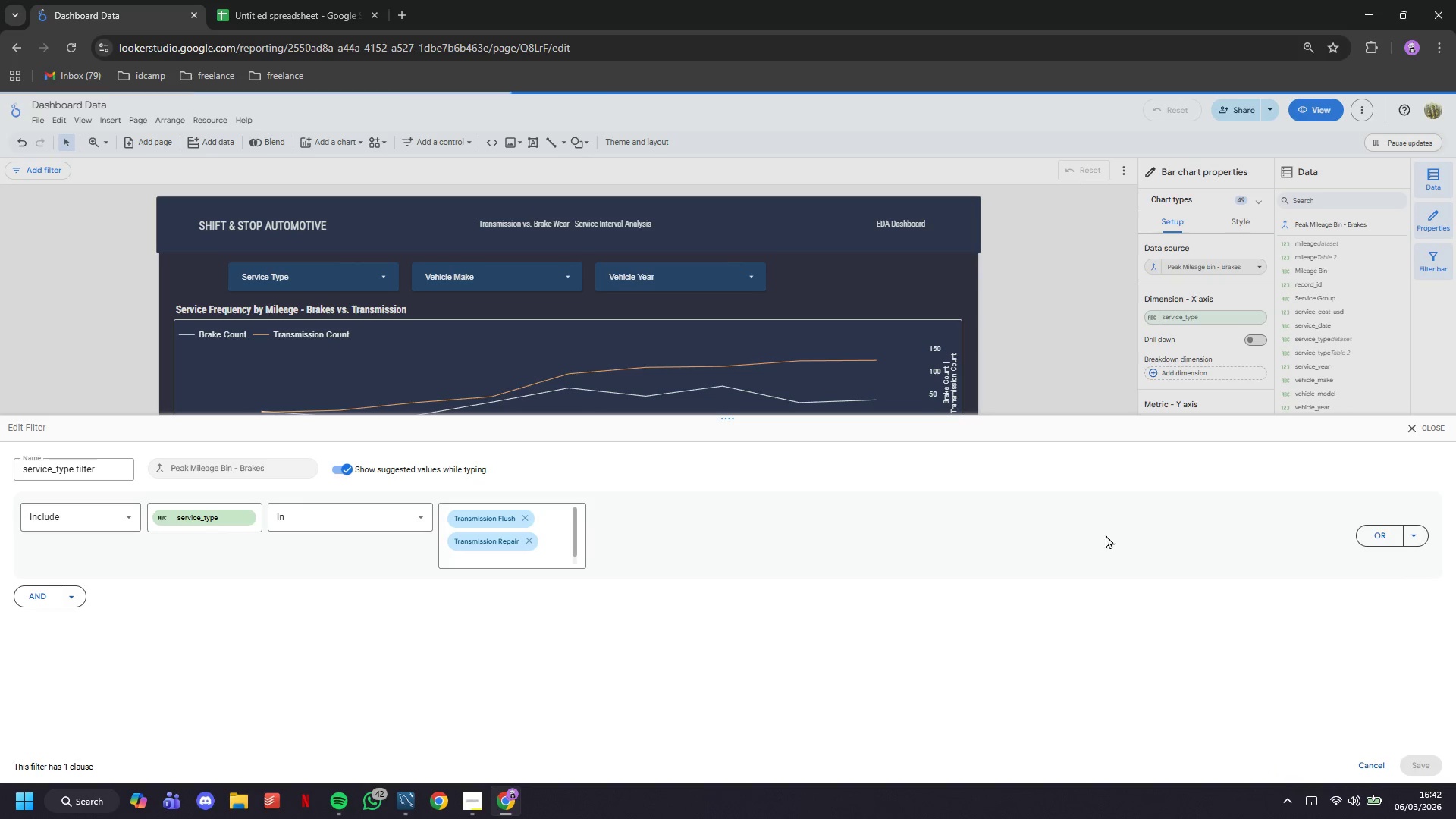 
scroll: coordinate [567, 510], scroll_direction: up, amount: 2.0
 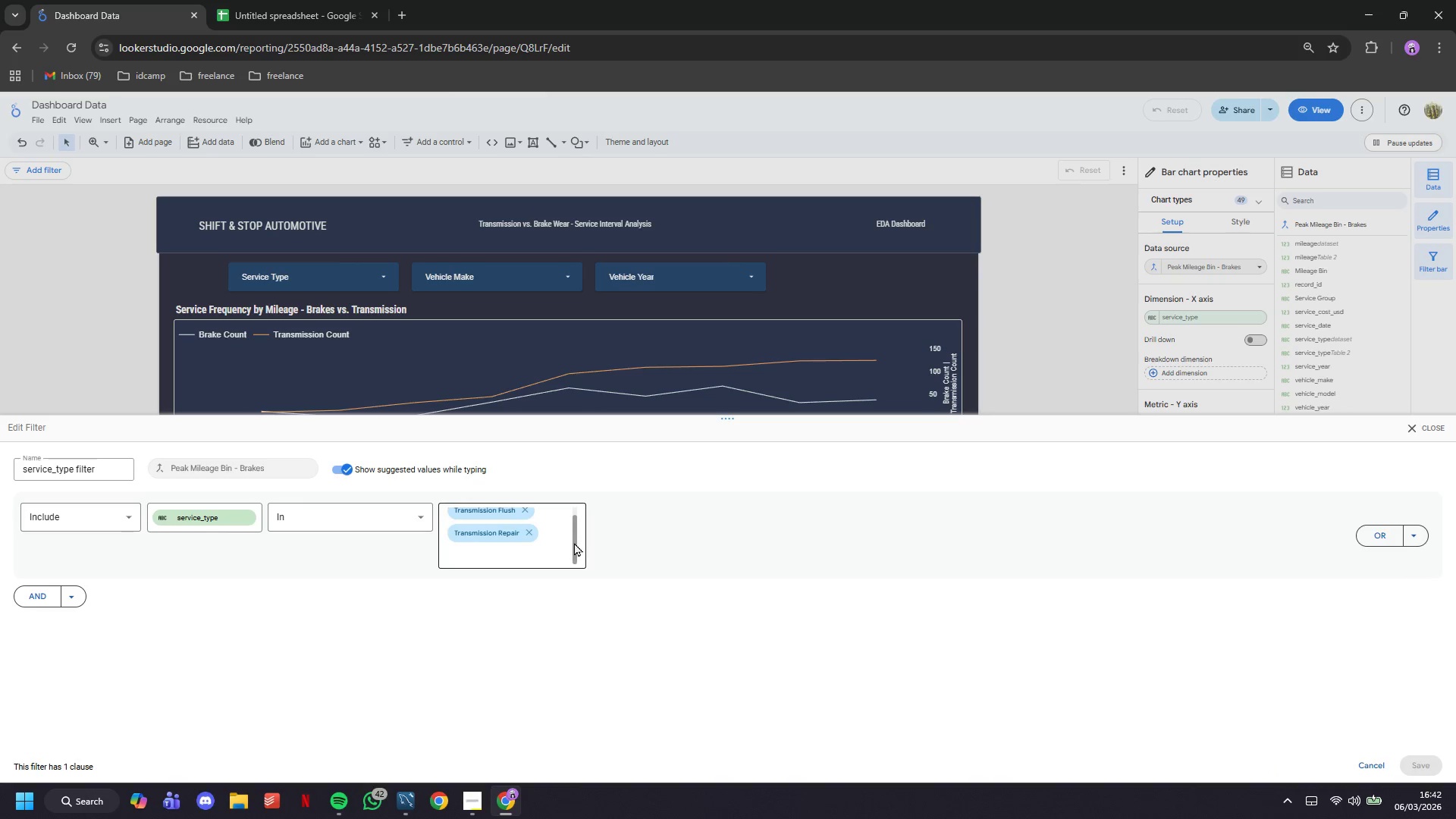 
left_click([574, 542])
 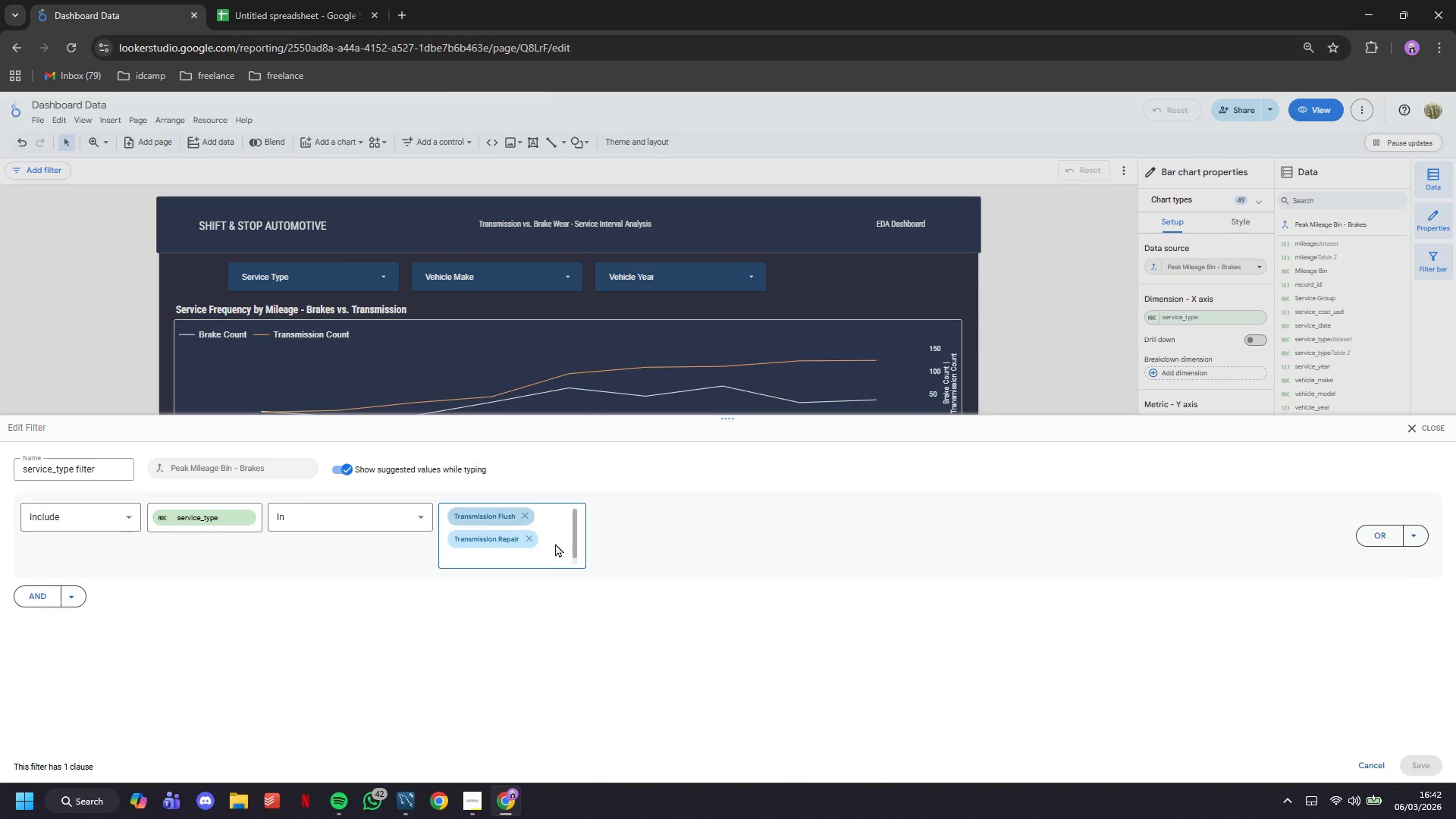 
double_click([555, 541])
 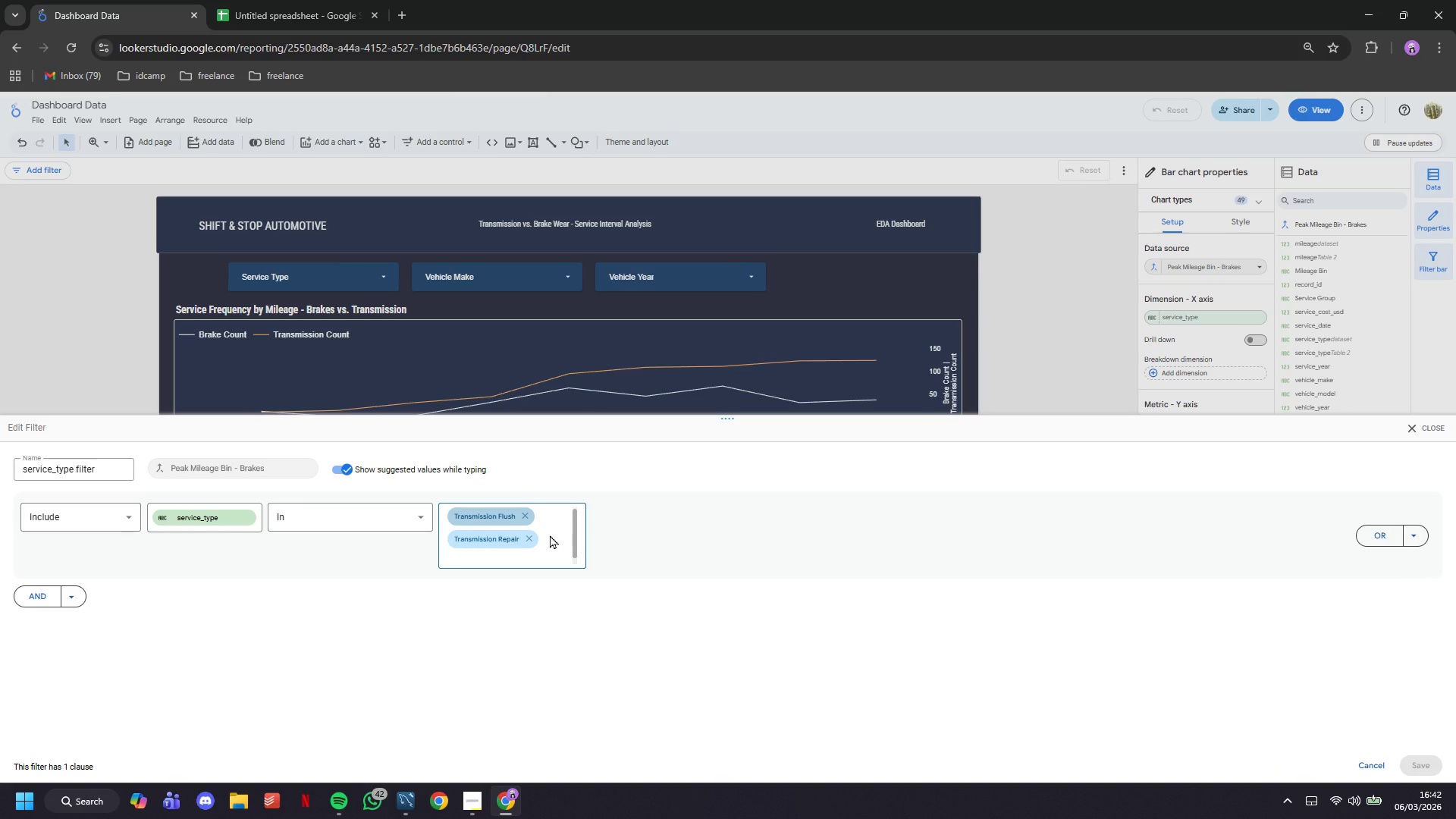 
triple_click([550, 535])
 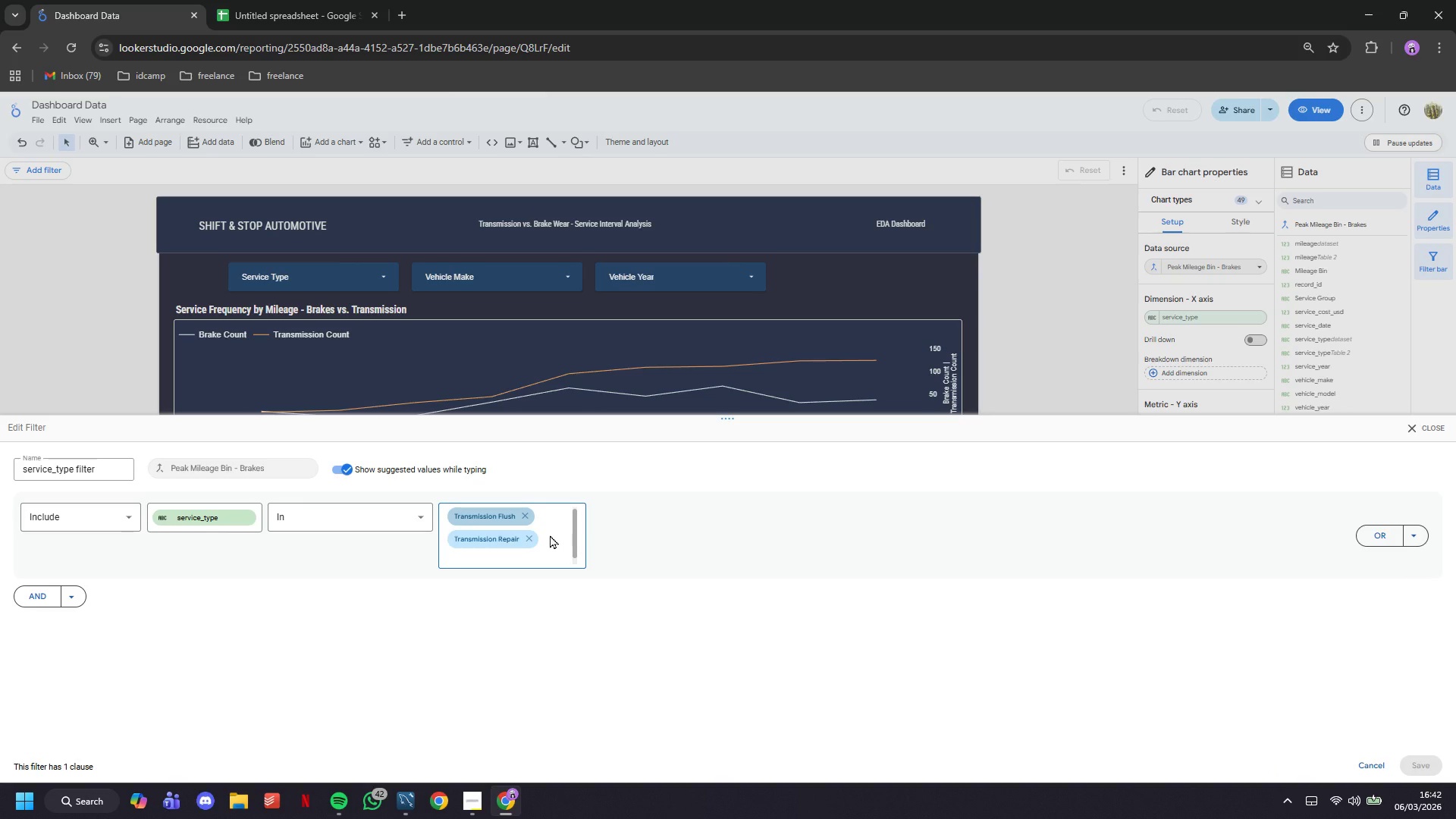 
key(B)
 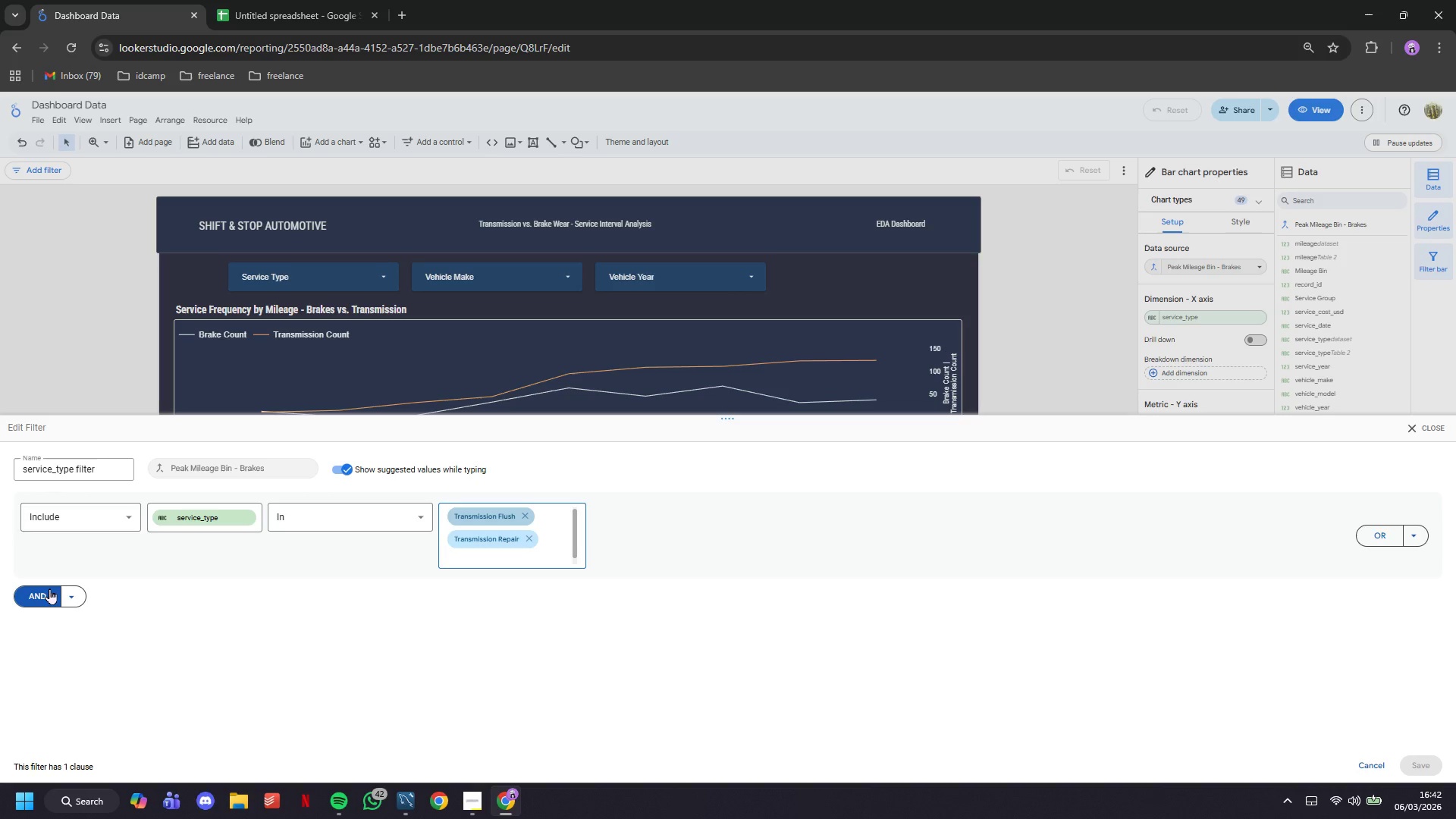 
left_click([50, 588])
 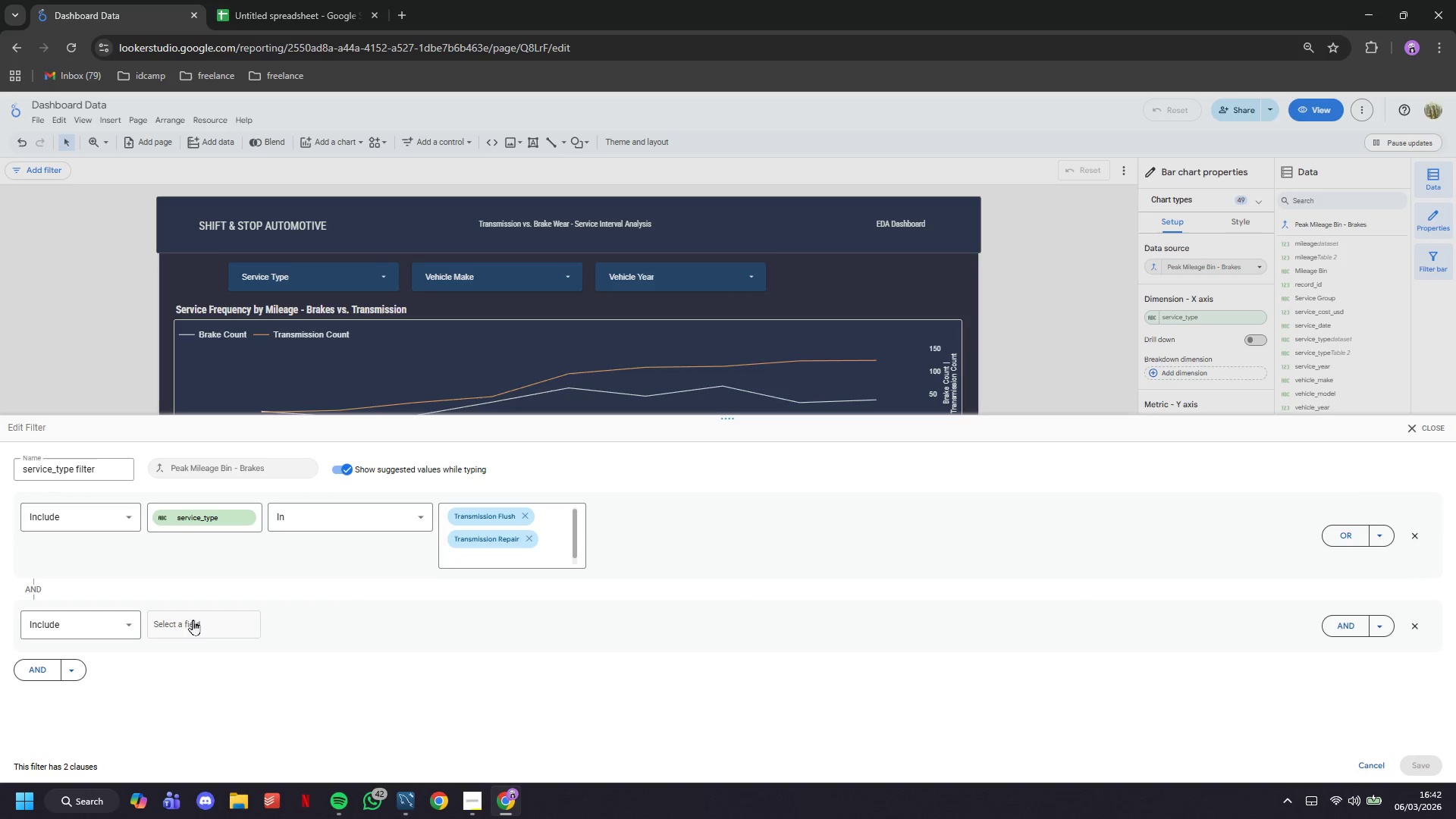 
left_click([197, 626])
 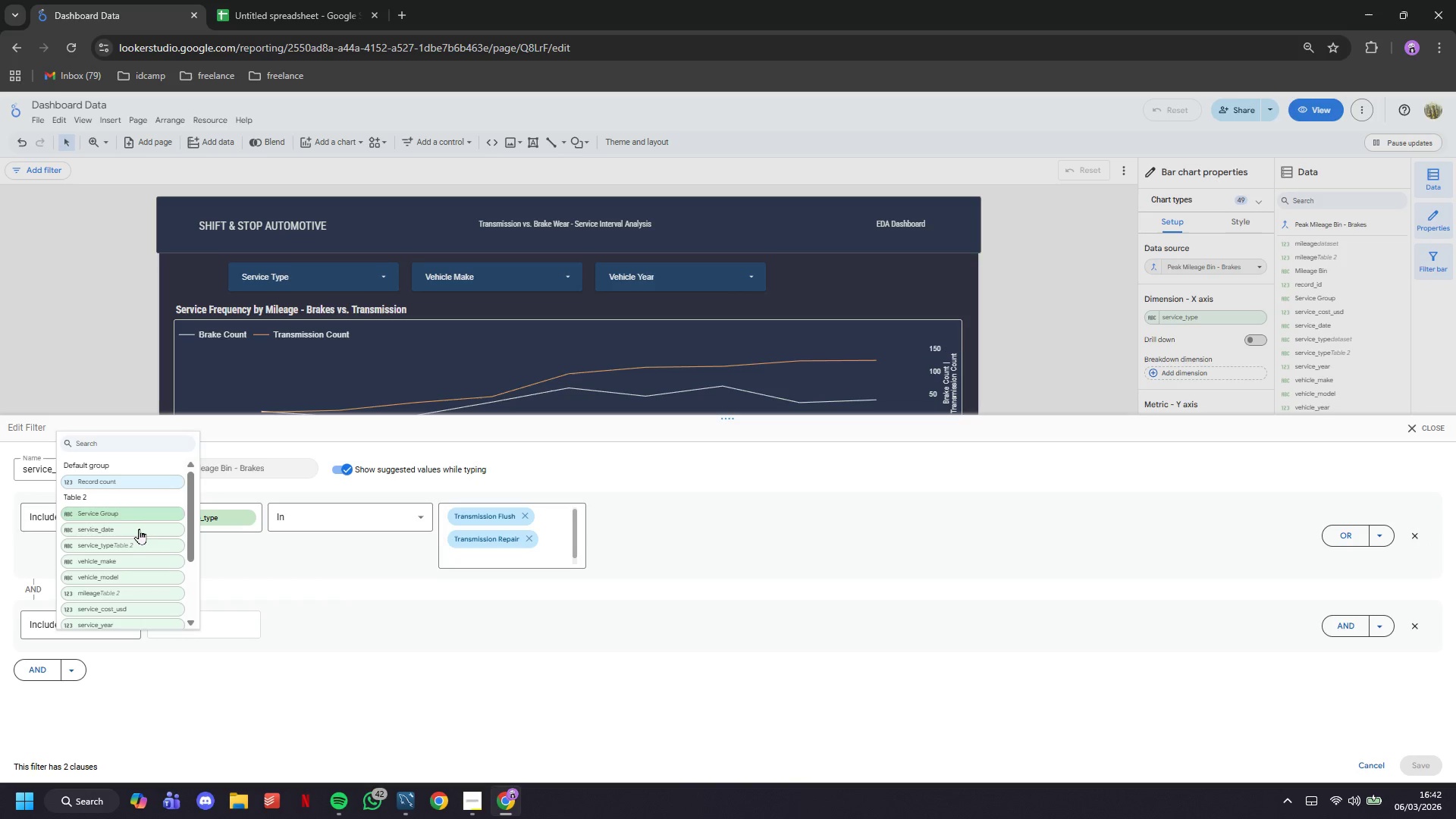 
scroll: coordinate [139, 534], scroll_direction: down, amount: 1.0
 